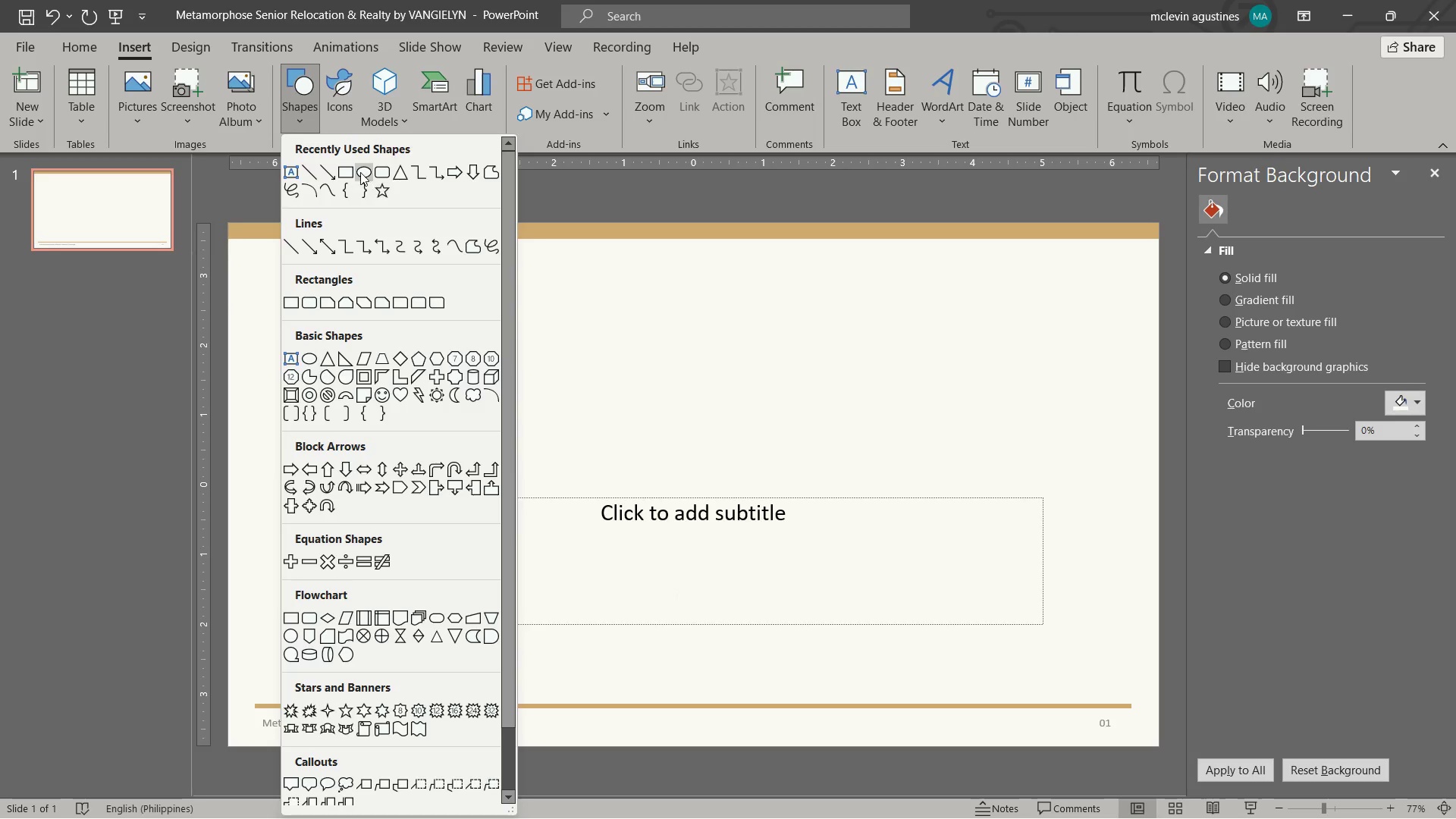 
left_click([360, 172])
 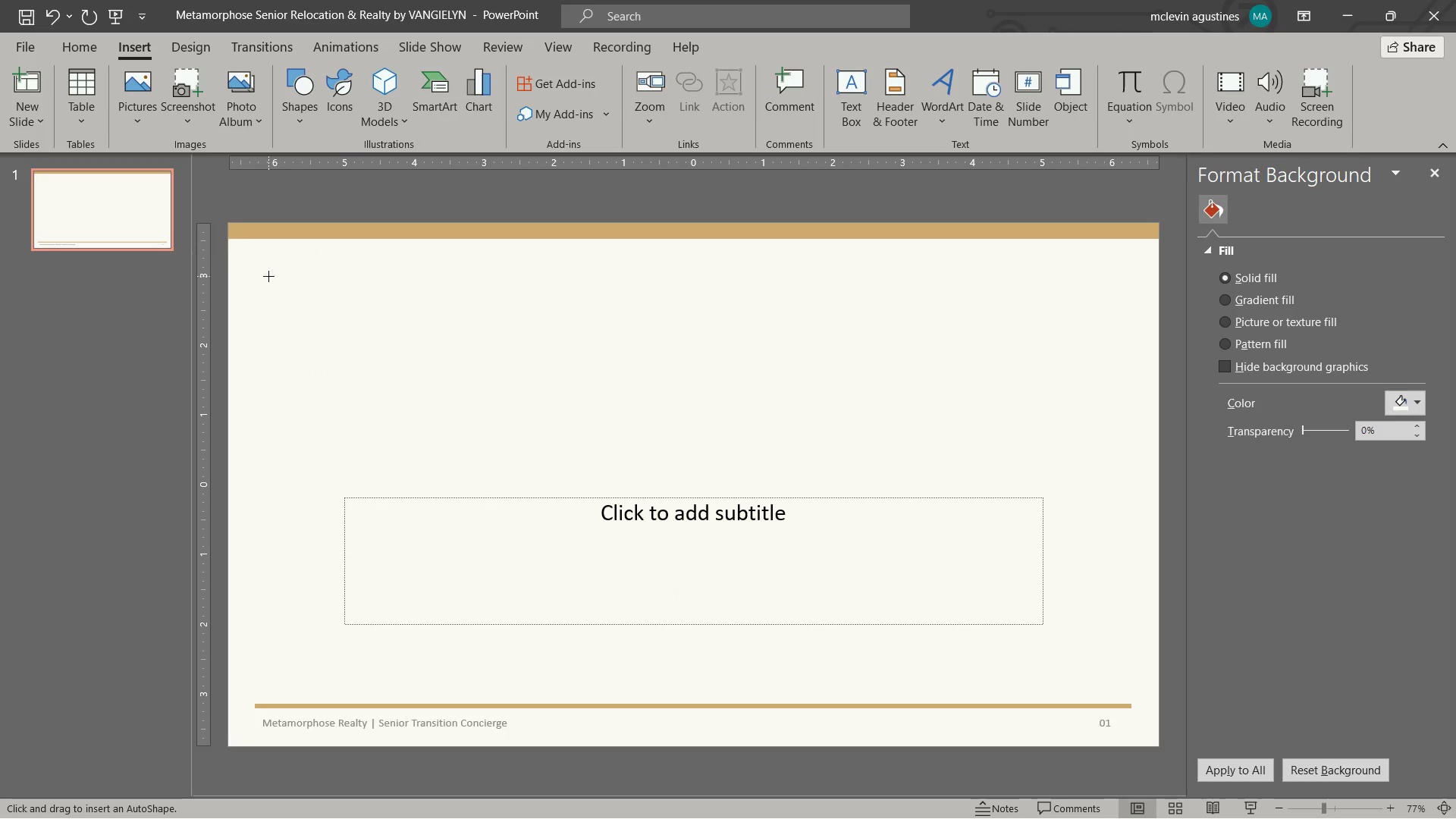 
left_click_drag(start_coordinate=[268, 276], to_coordinate=[302, 308])
 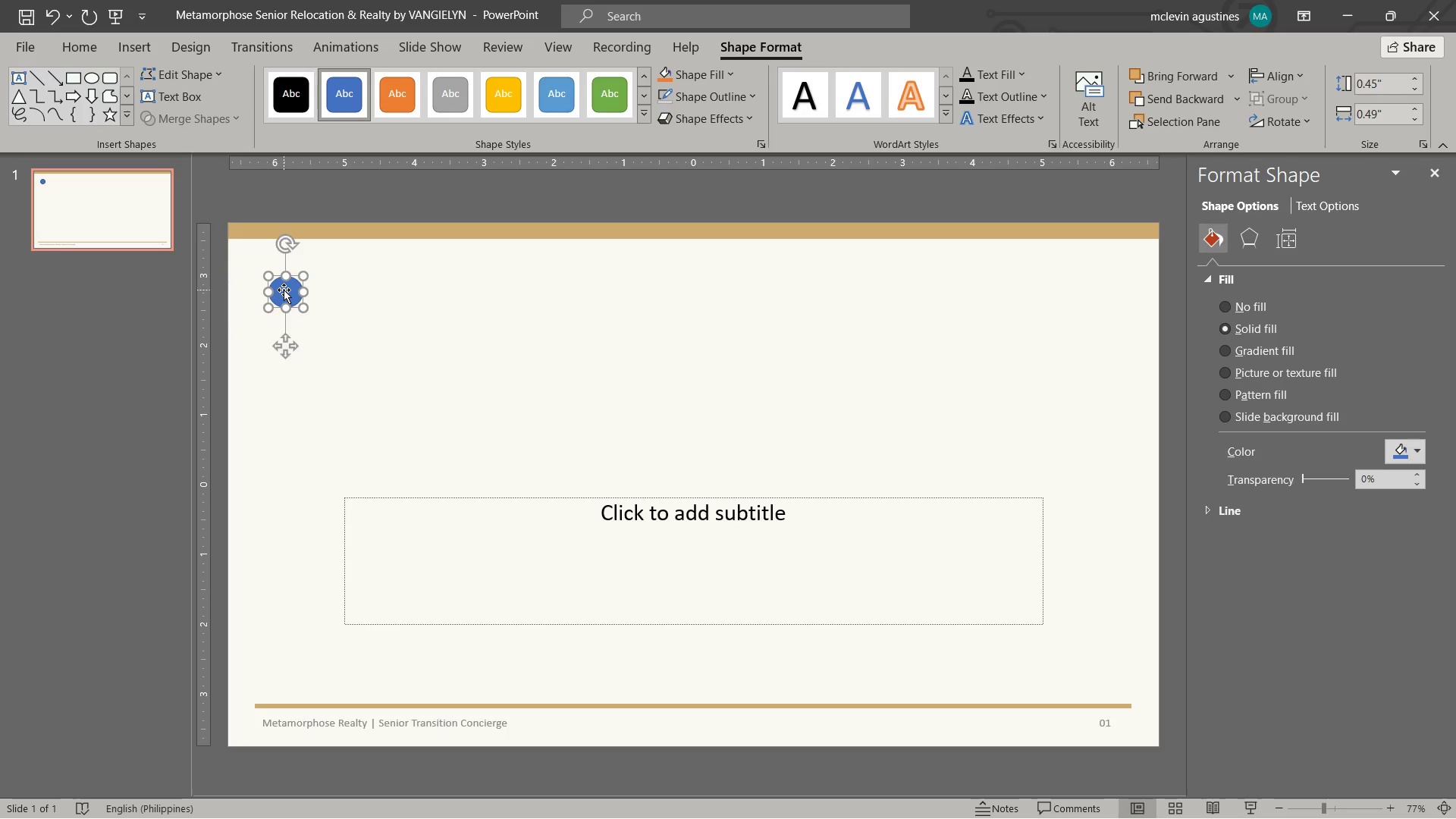 
left_click_drag(start_coordinate=[284, 289], to_coordinate=[281, 269])
 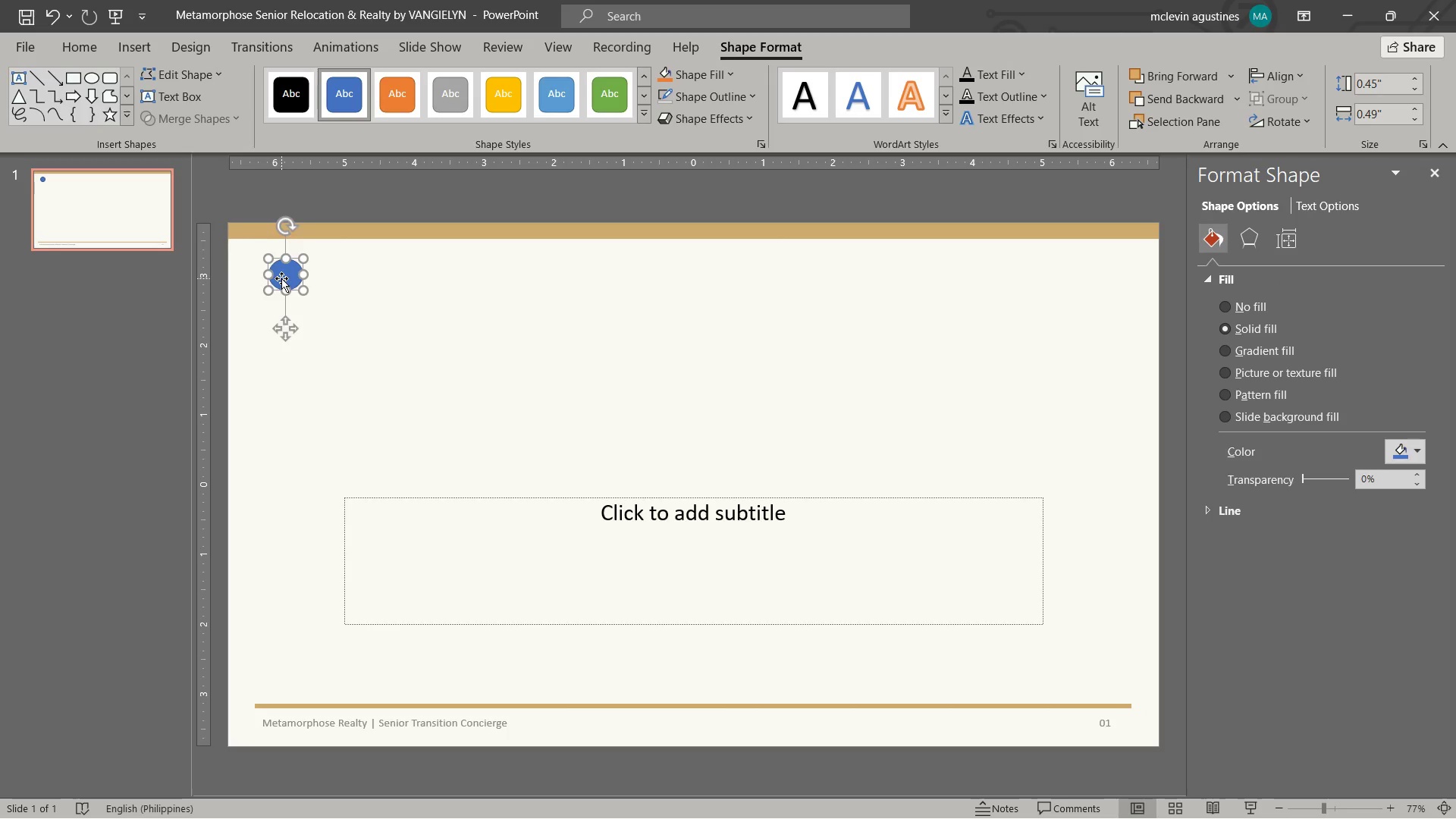 
left_click_drag(start_coordinate=[287, 276], to_coordinate=[286, 290])
 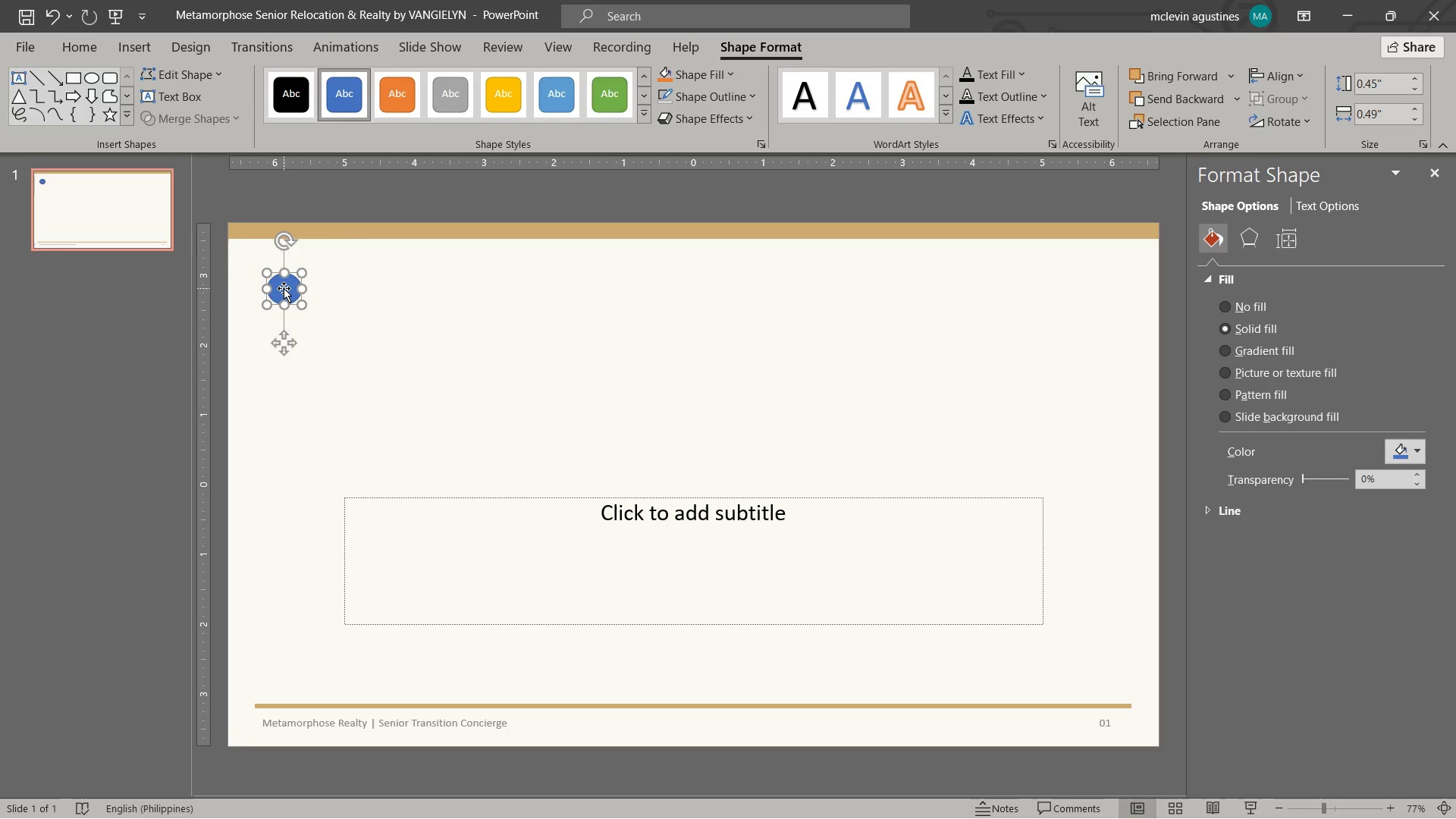 
left_click_drag(start_coordinate=[284, 288], to_coordinate=[275, 287])
 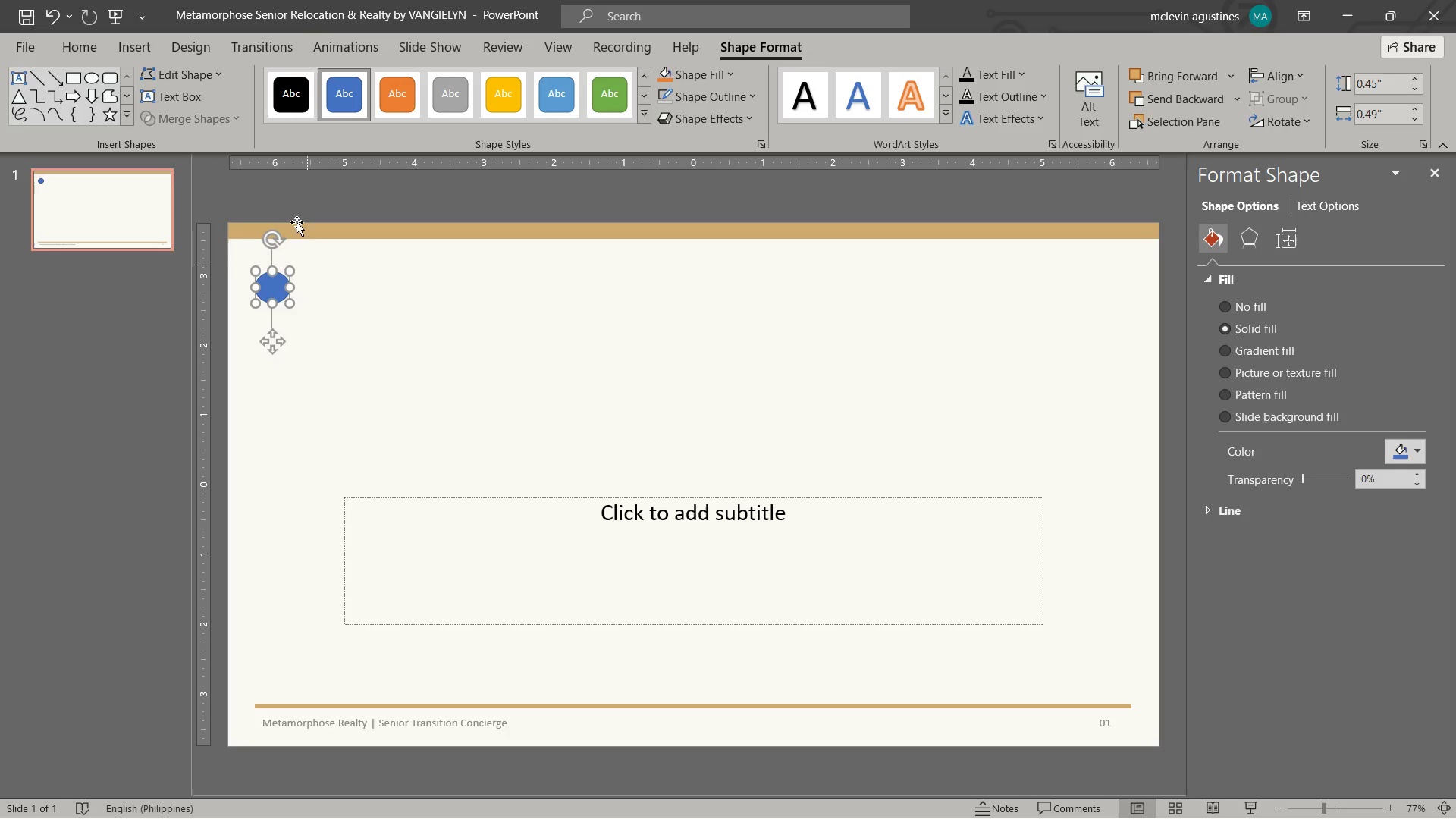 
left_click([210, 68])
 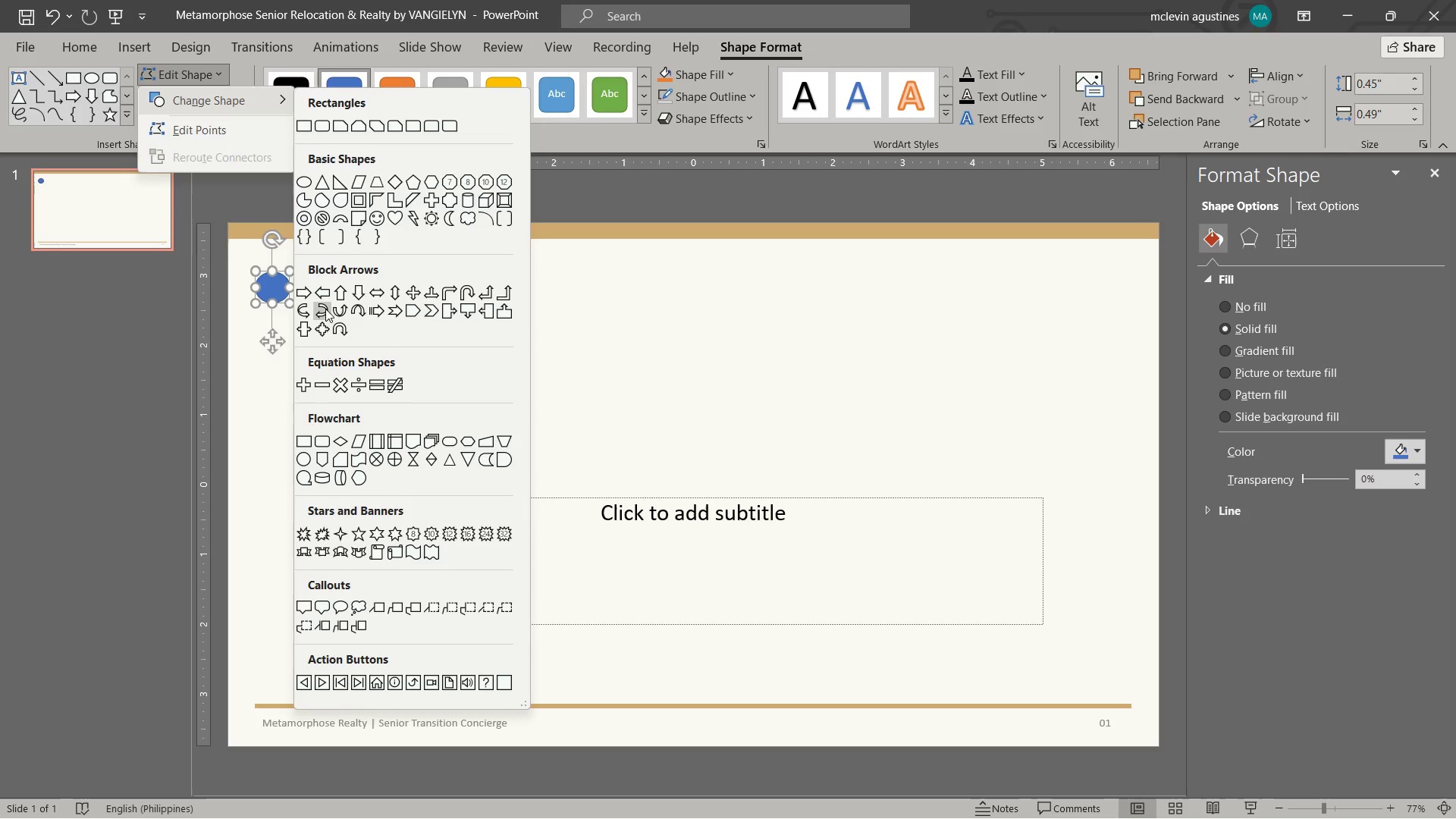 
wait(8.08)
 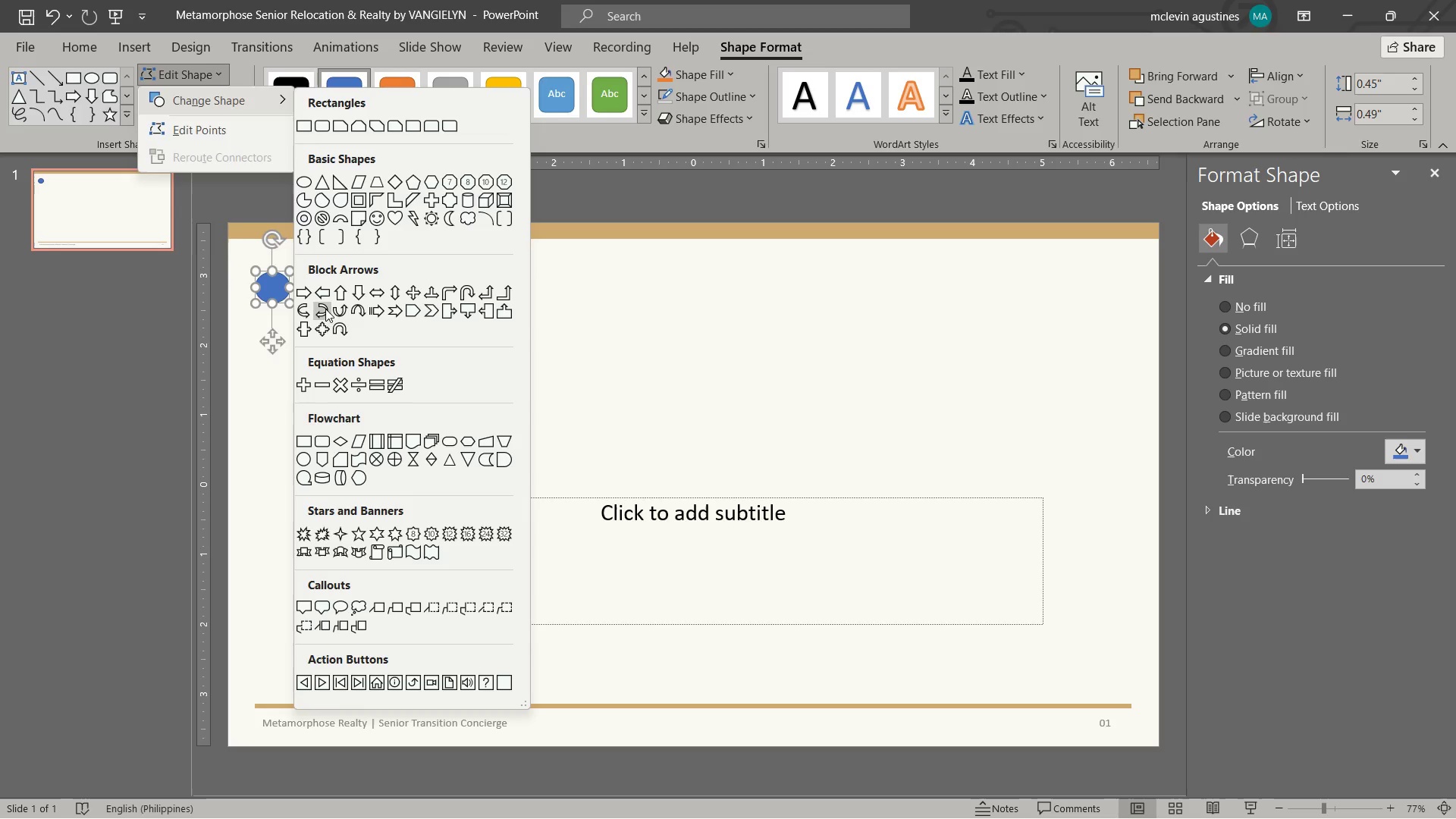 
left_click_drag(start_coordinate=[272, 303], to_coordinate=[273, 307])
 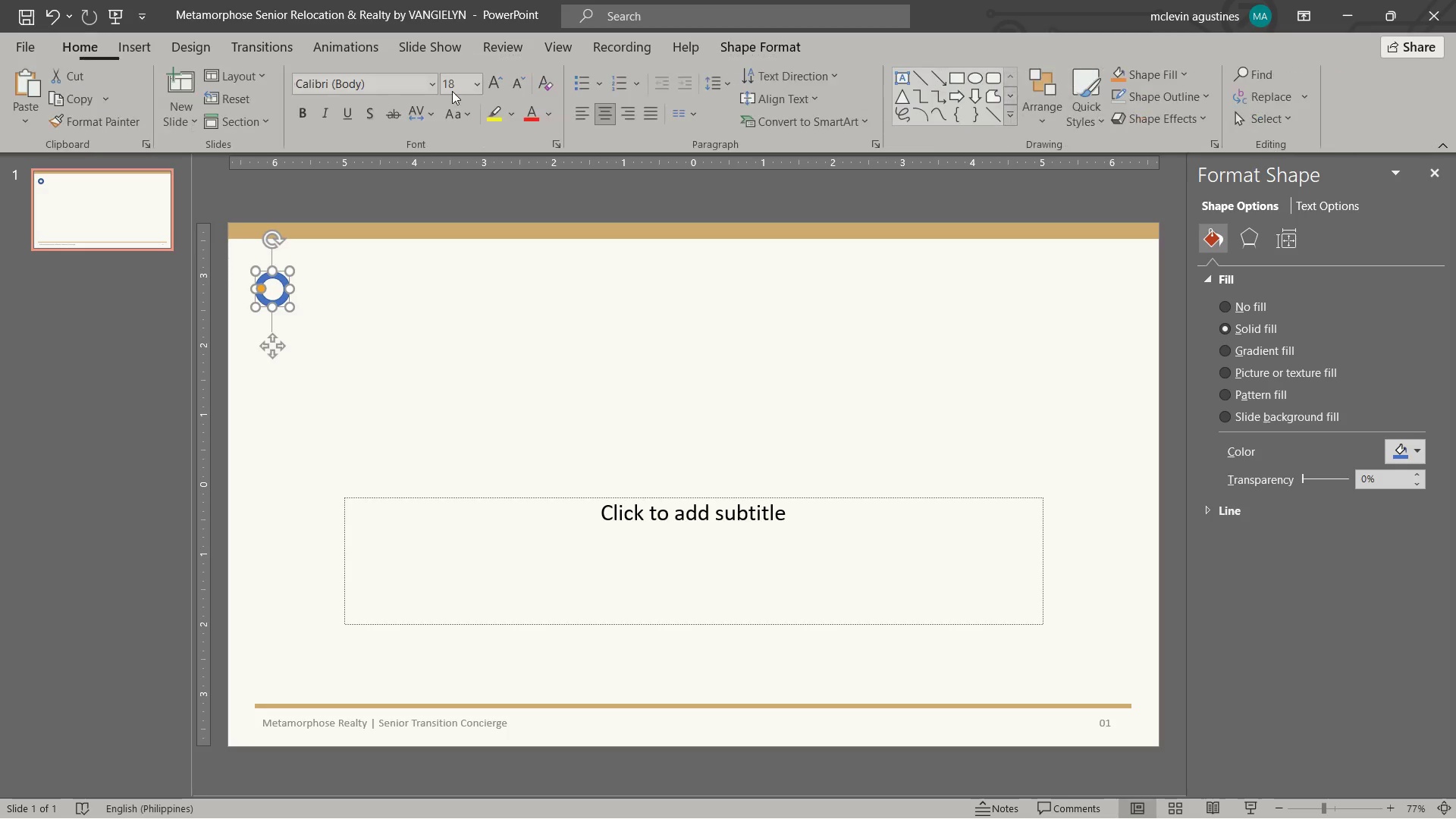 
left_click([548, 117])
 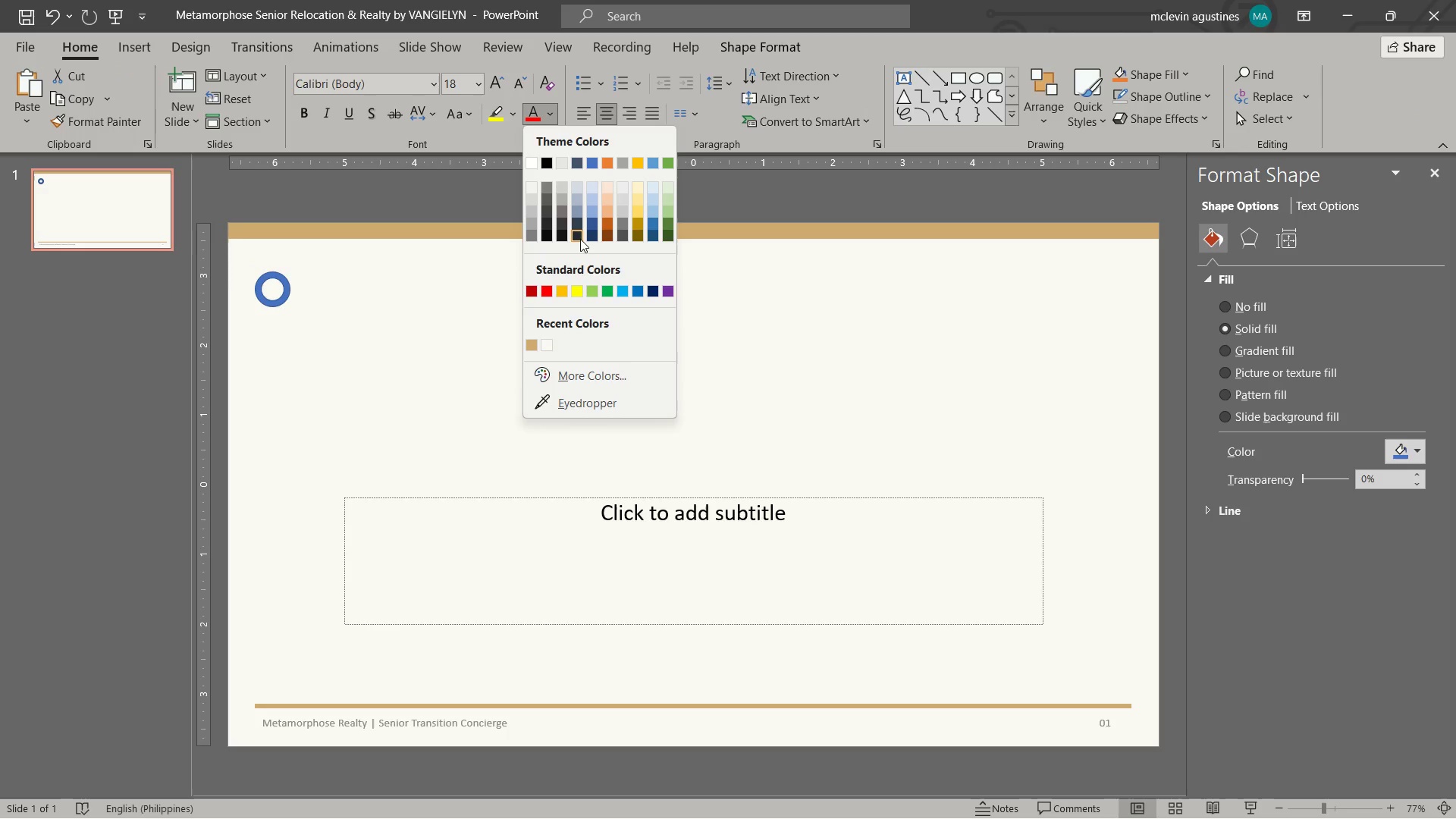 
wait(5.06)
 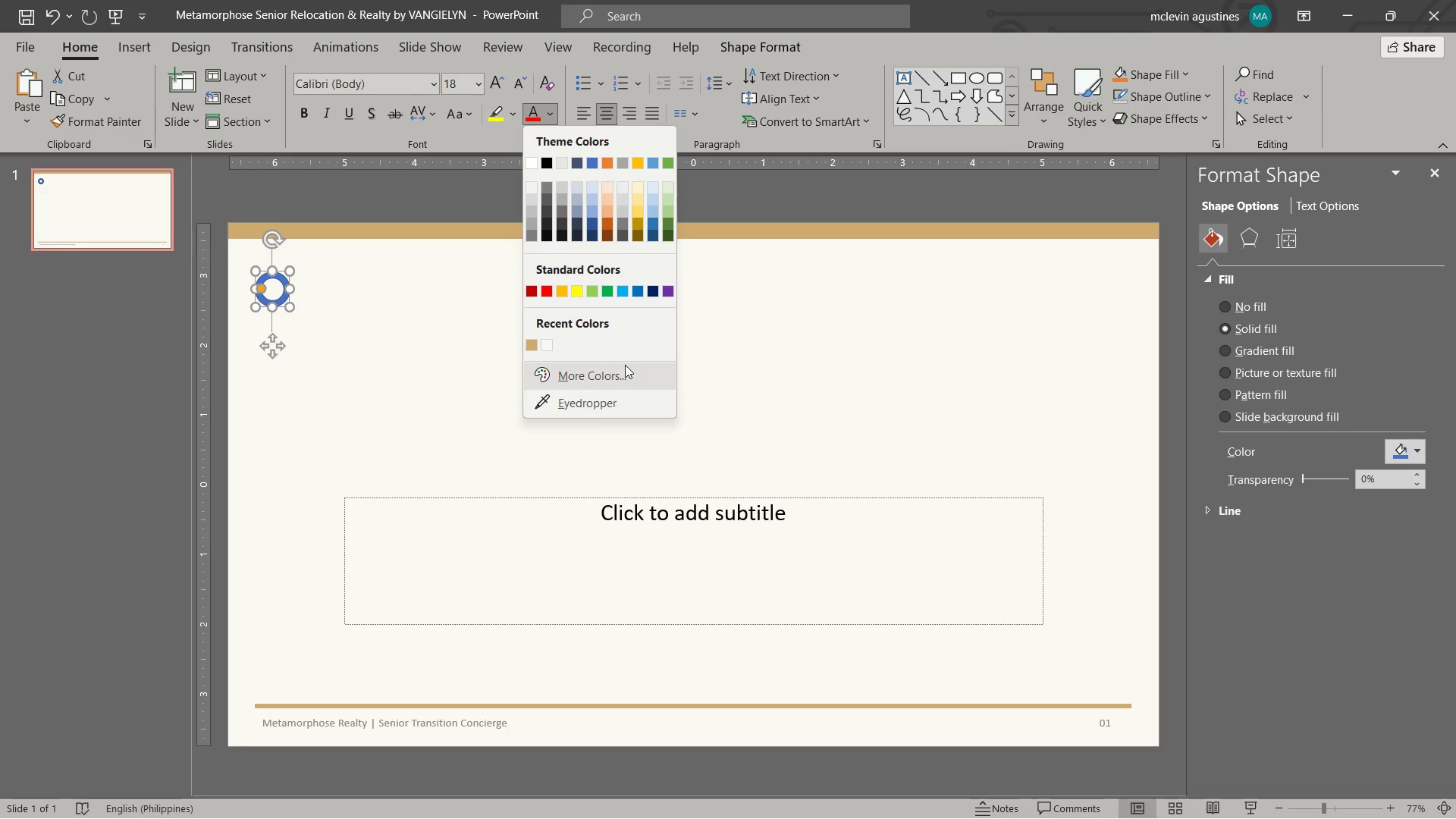 
left_click_drag(start_coordinate=[606, 317], to_coordinate=[608, 334])
 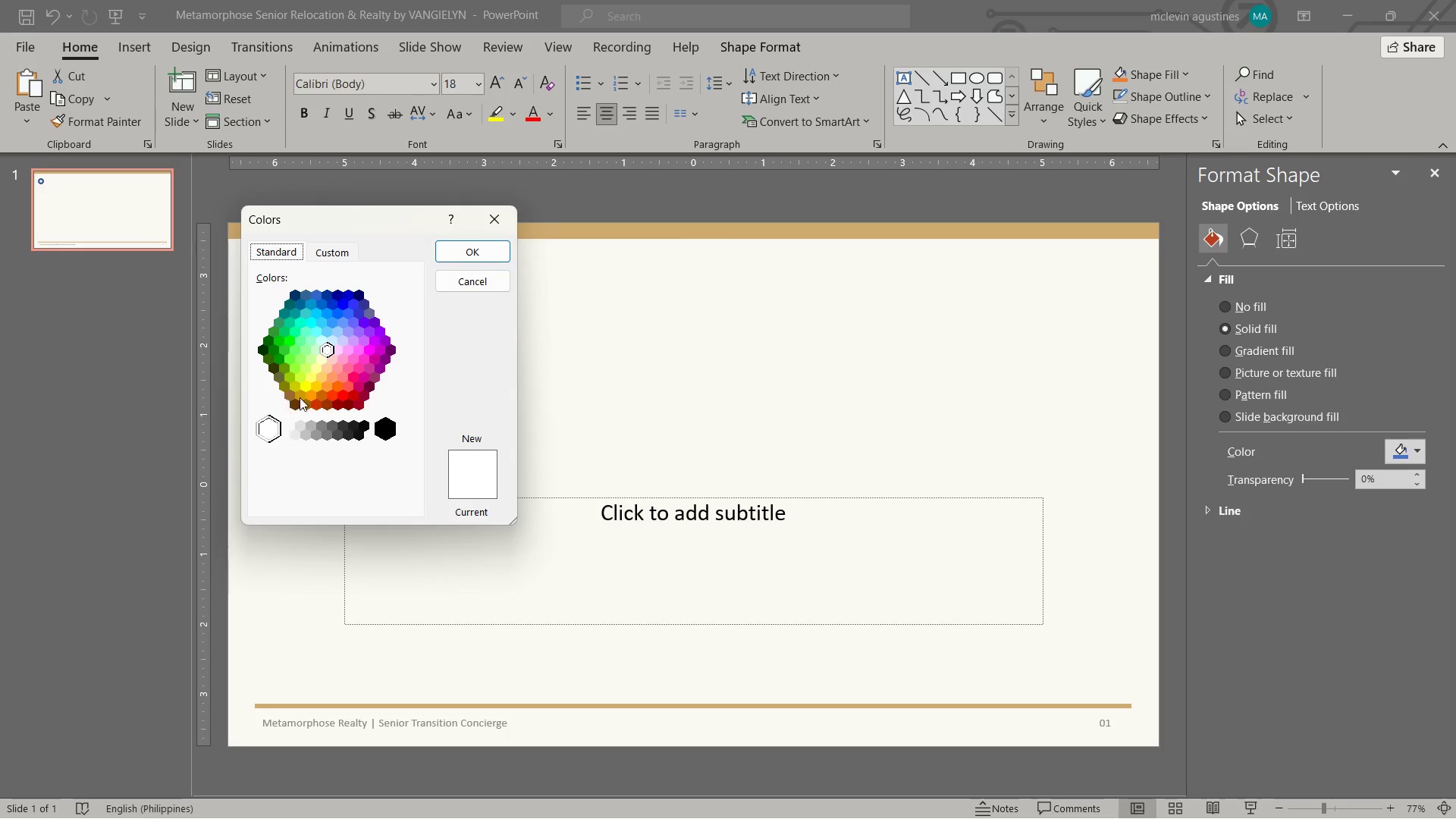 
wait(7.89)
 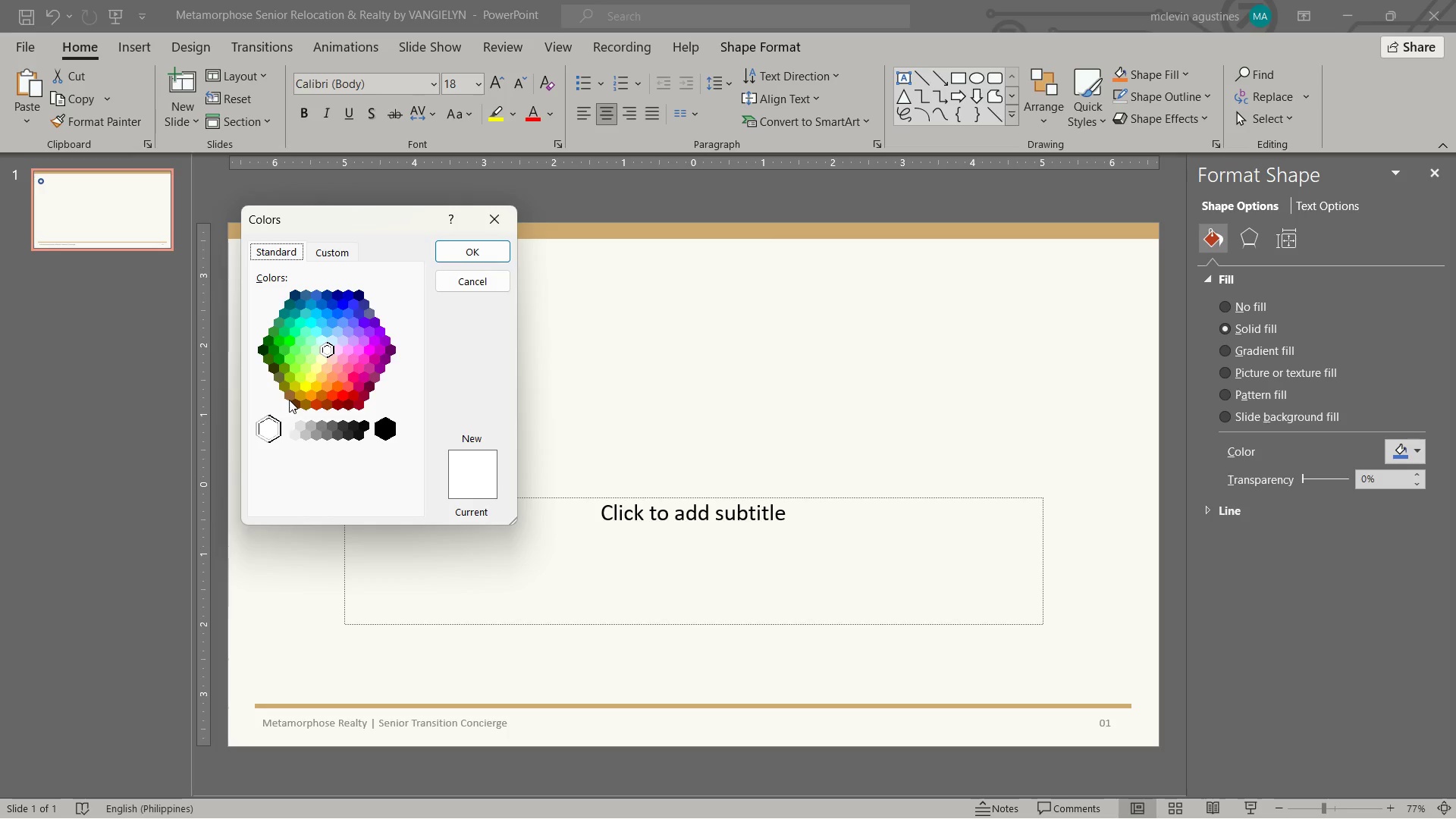 
left_click([275, 366])
 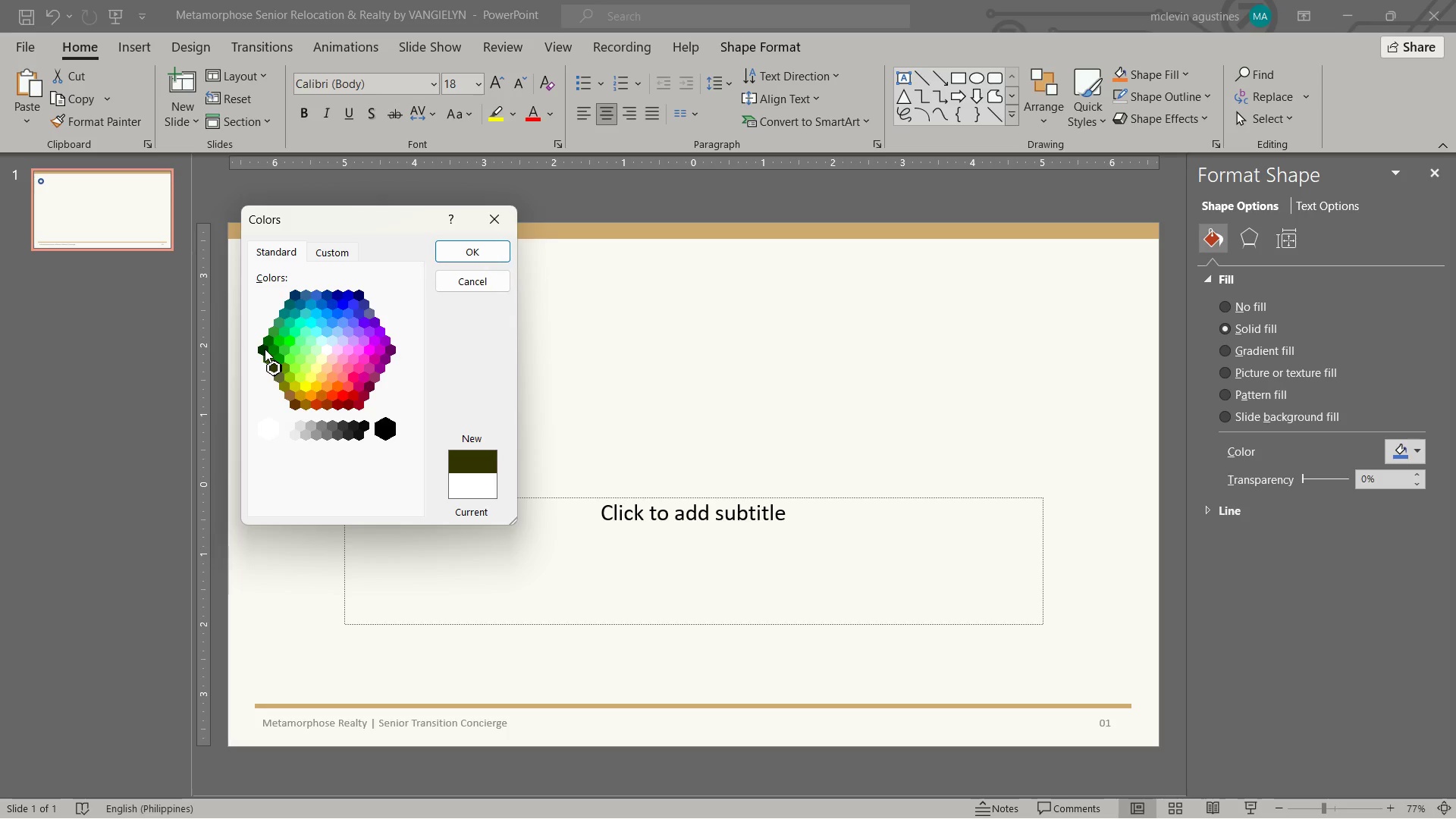 
wait(5.98)
 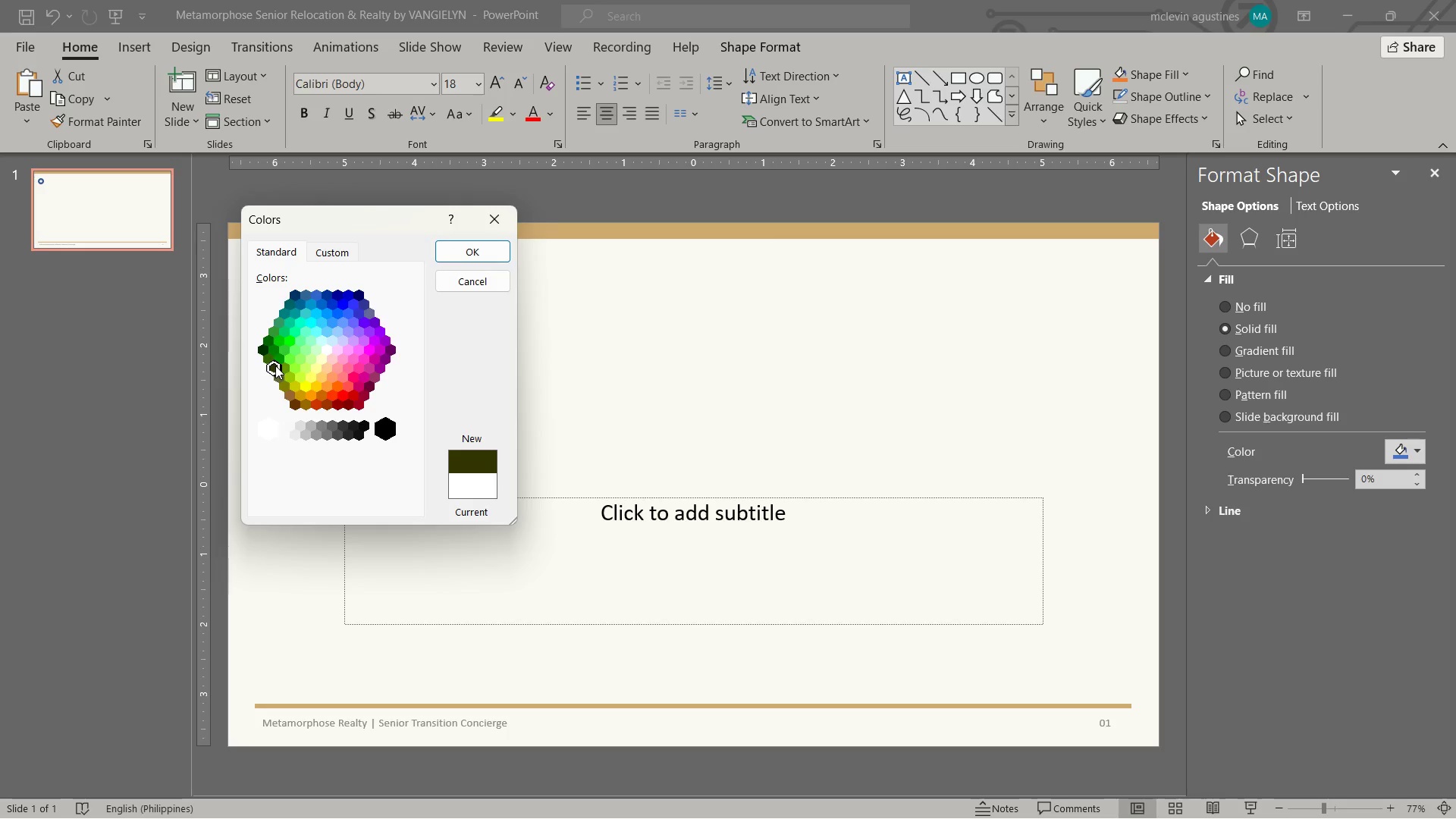 
left_click([334, 252])
 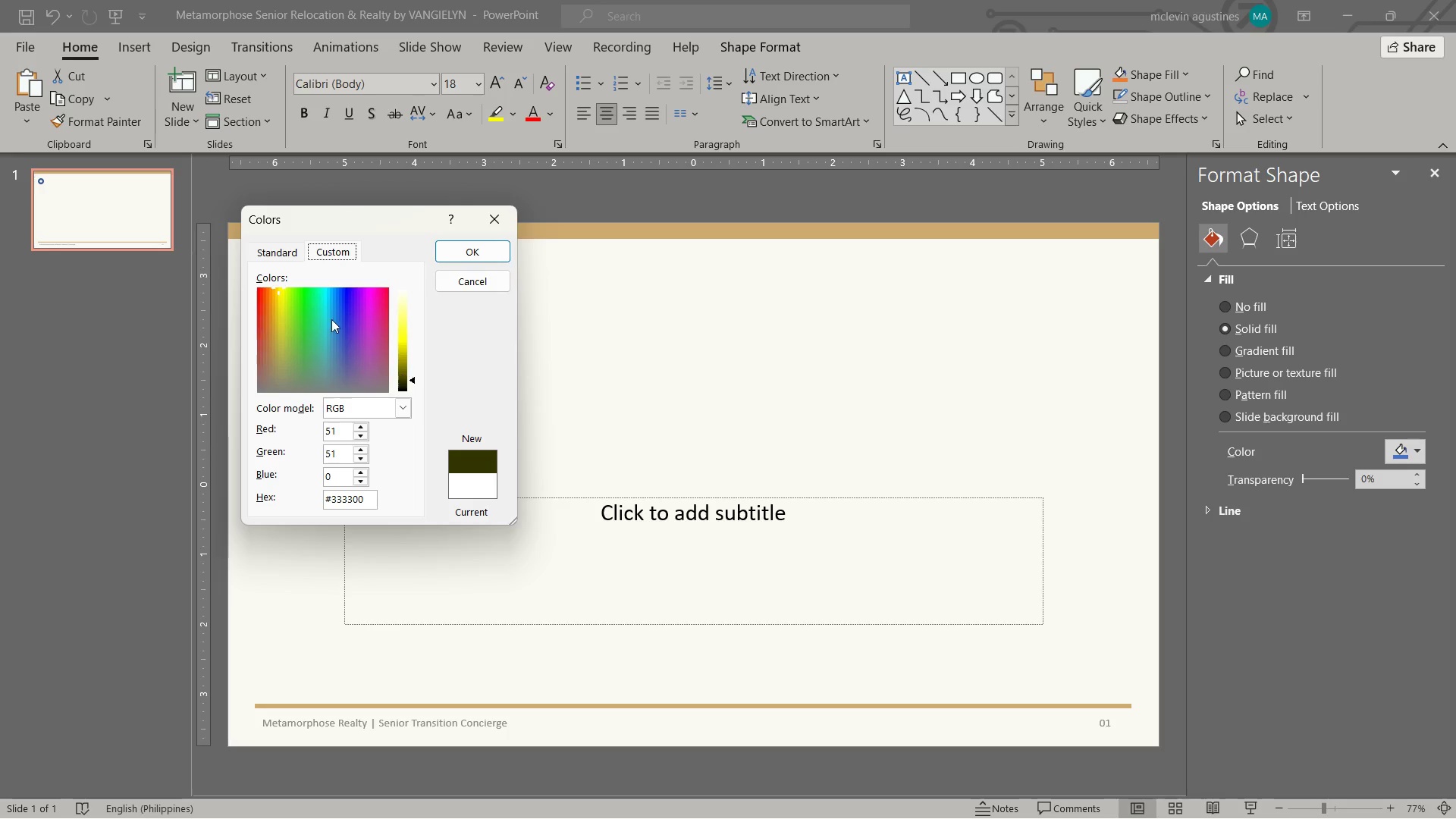 
wait(5.7)
 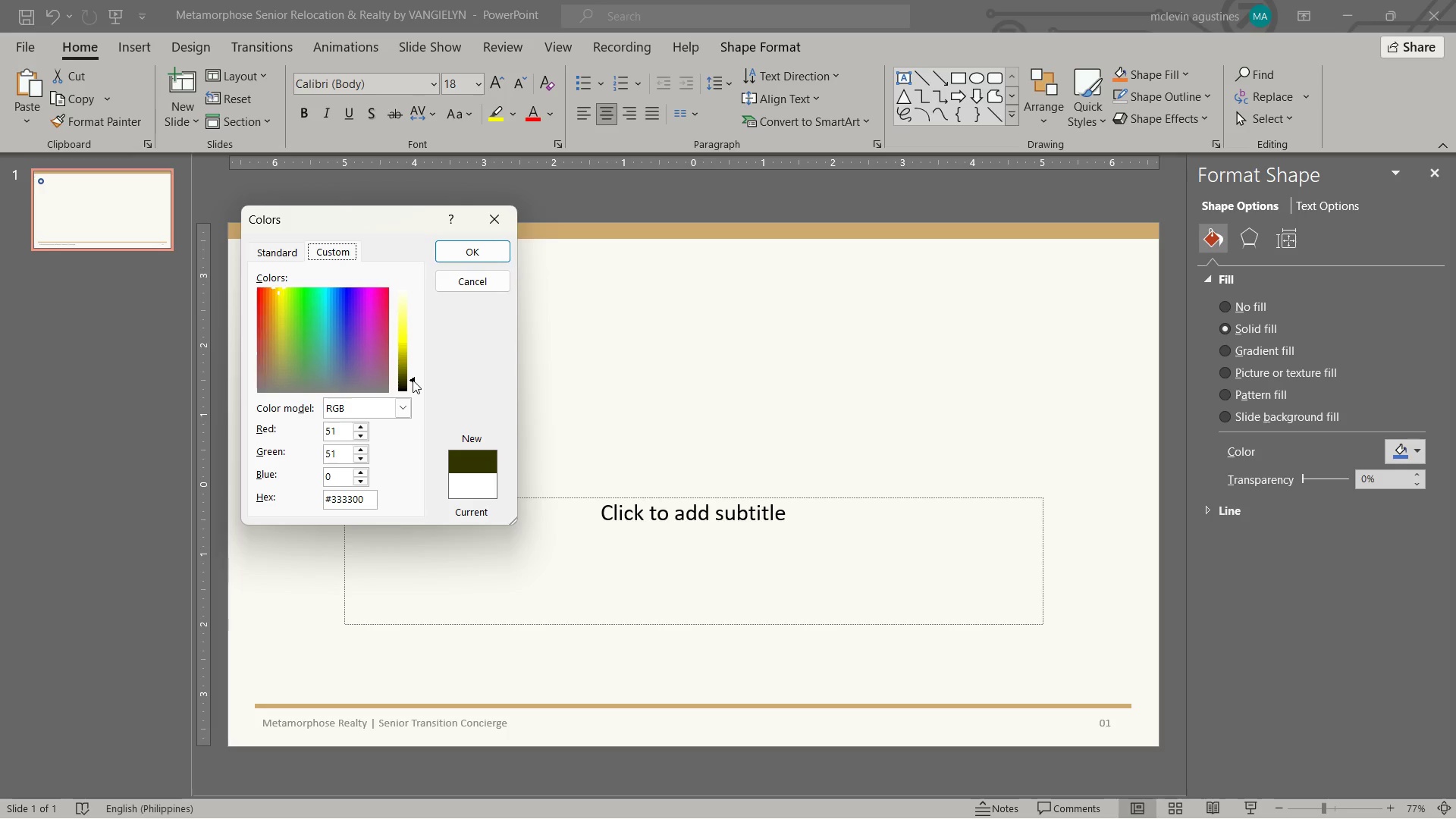 
left_click([281, 363])
 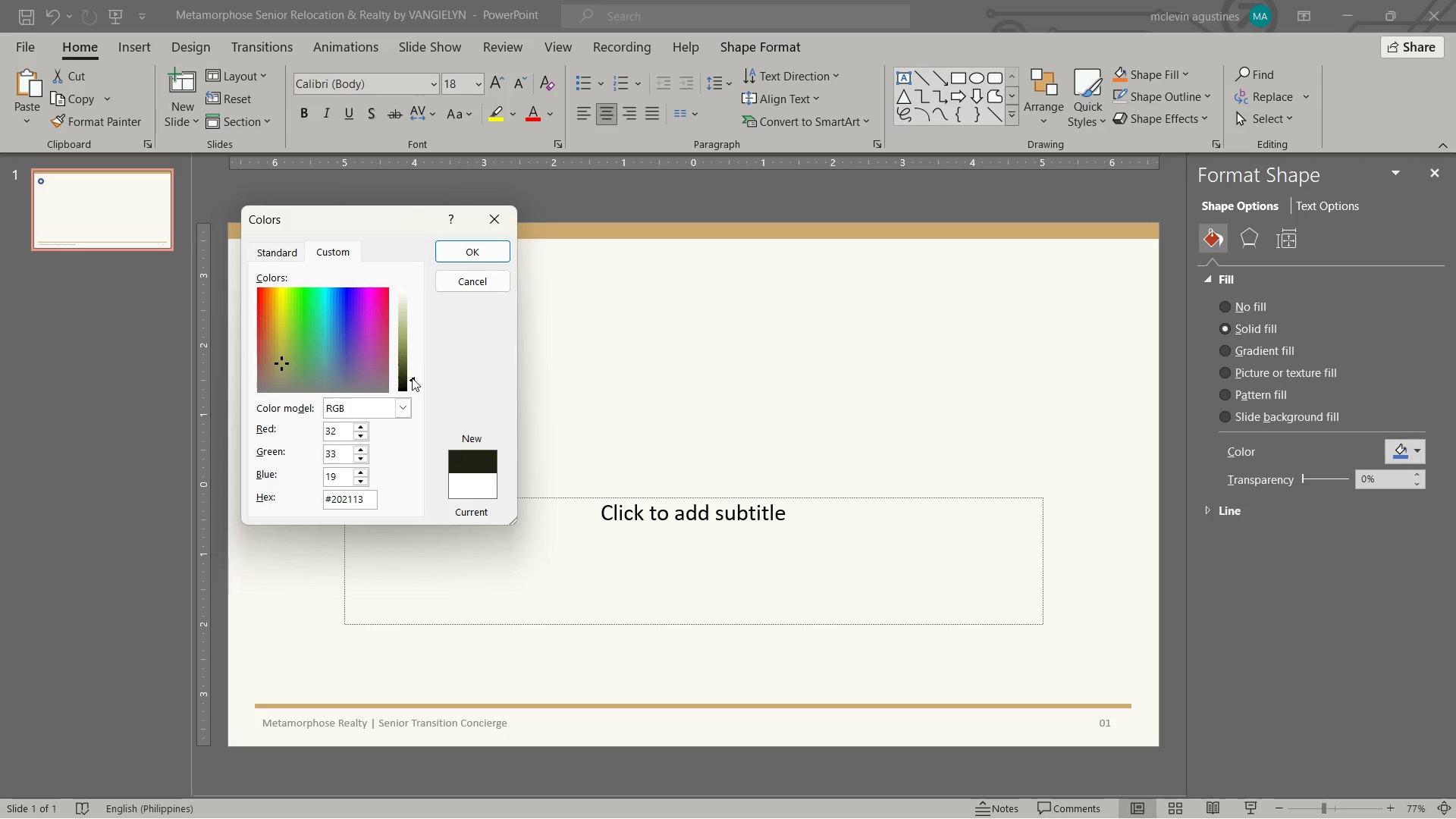 
left_click_drag(start_coordinate=[413, 377], to_coordinate=[422, 383])
 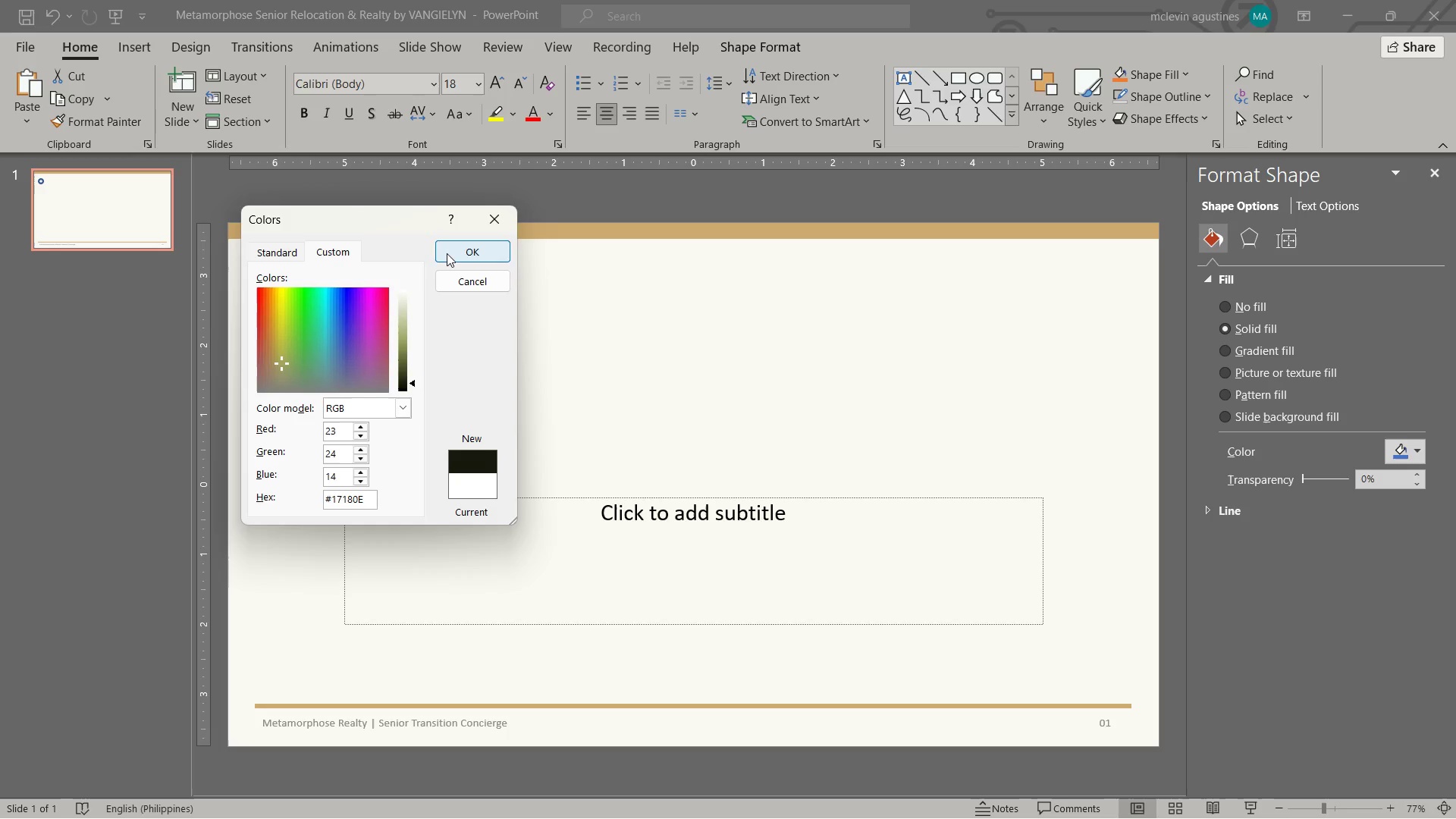 
left_click([447, 253])
 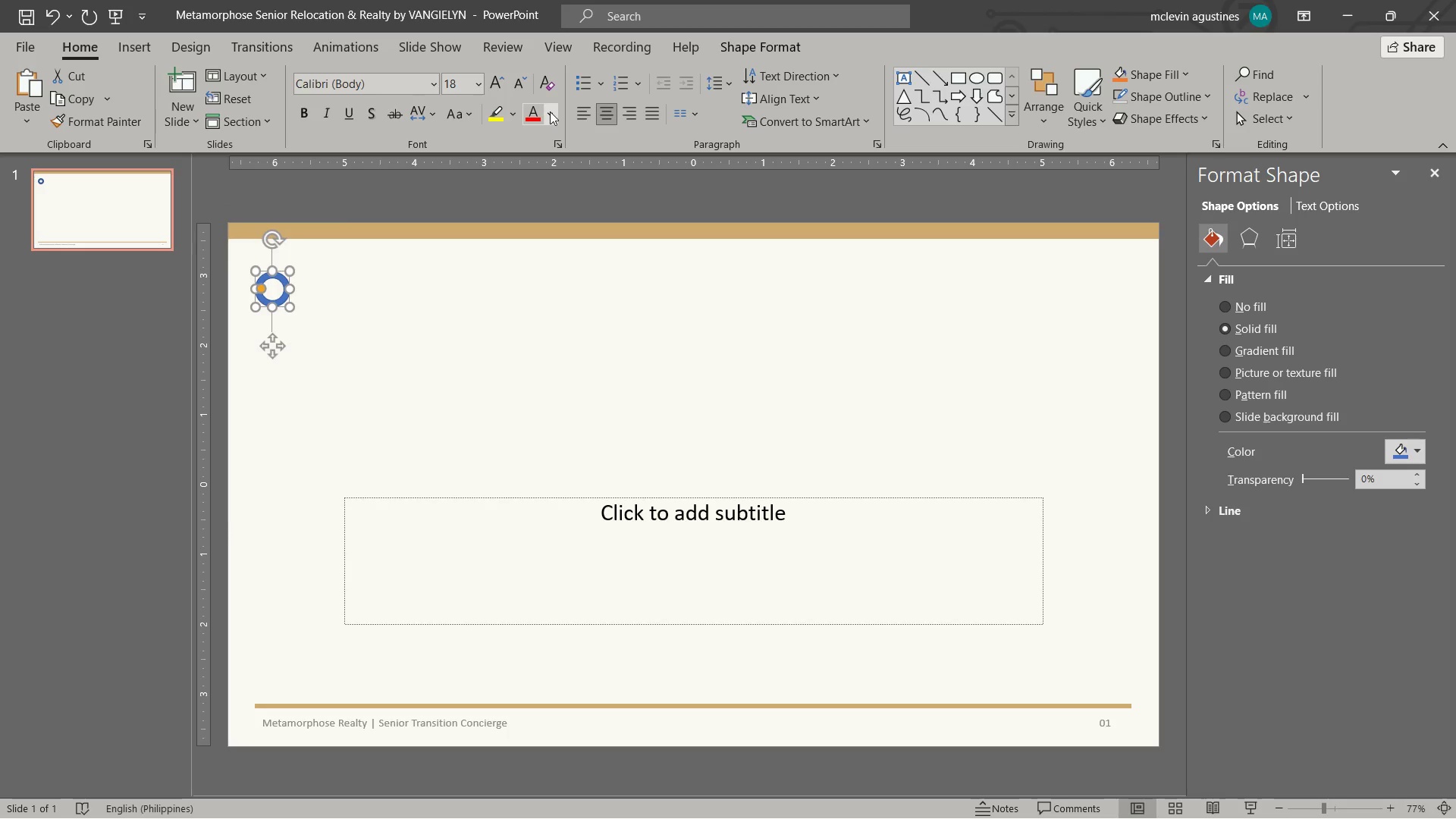 
left_click([550, 112])
 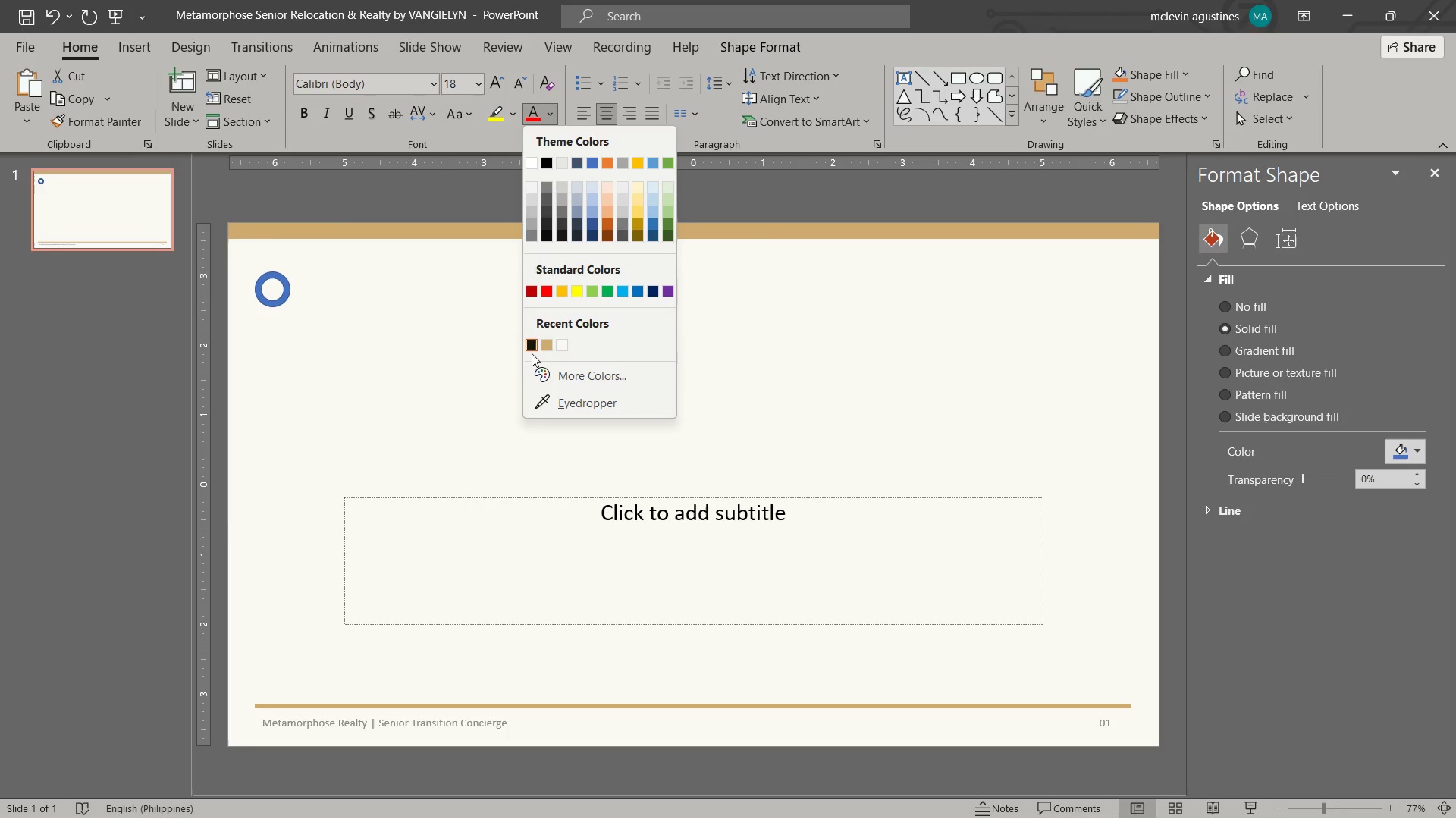 
left_click([528, 342])
 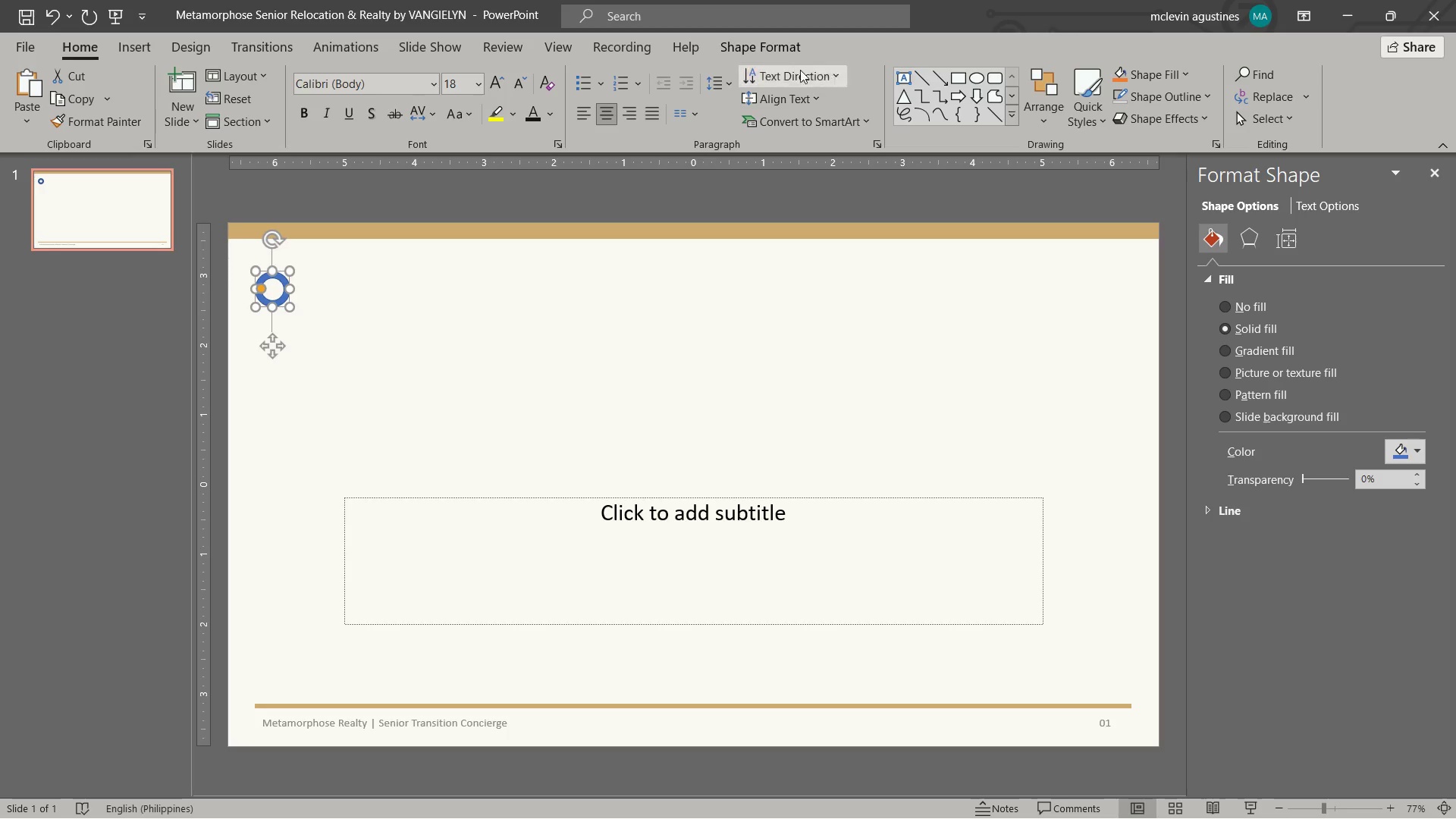 
left_click([1182, 72])
 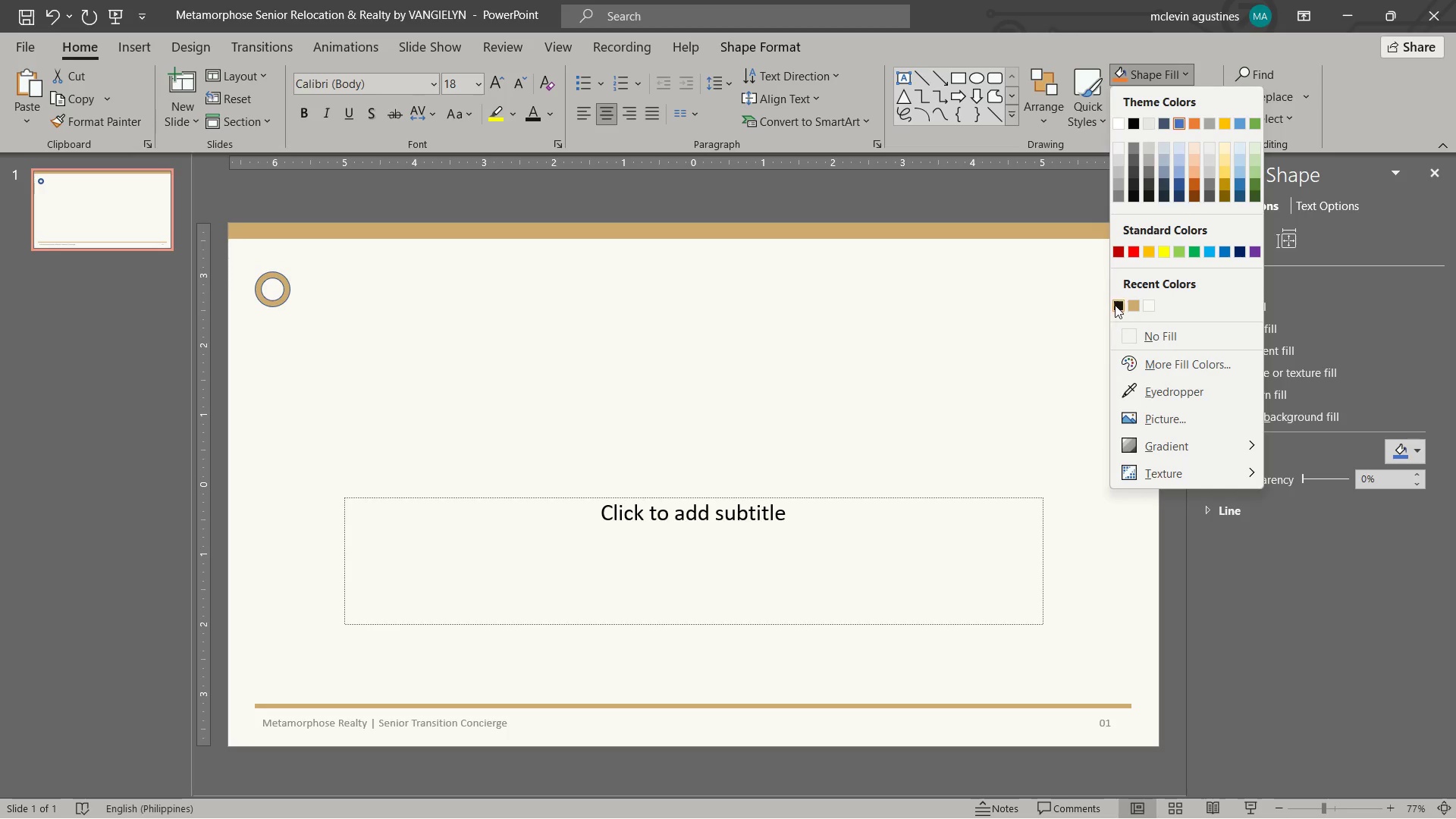 
left_click([1115, 305])
 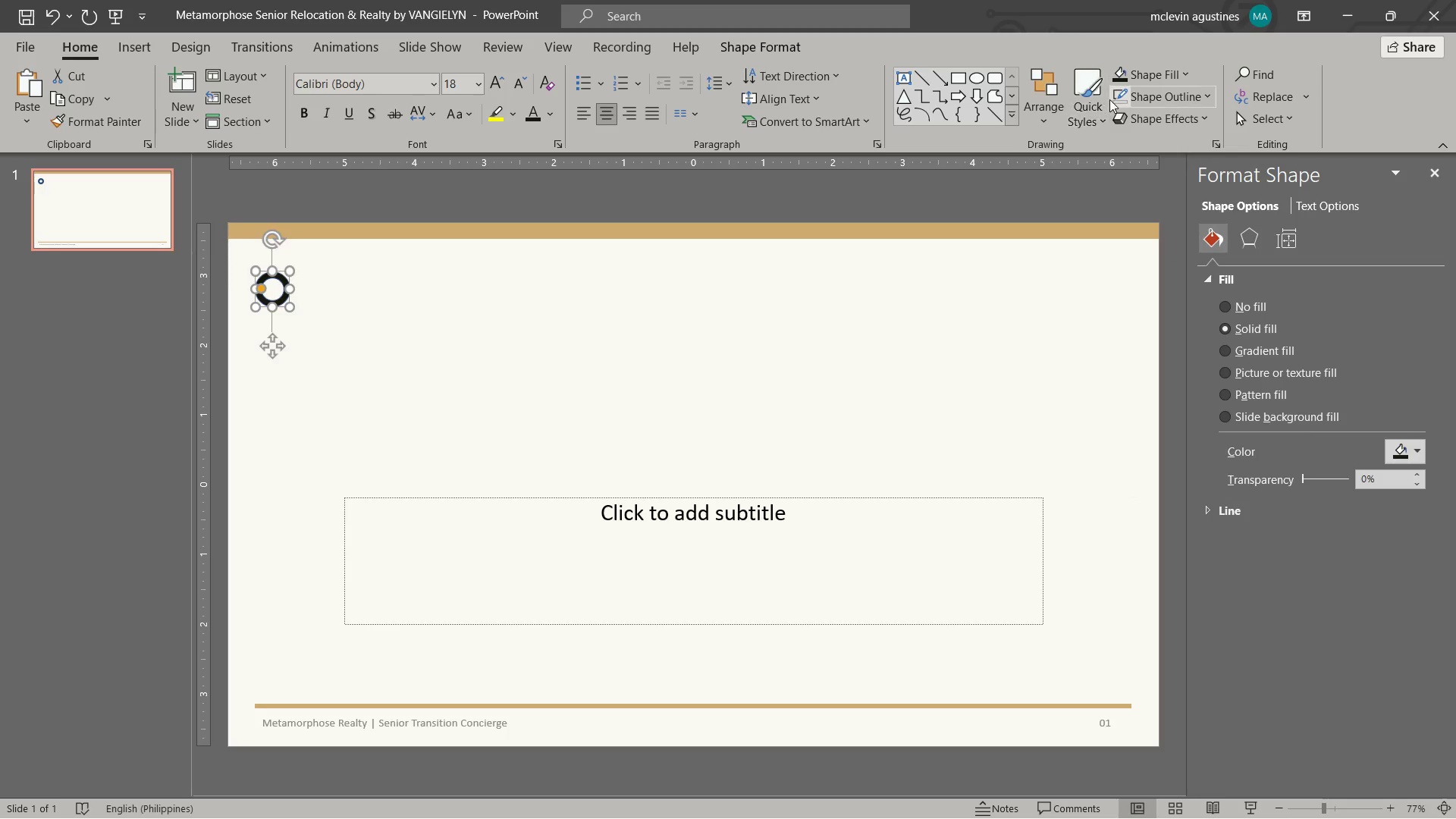 
left_click([1141, 99])
 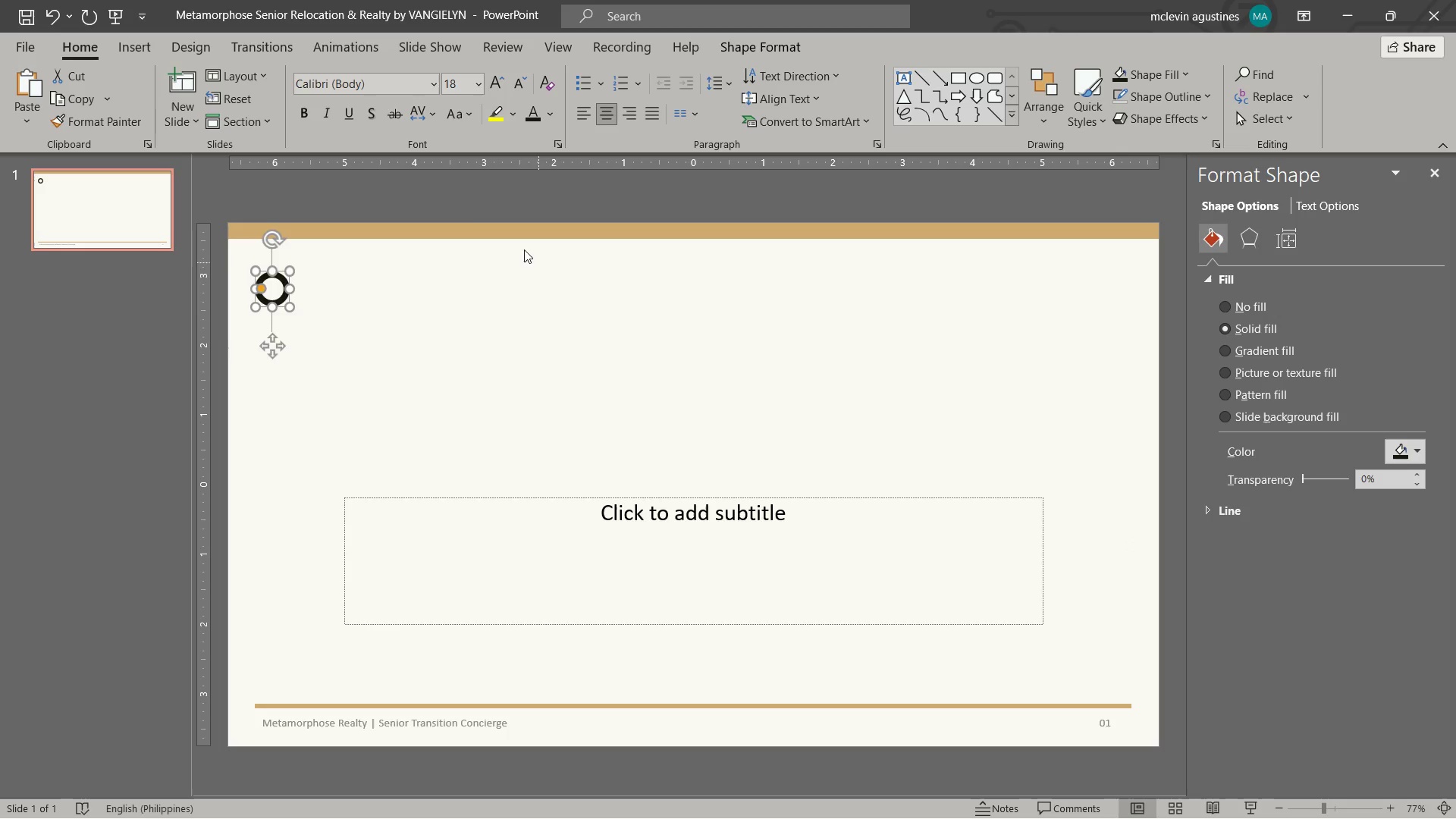 
left_click([135, 52])
 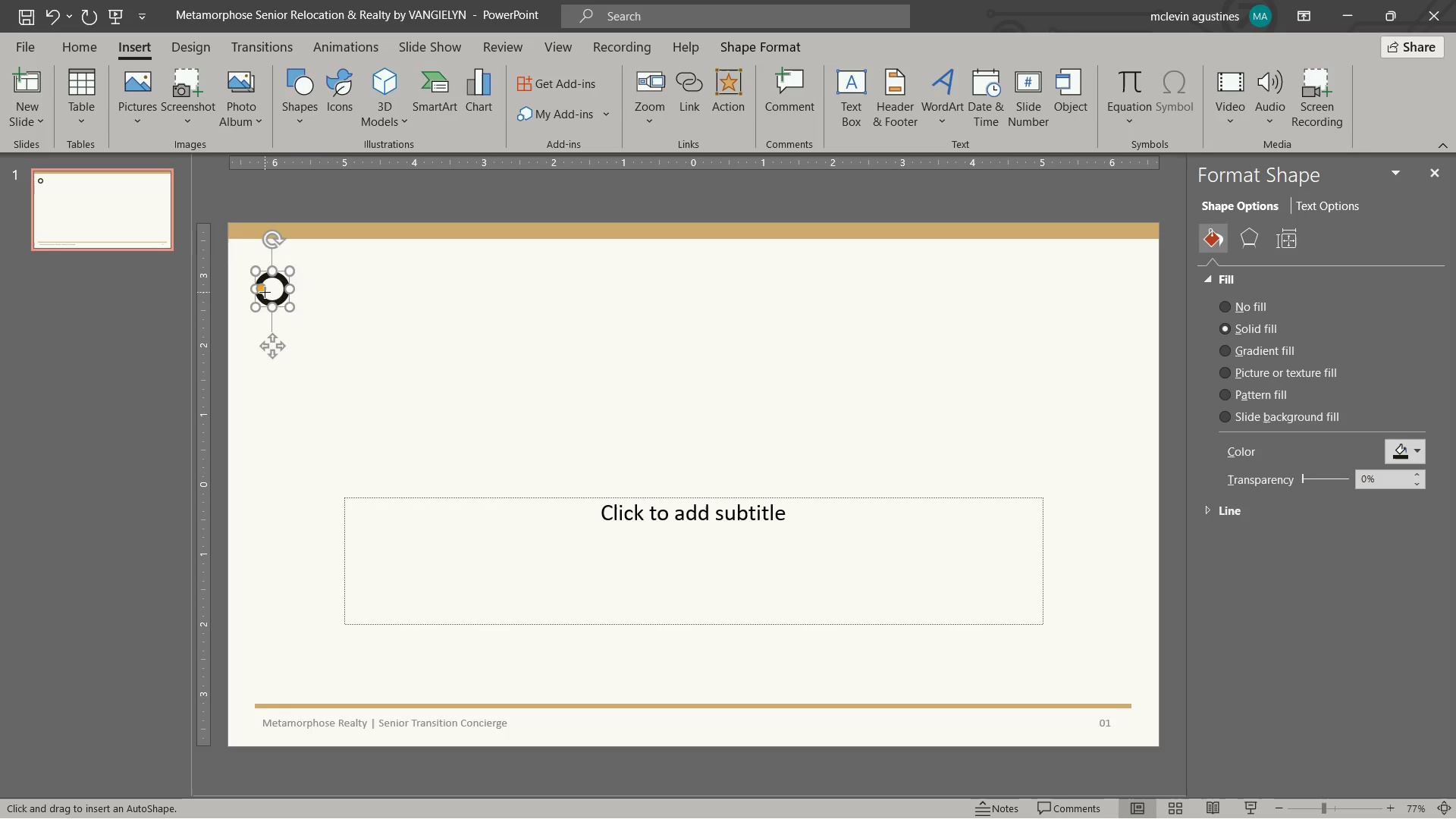 
left_click_drag(start_coordinate=[262, 288], to_coordinate=[283, 310])
 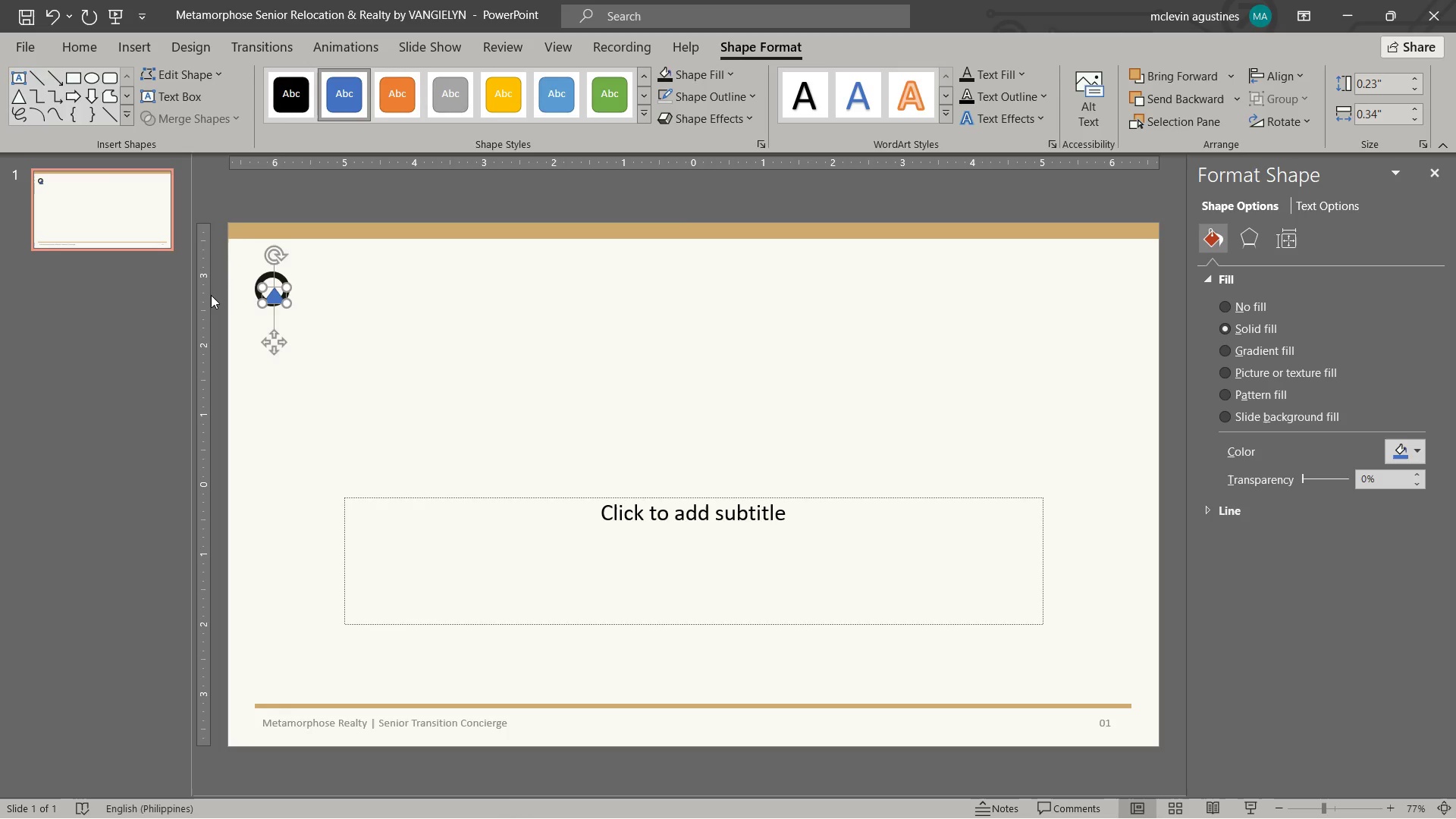 
hold_key(key=ArrowUp, duration=0.62)
 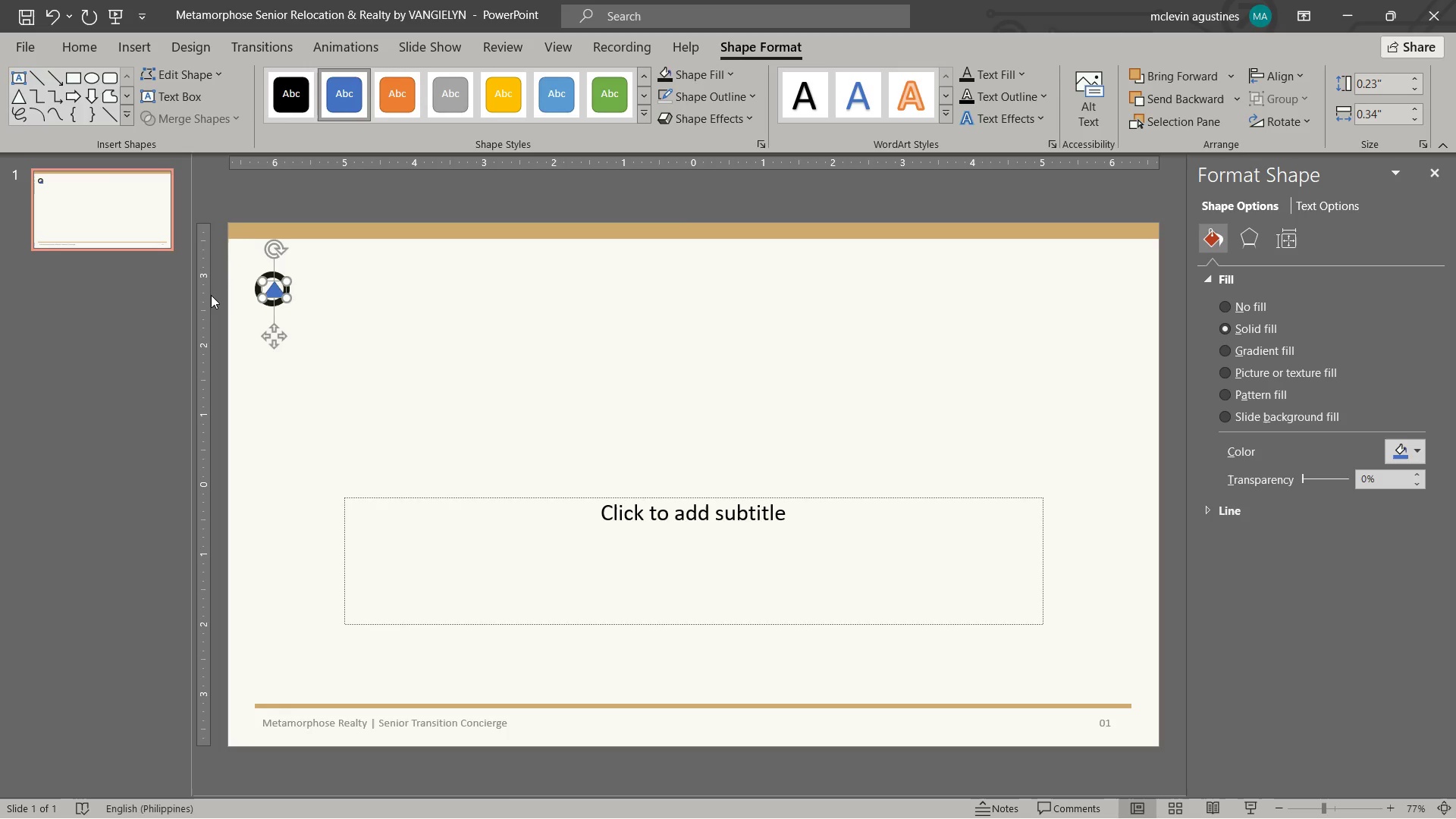 
key(ArrowLeft)
 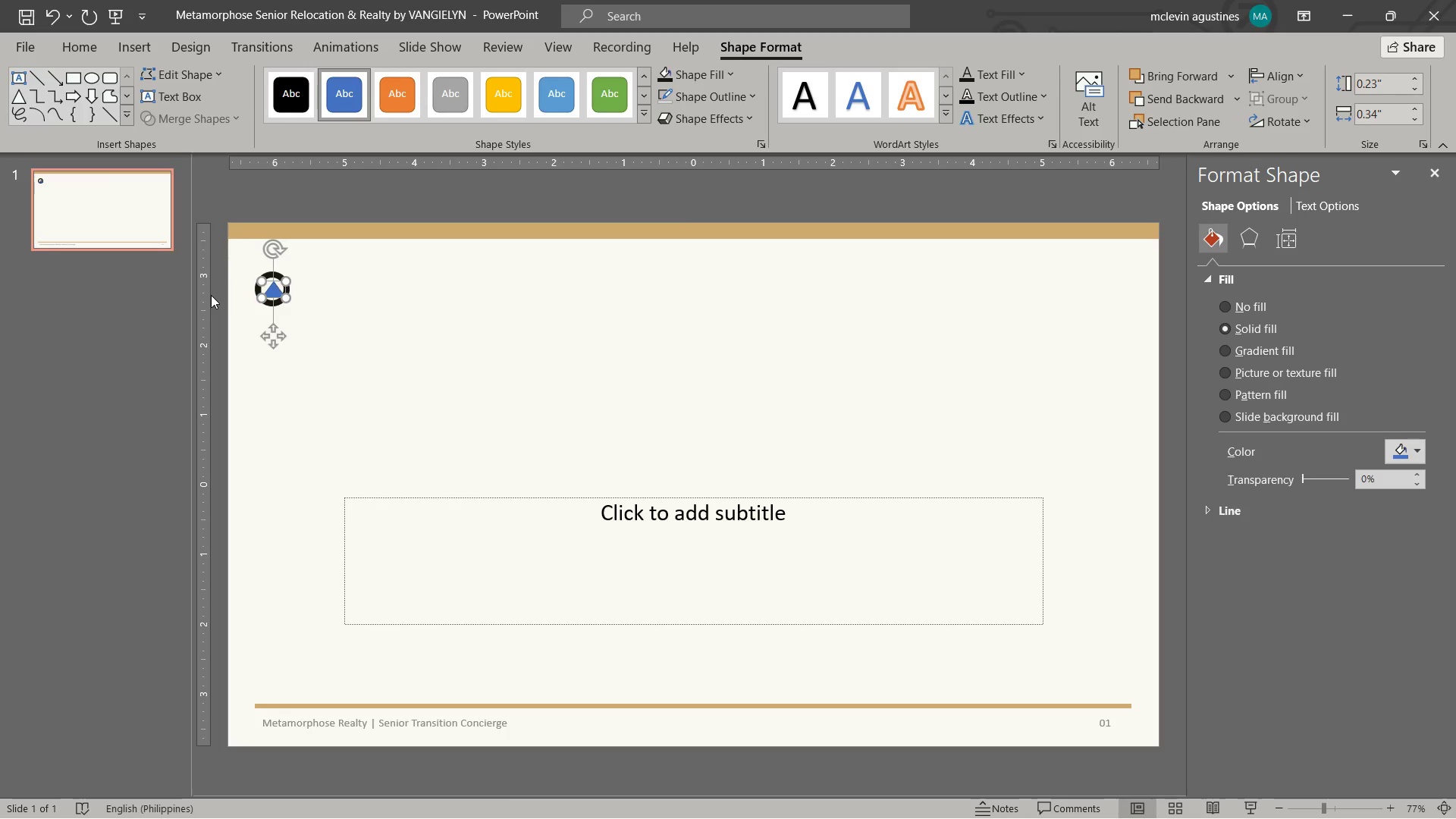 
key(ArrowLeft)
 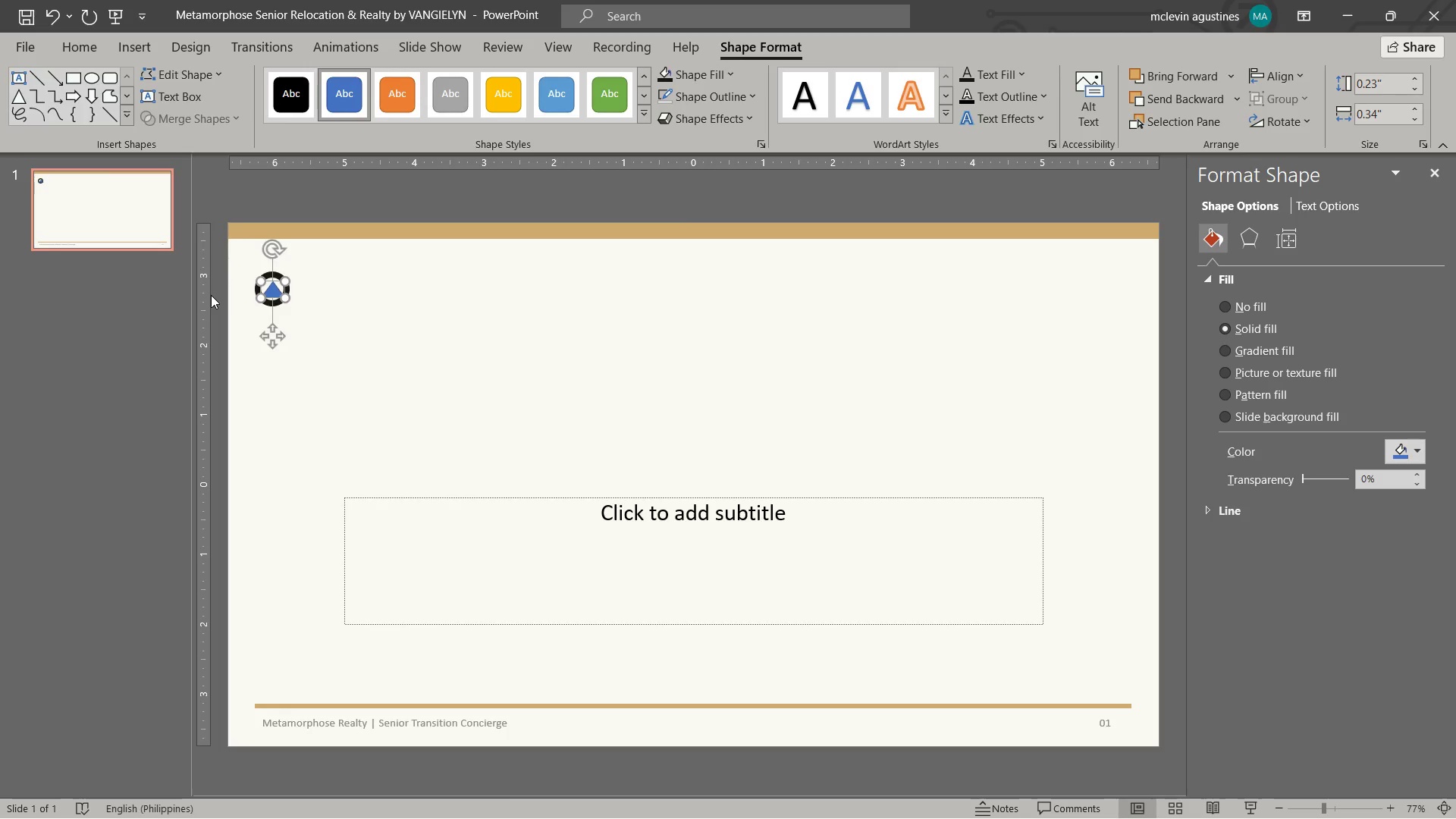 
key(ArrowLeft)
 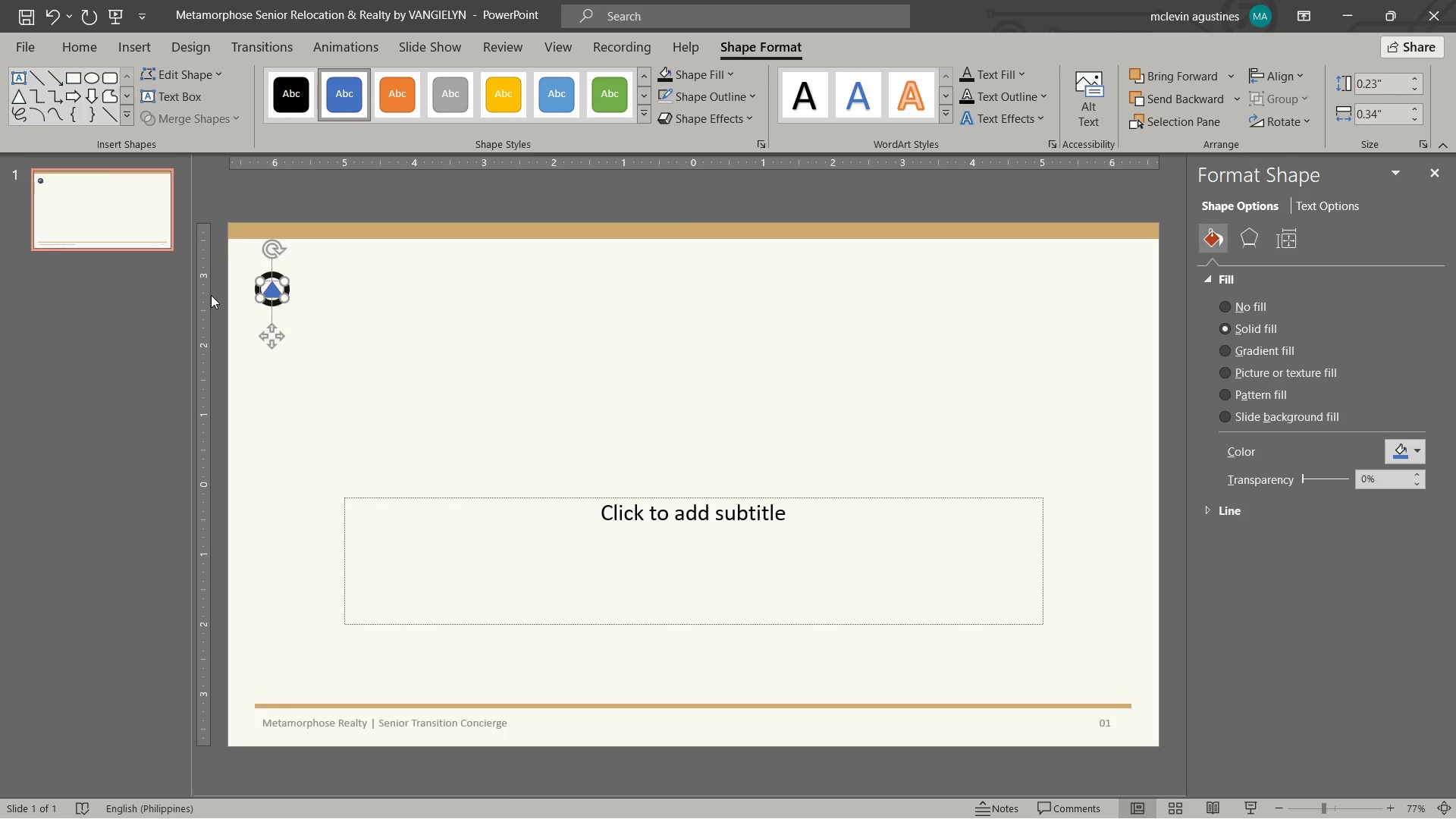 
key(ArrowLeft)
 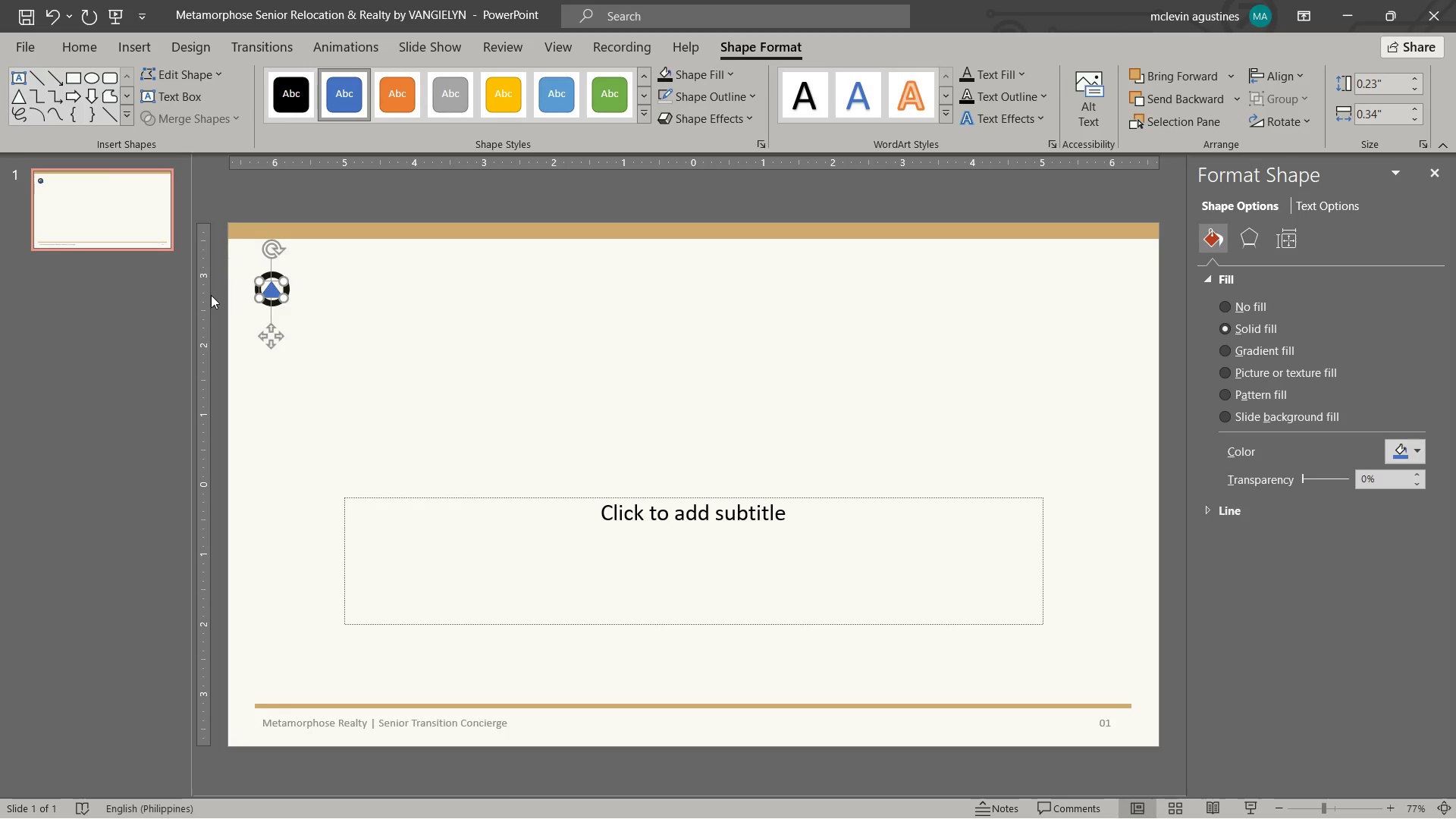 
key(ArrowDown)
 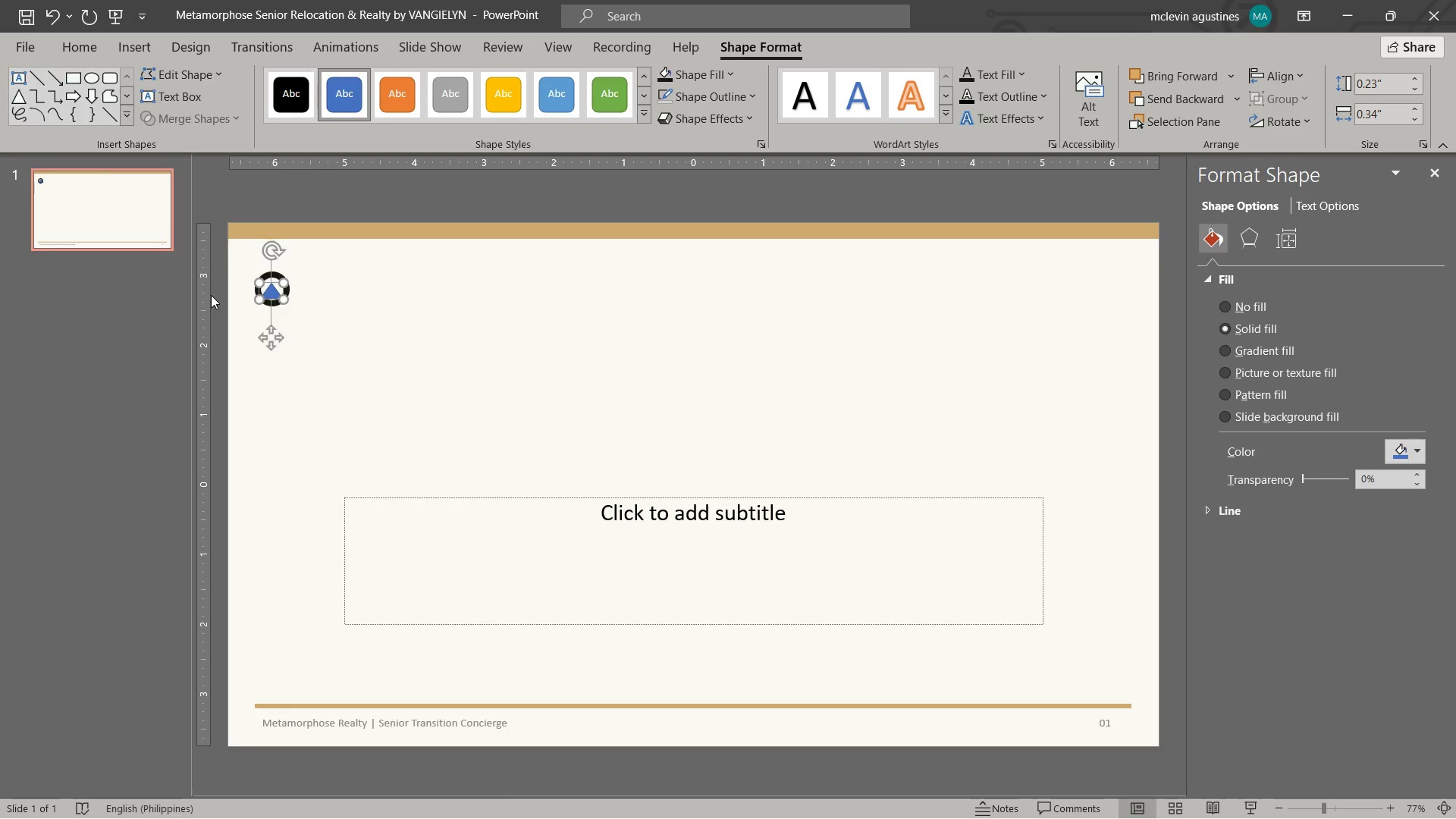 
key(ArrowDown)
 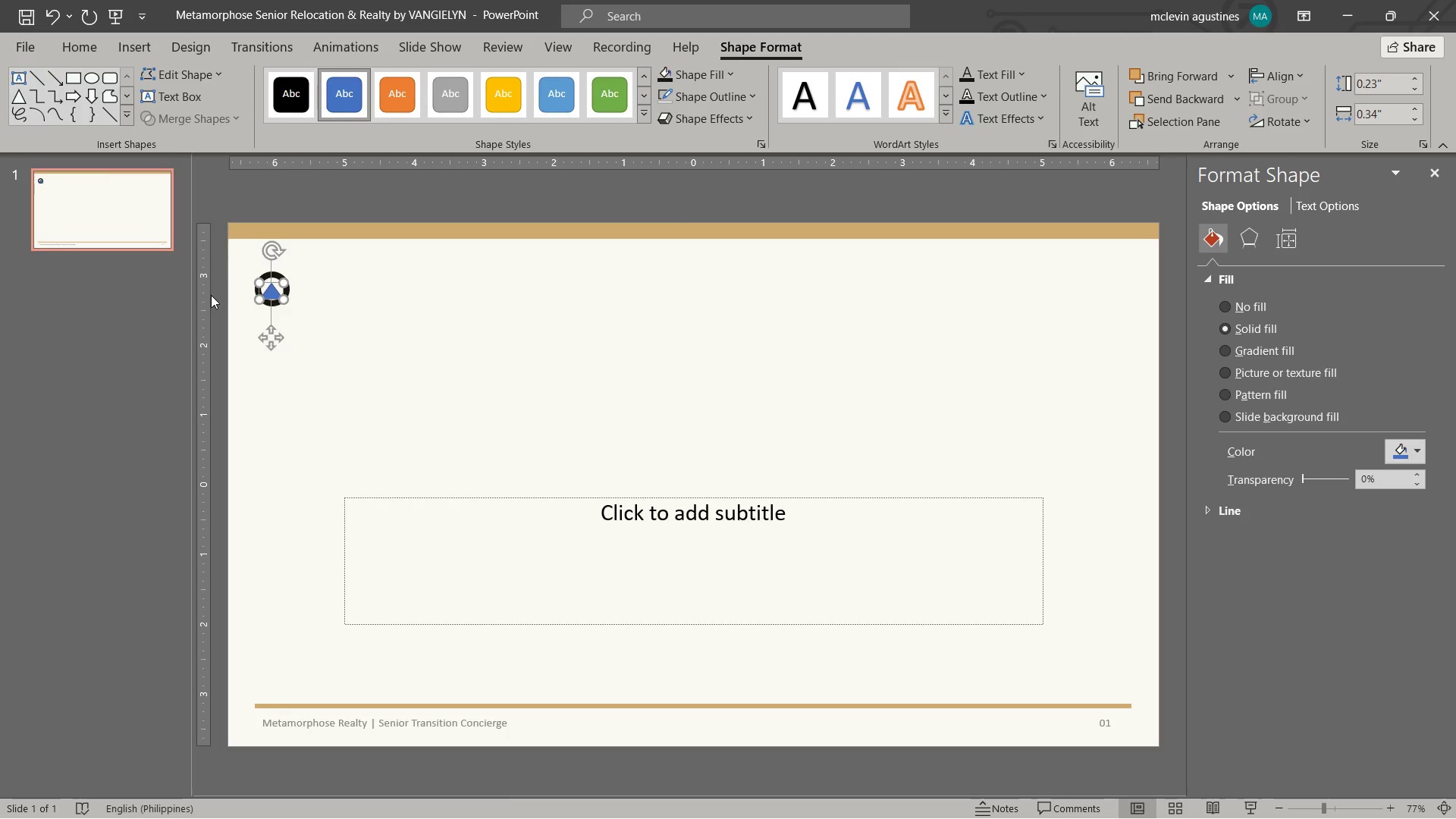 
key(ArrowDown)
 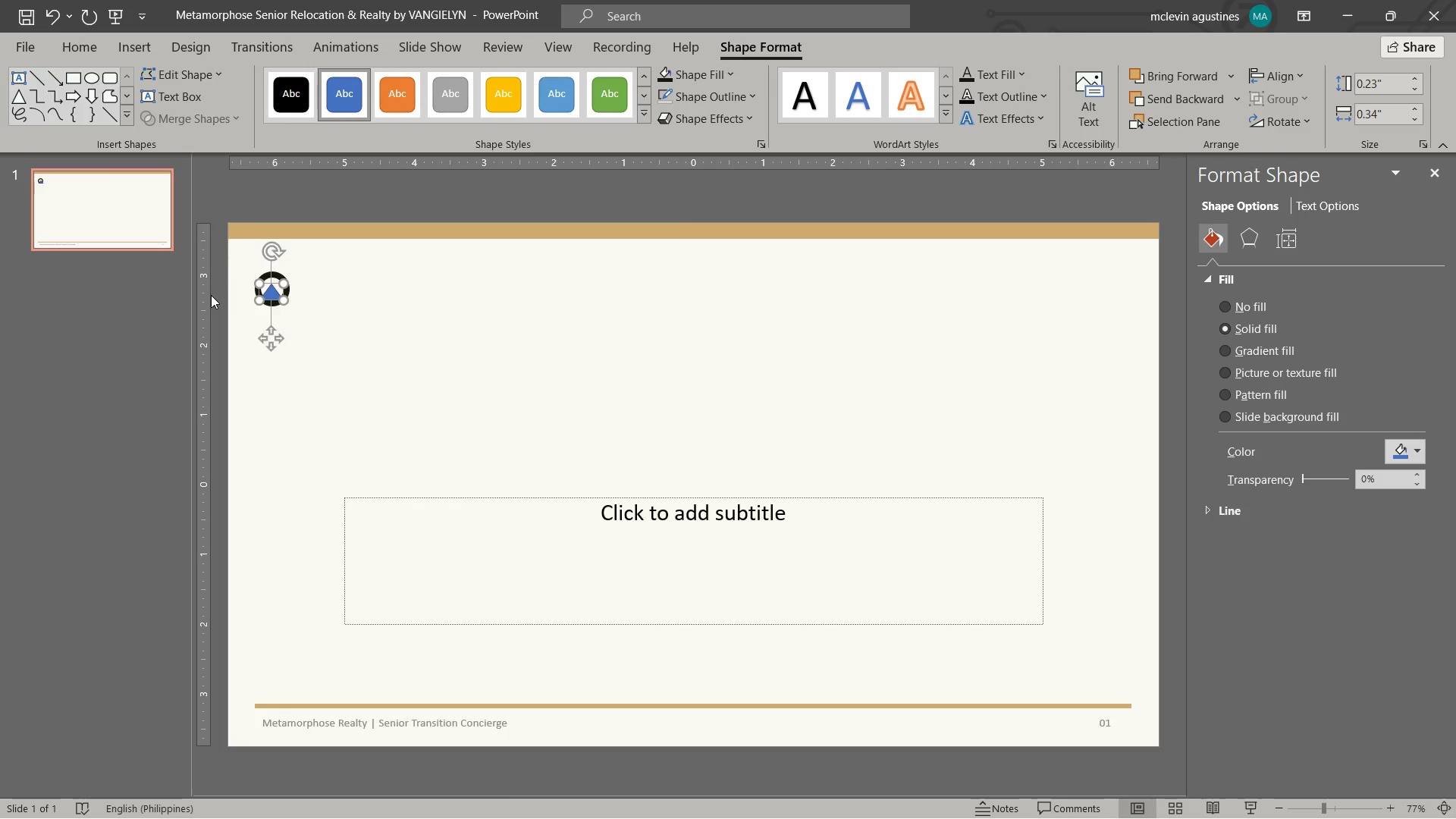 
key(ArrowRight)
 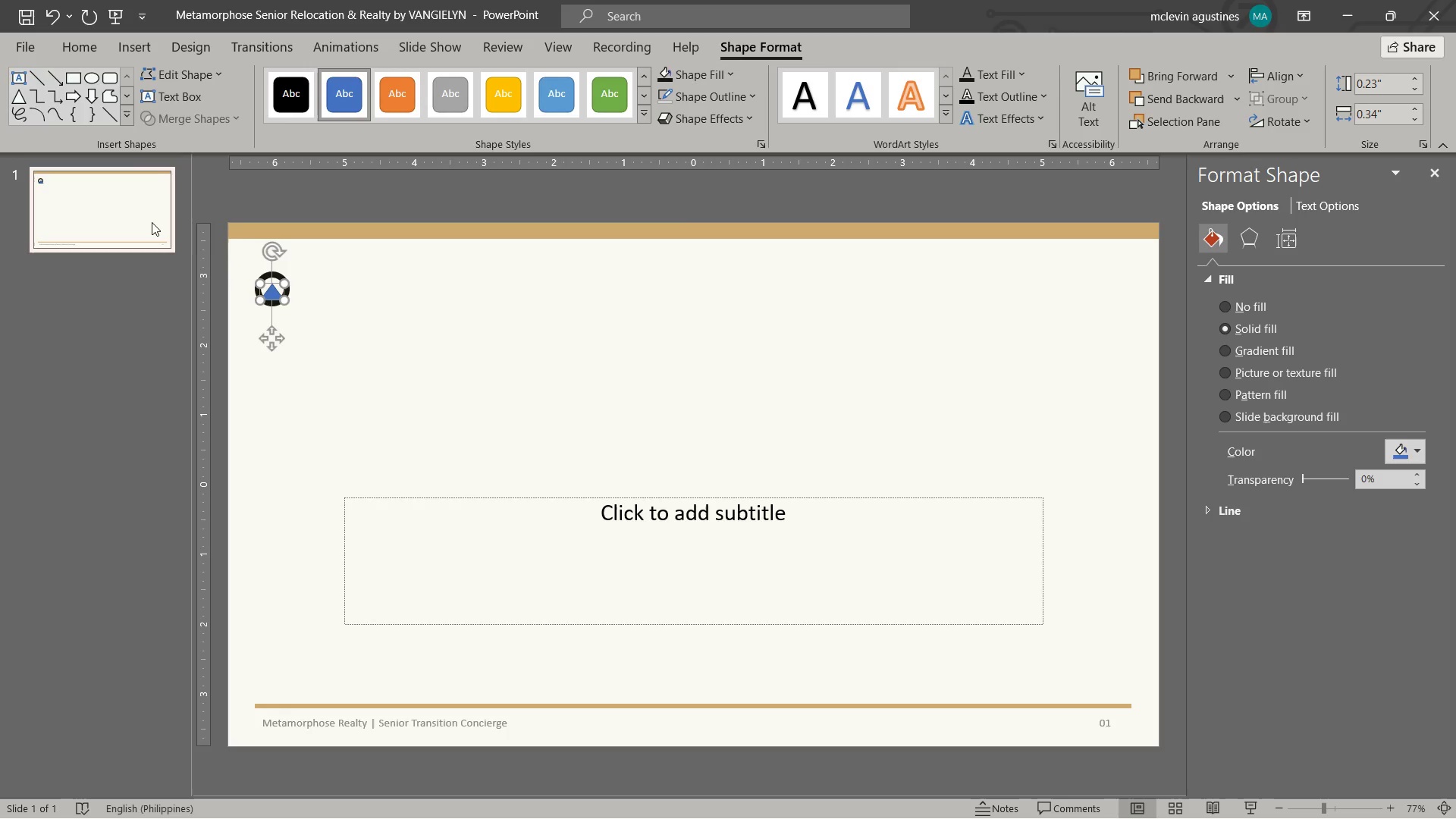 
mouse_move([155, 171])
 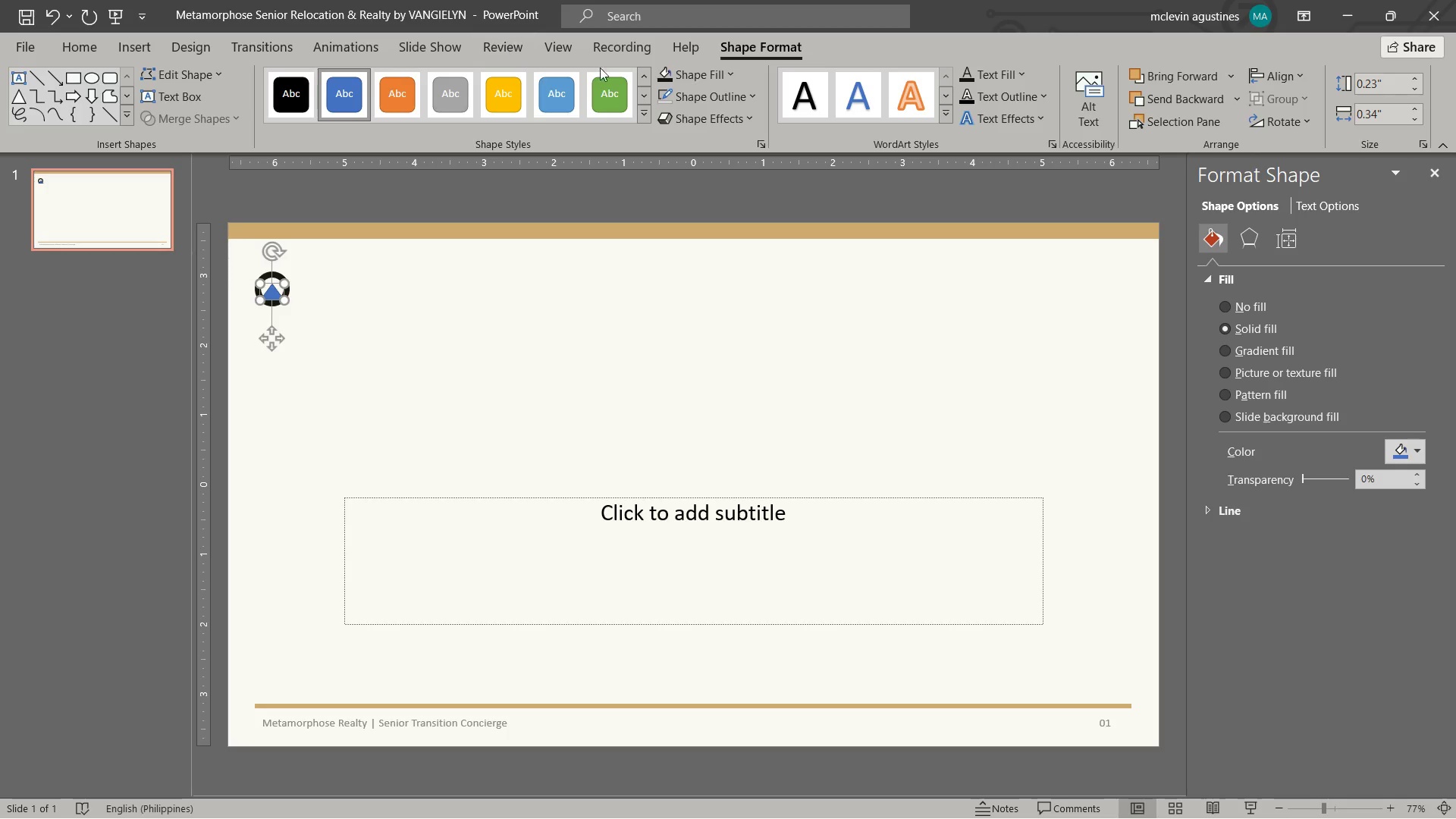 
left_click([733, 71])
 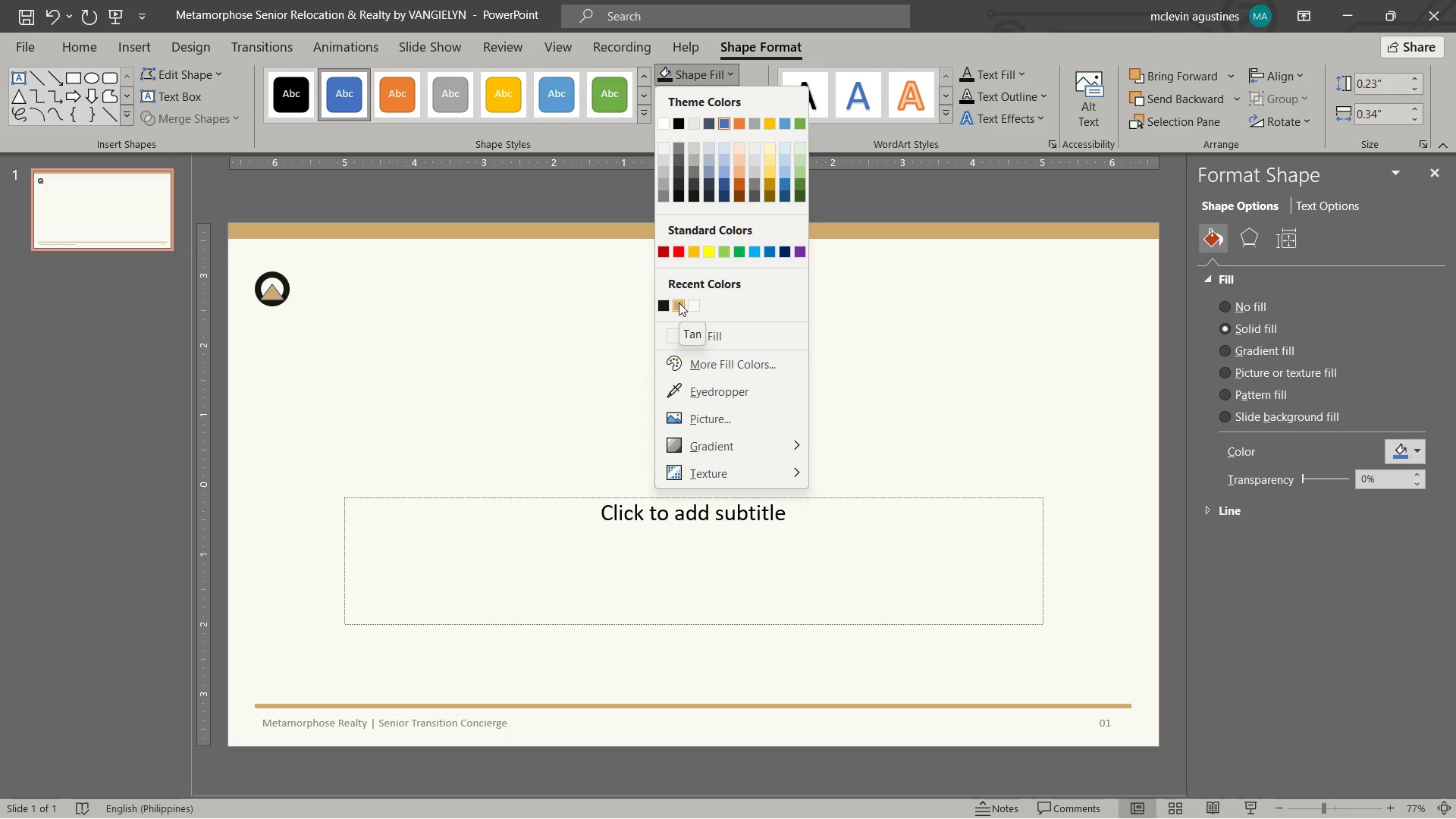 
left_click([681, 303])
 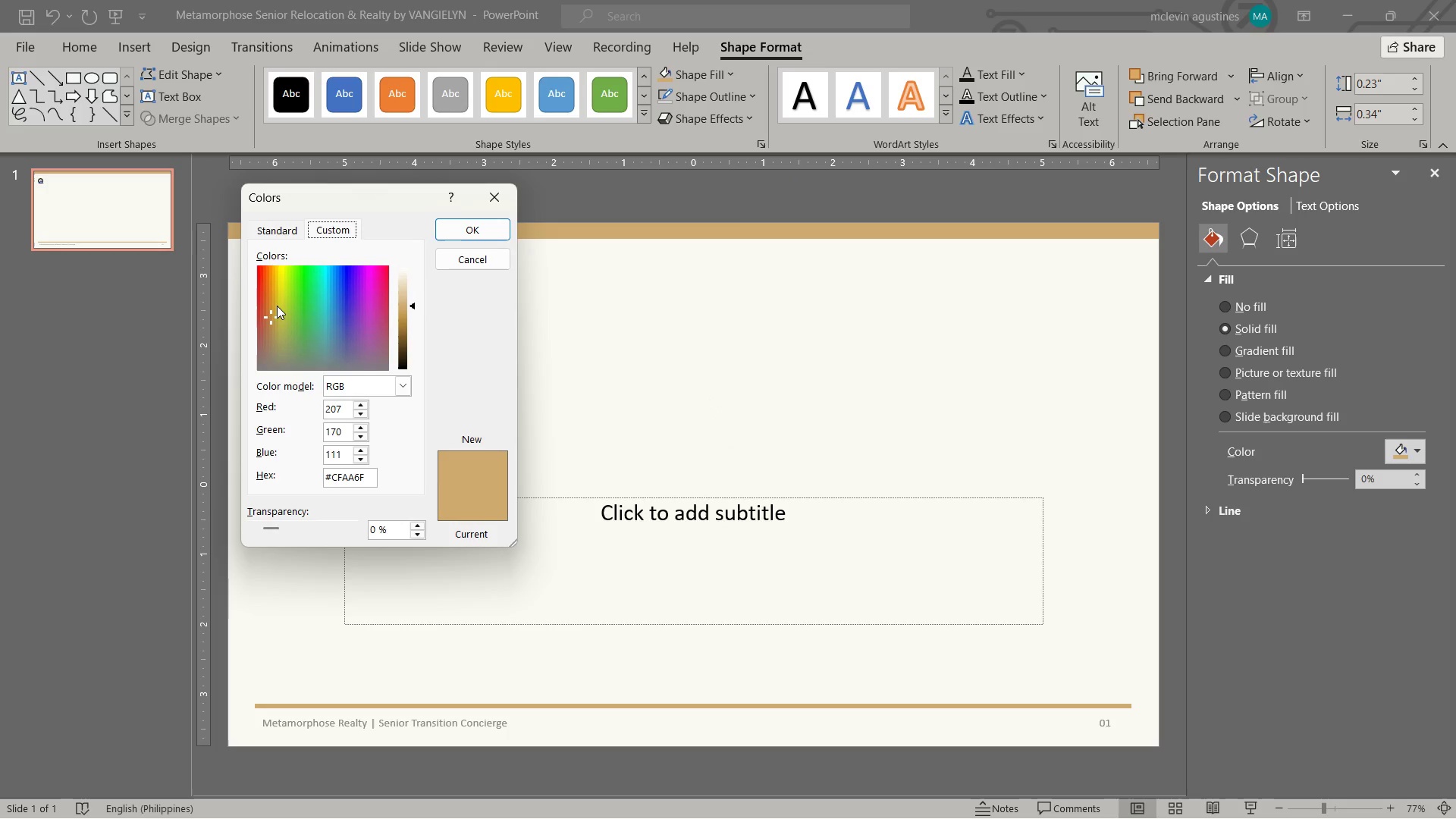 
left_click([269, 300])
 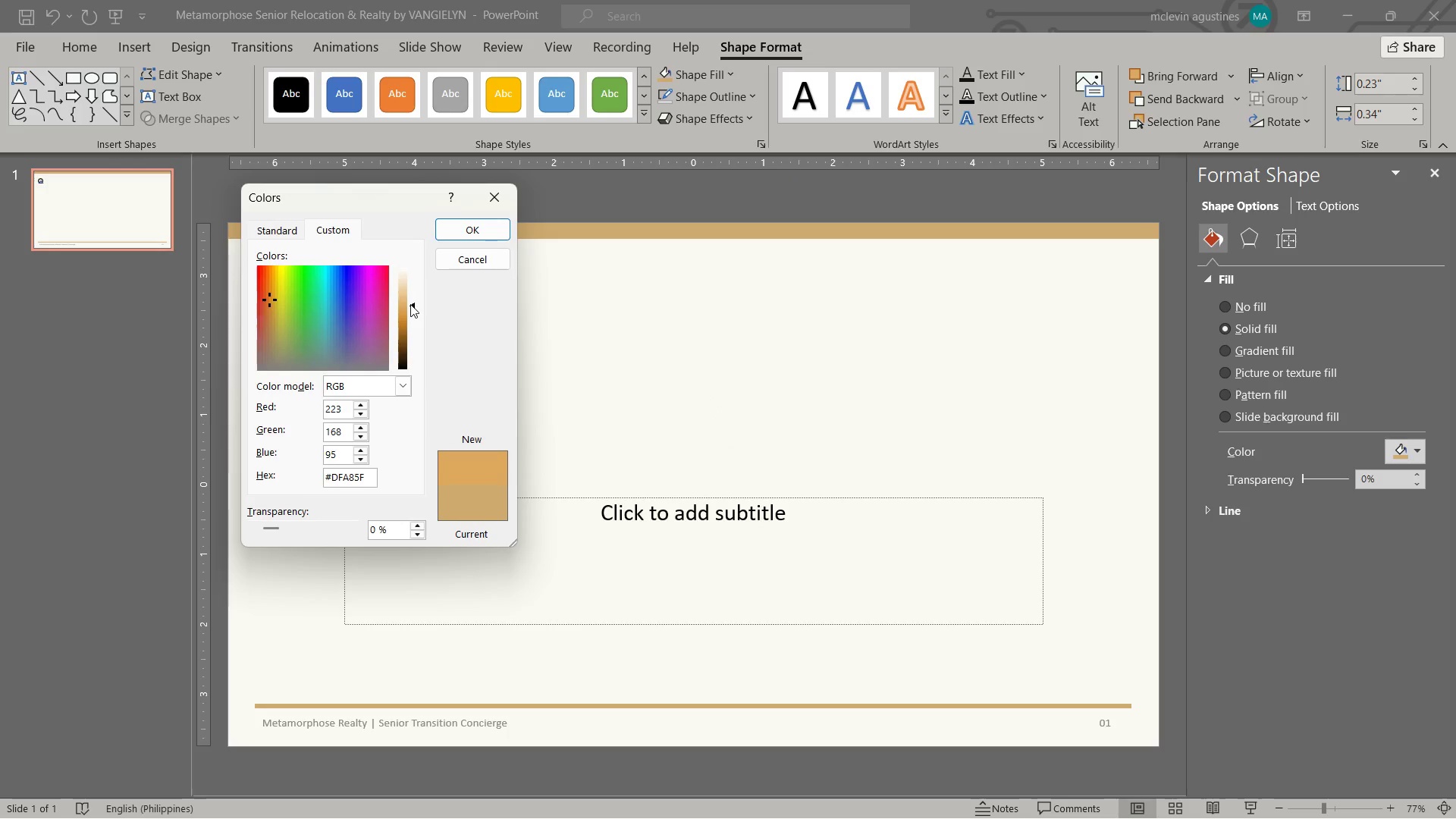 
left_click_drag(start_coordinate=[414, 304], to_coordinate=[413, 318])
 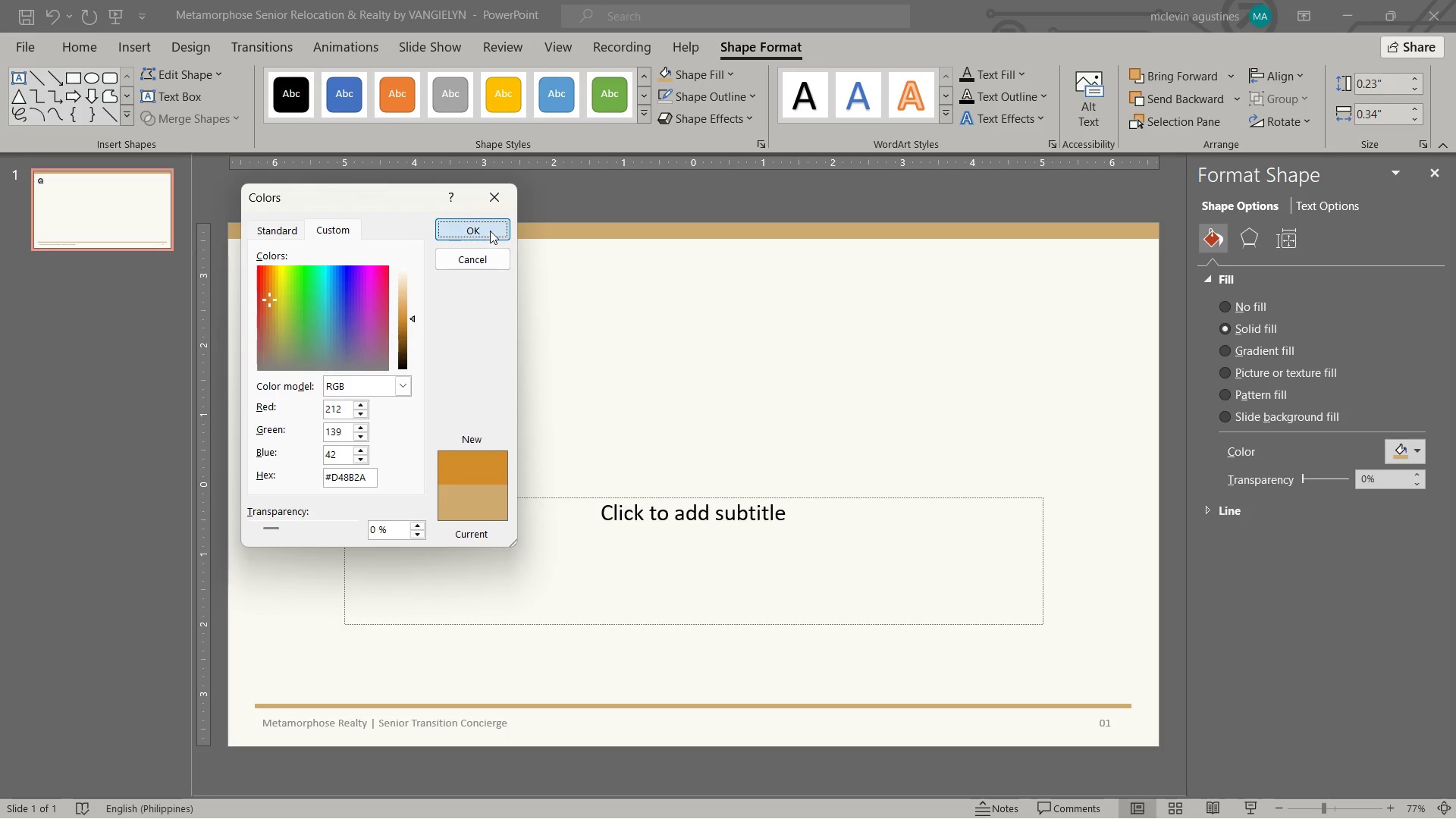 
left_click([490, 231])
 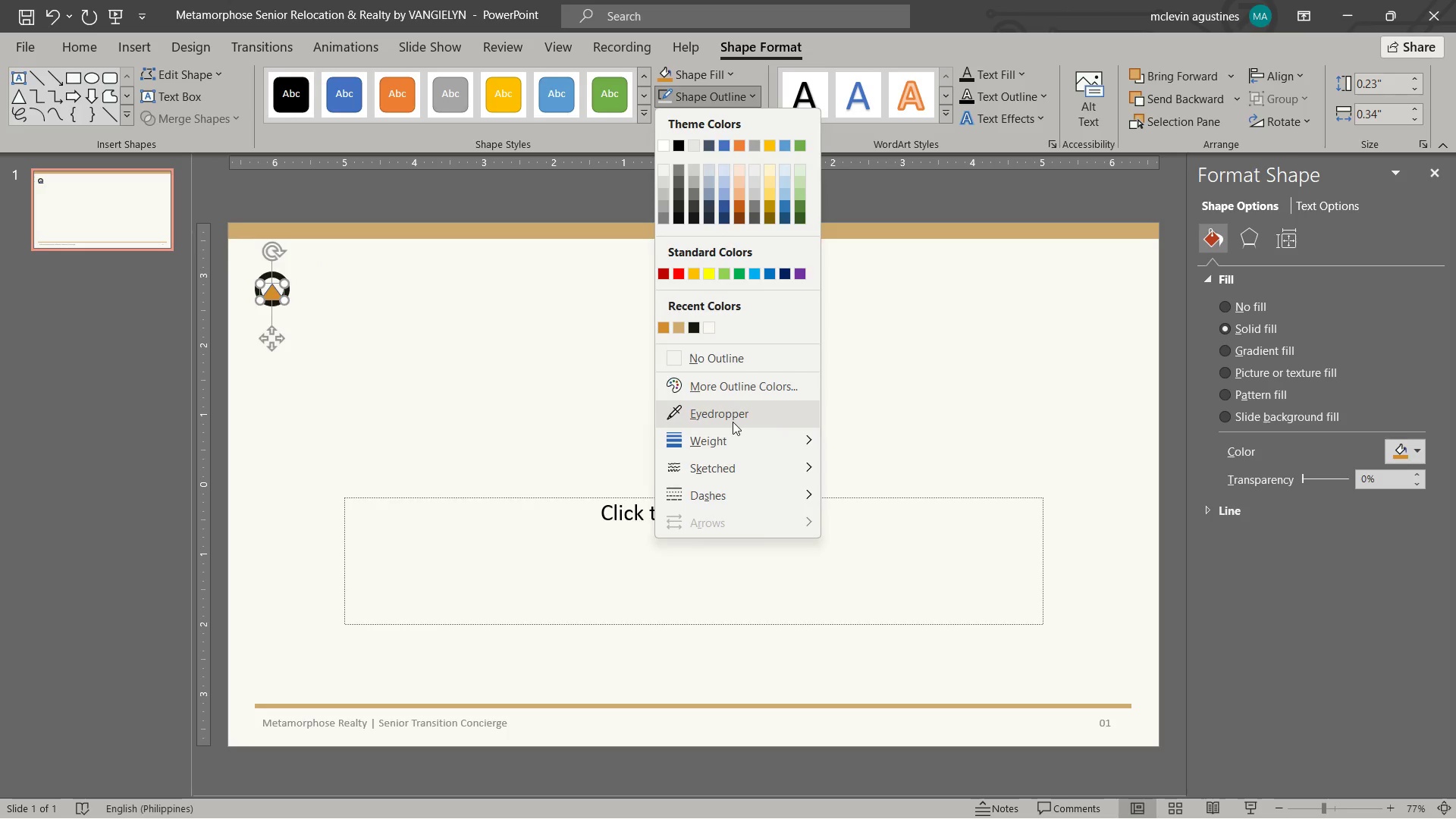 
left_click([738, 359])
 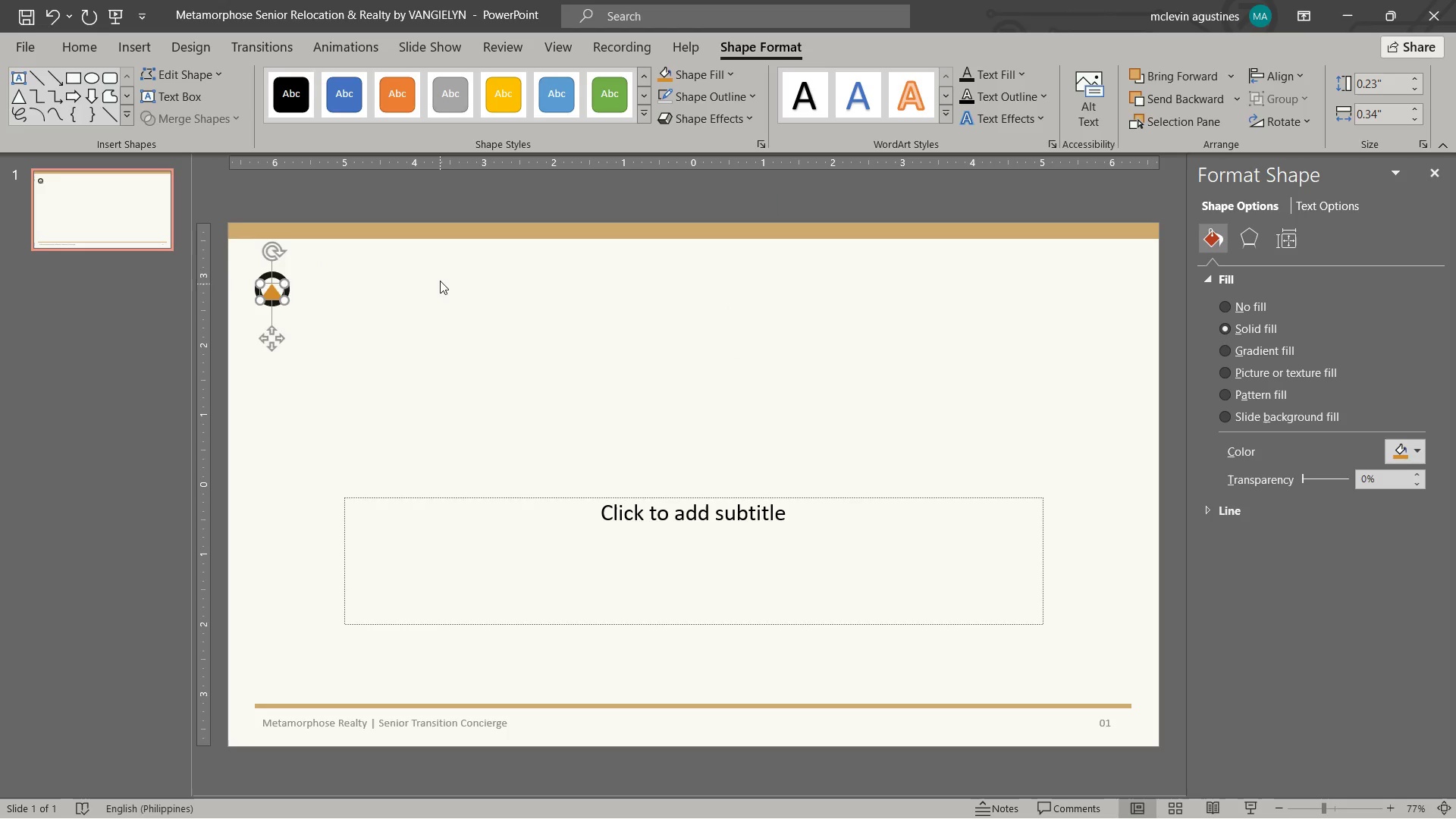 
left_click([440, 281])
 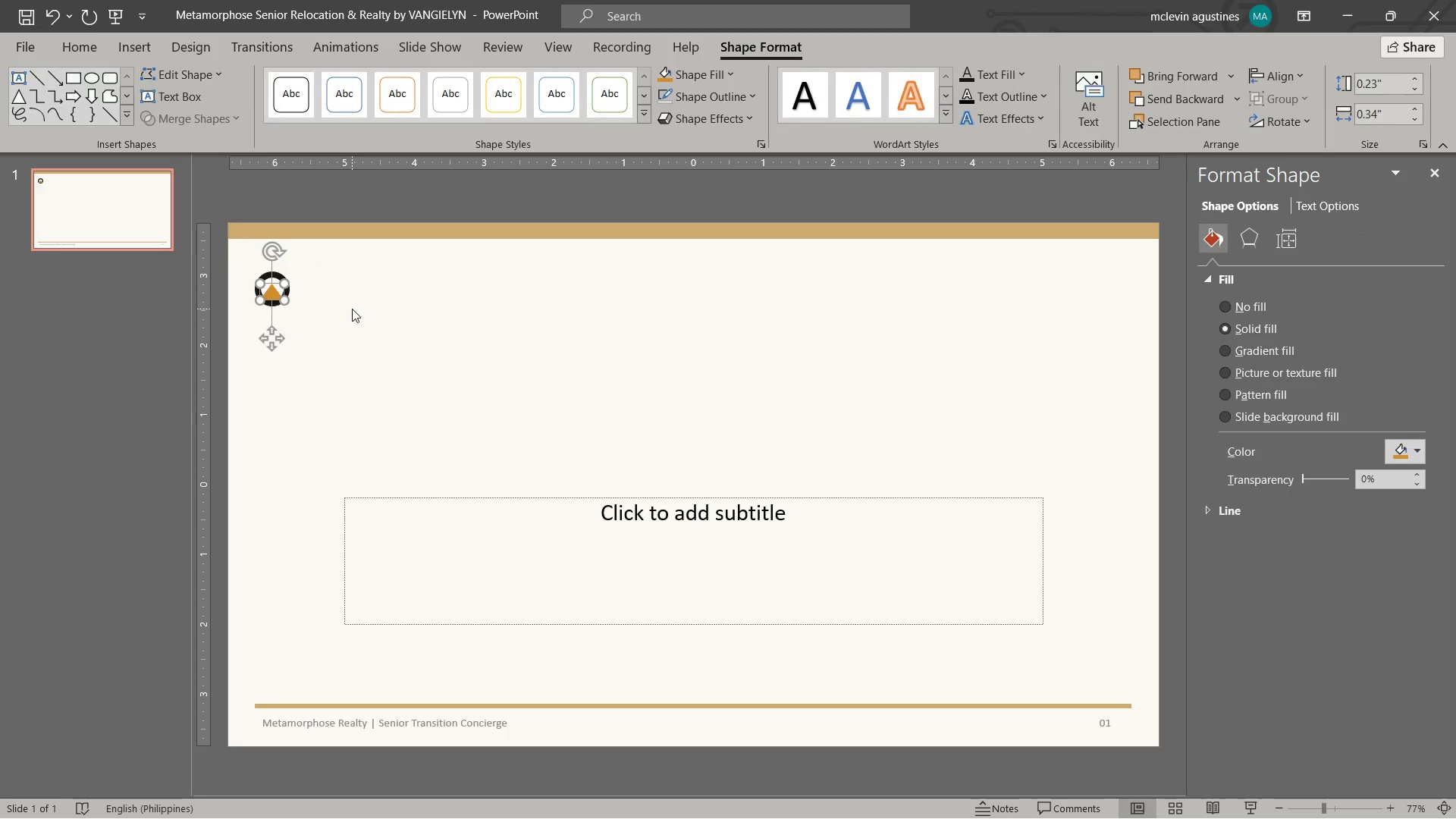 
key(ArrowDown)
 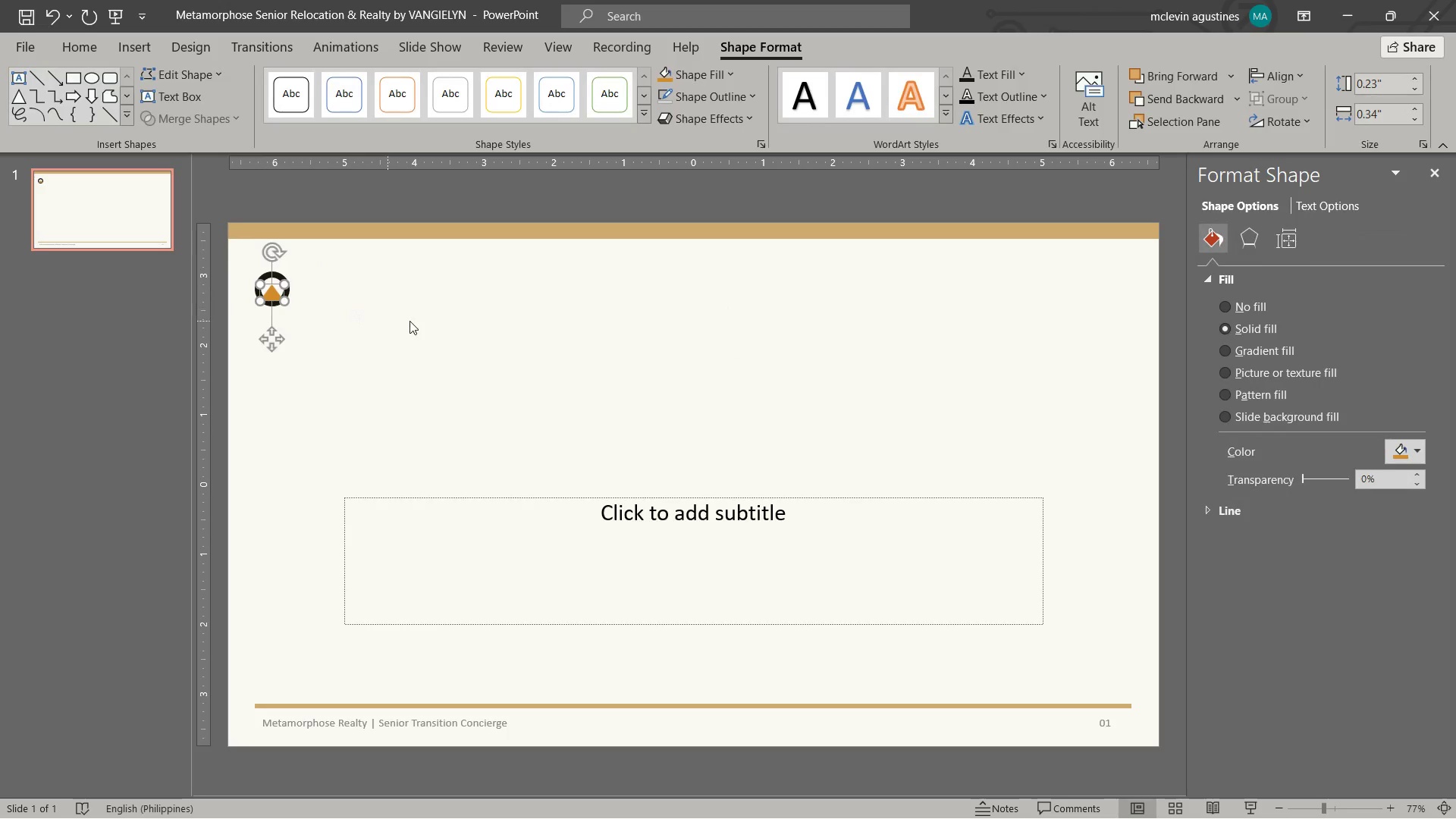 
key(ArrowDown)
 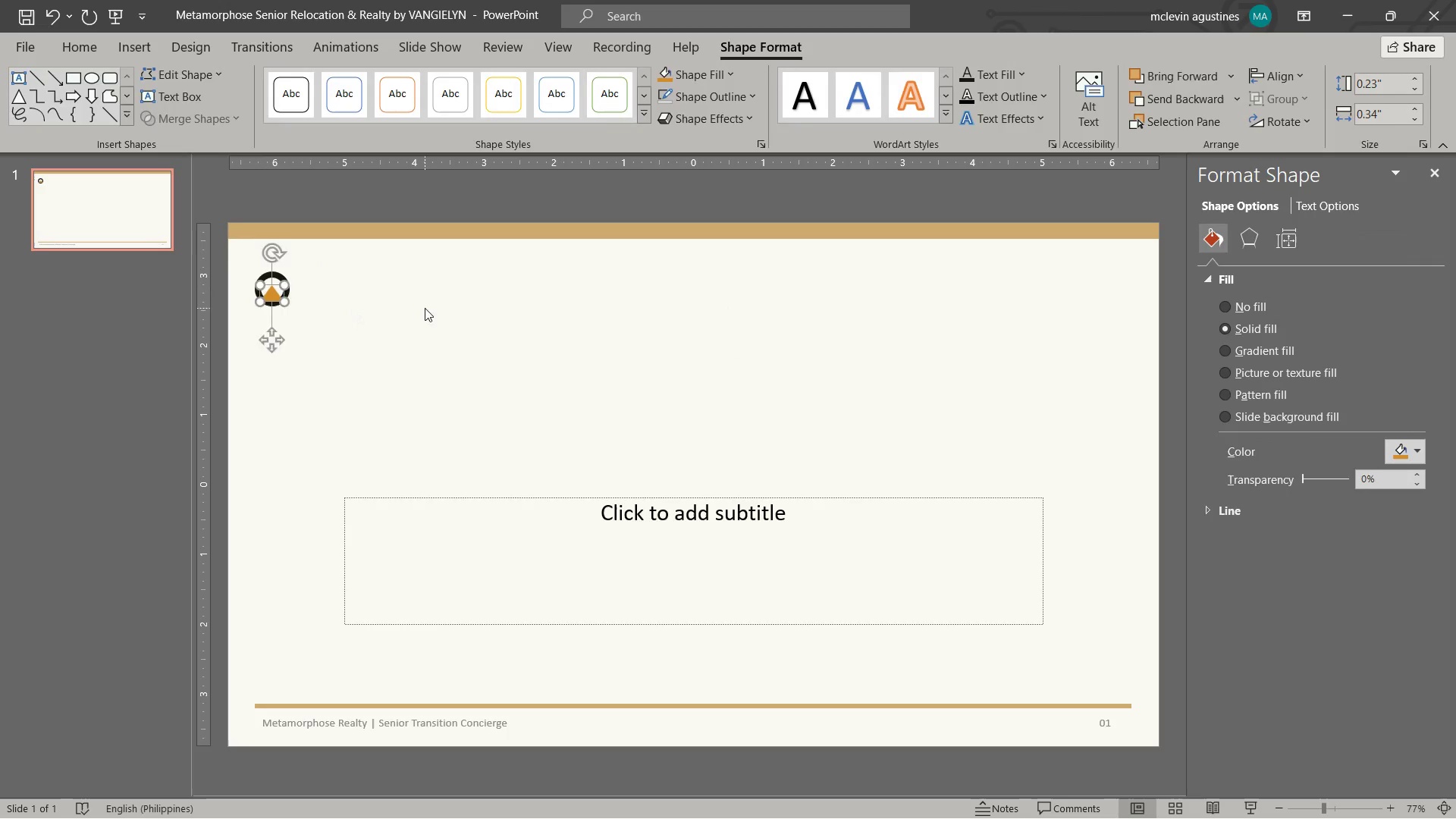 
left_click([425, 308])
 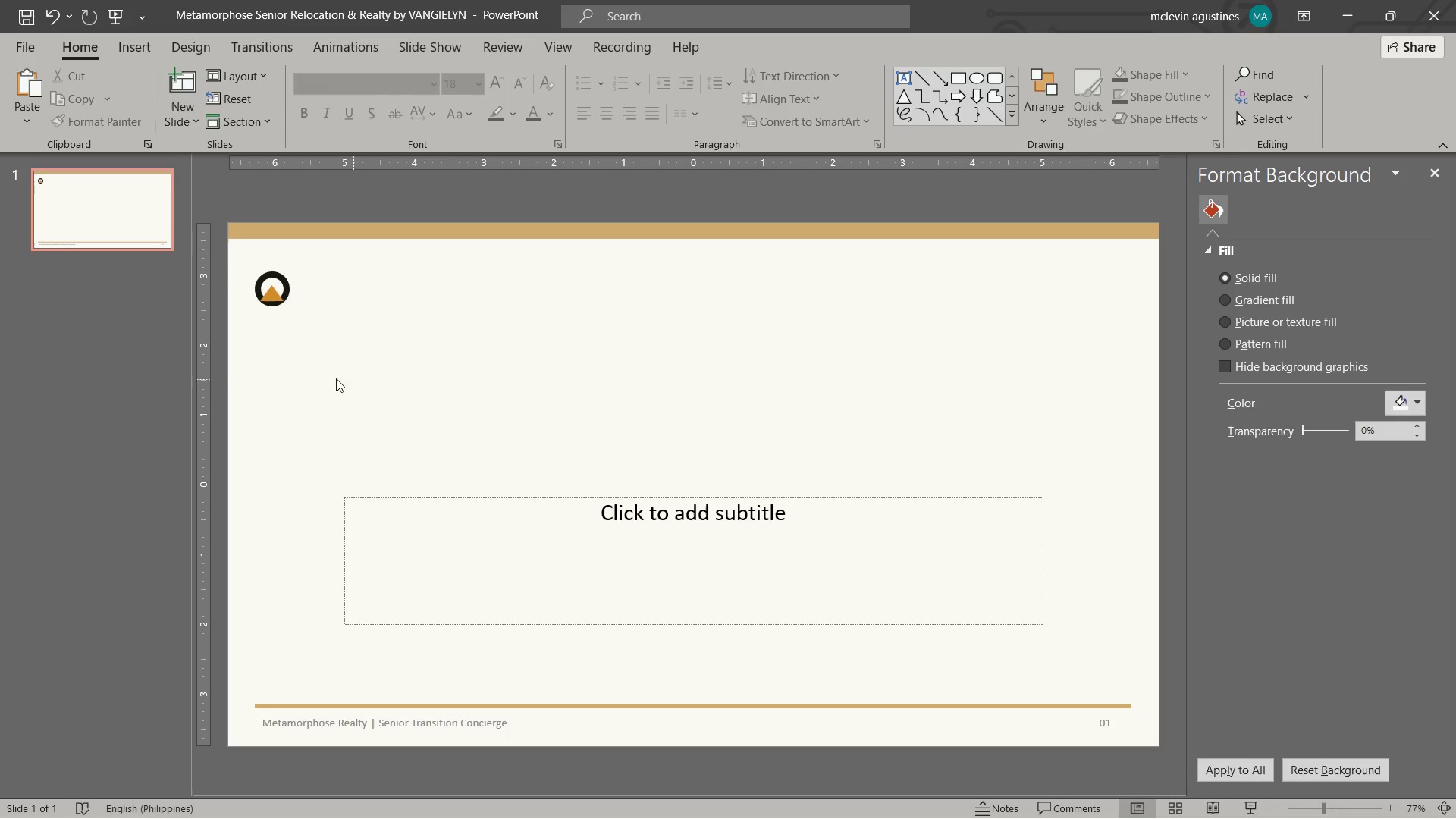 
left_click([640, 495])
 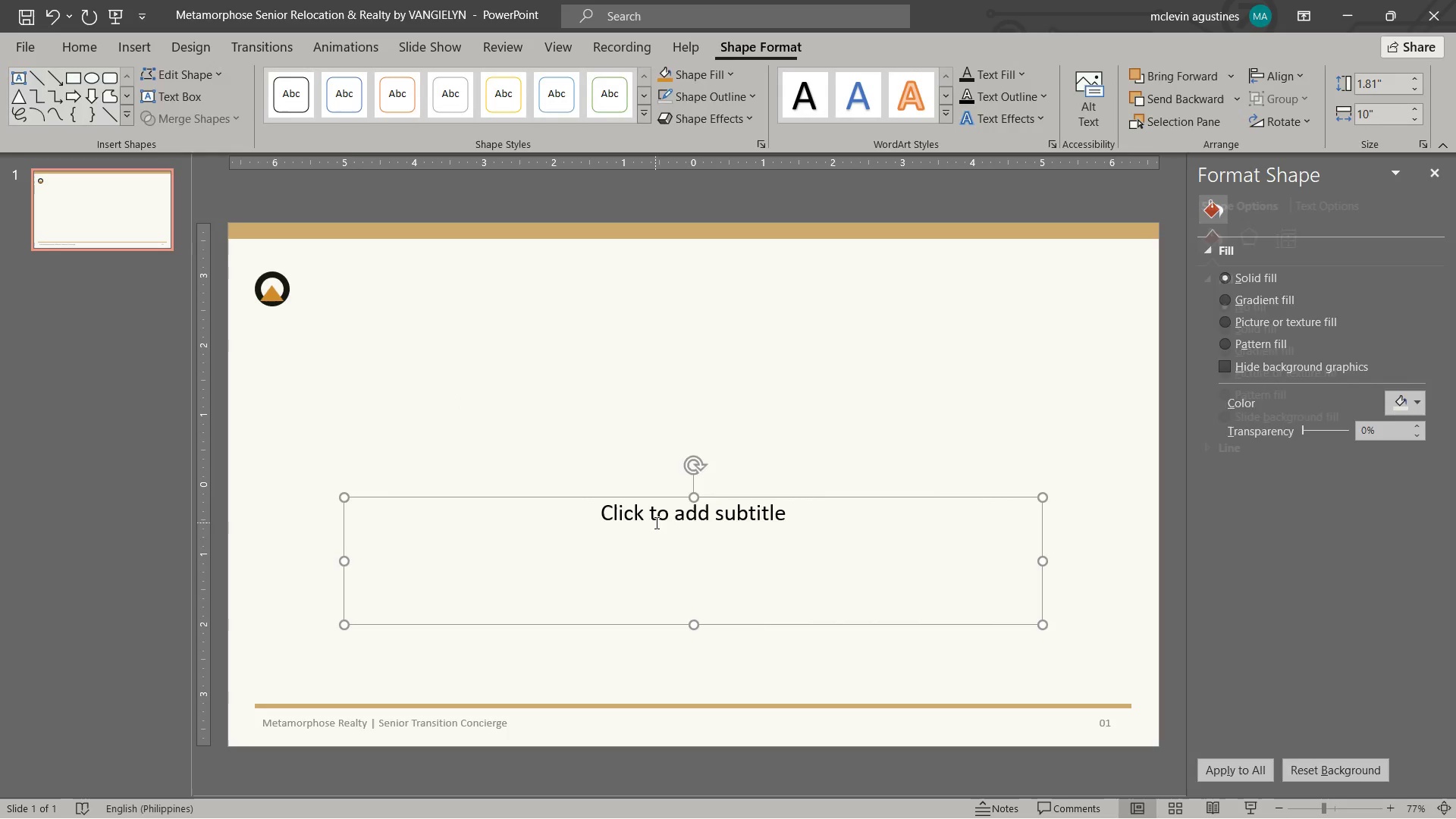 
left_click_drag(start_coordinate=[655, 522], to_coordinate=[652, 527])
 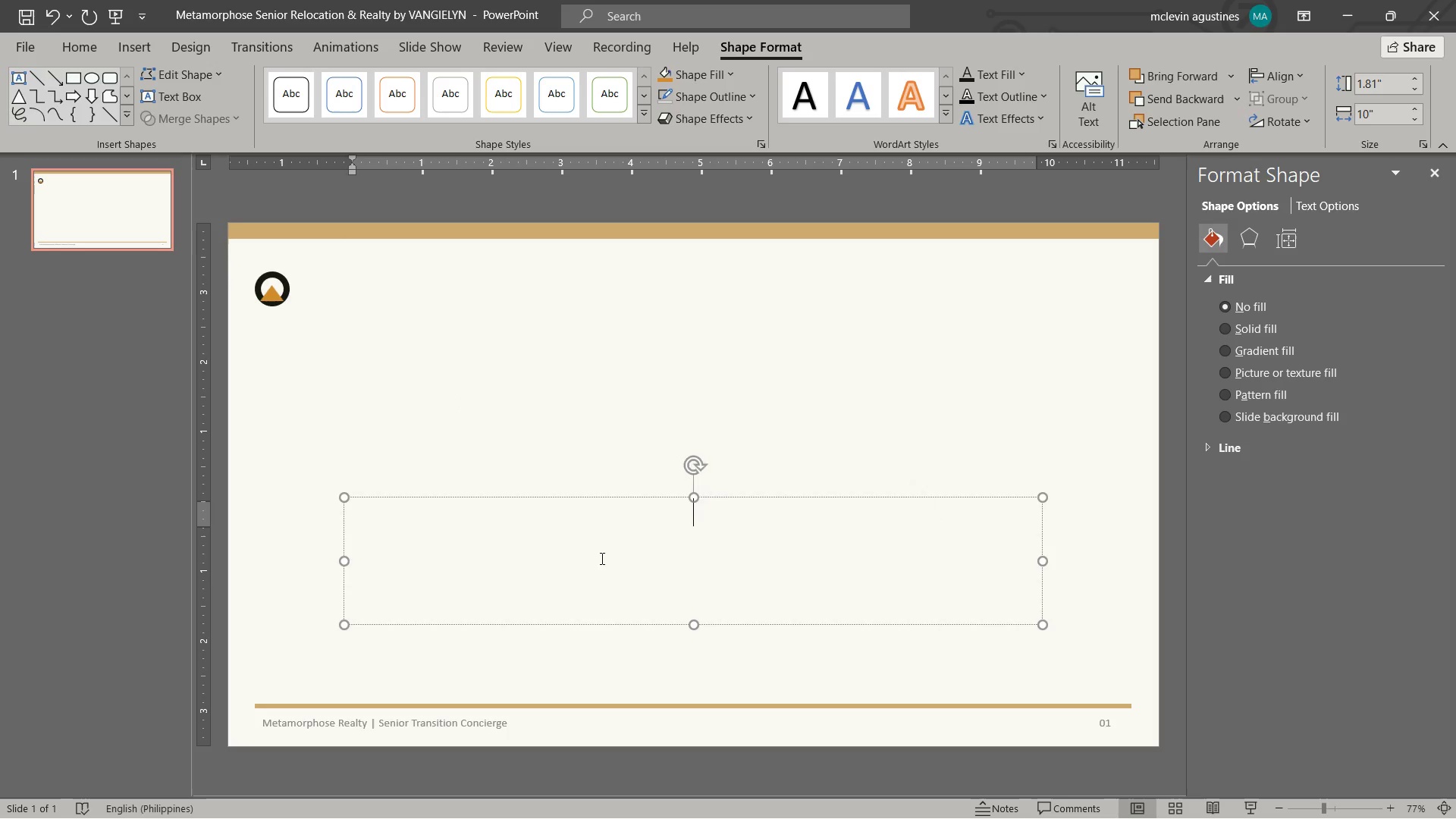 
key(Control+L)
 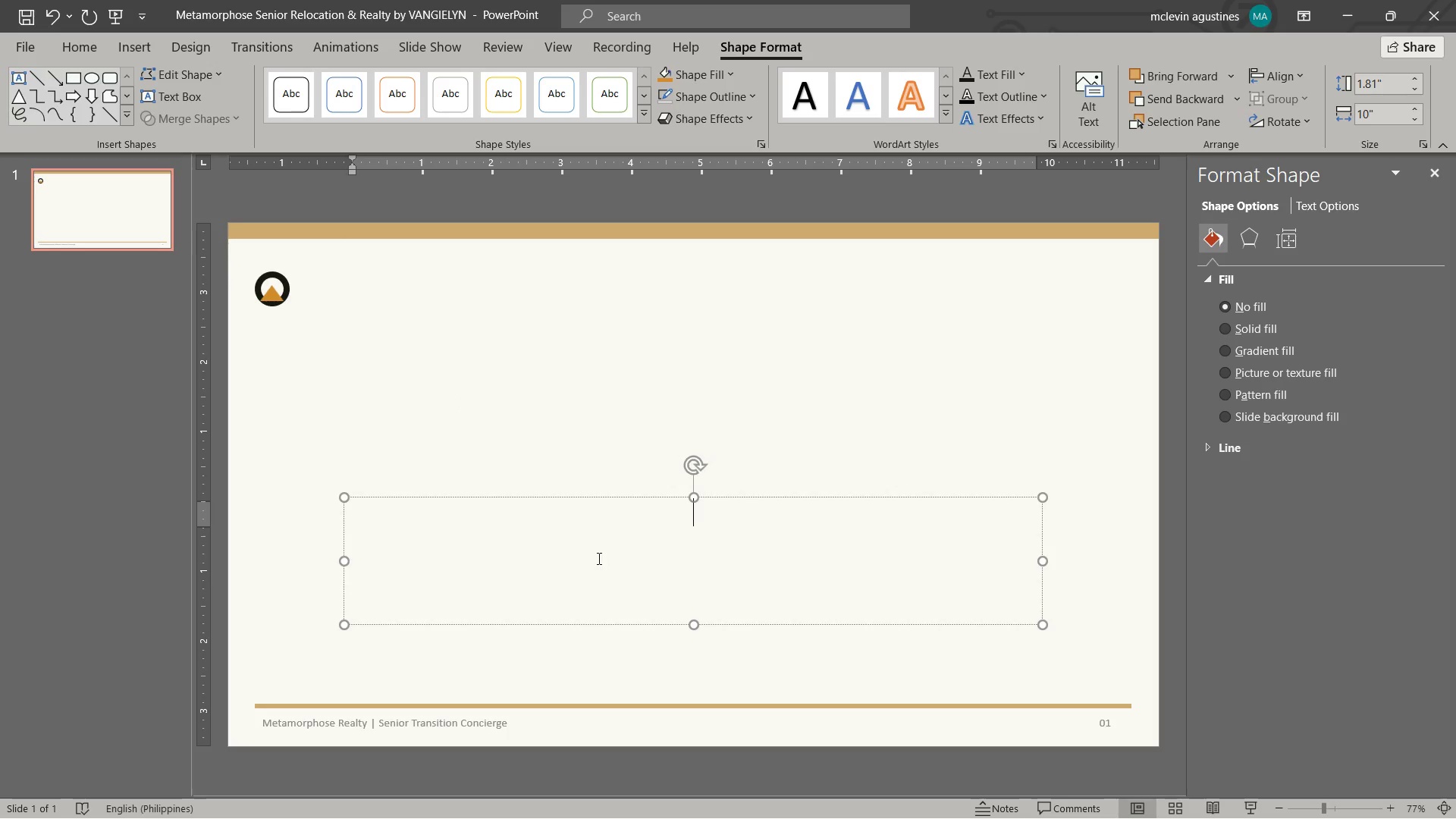 
key(Control+L)
 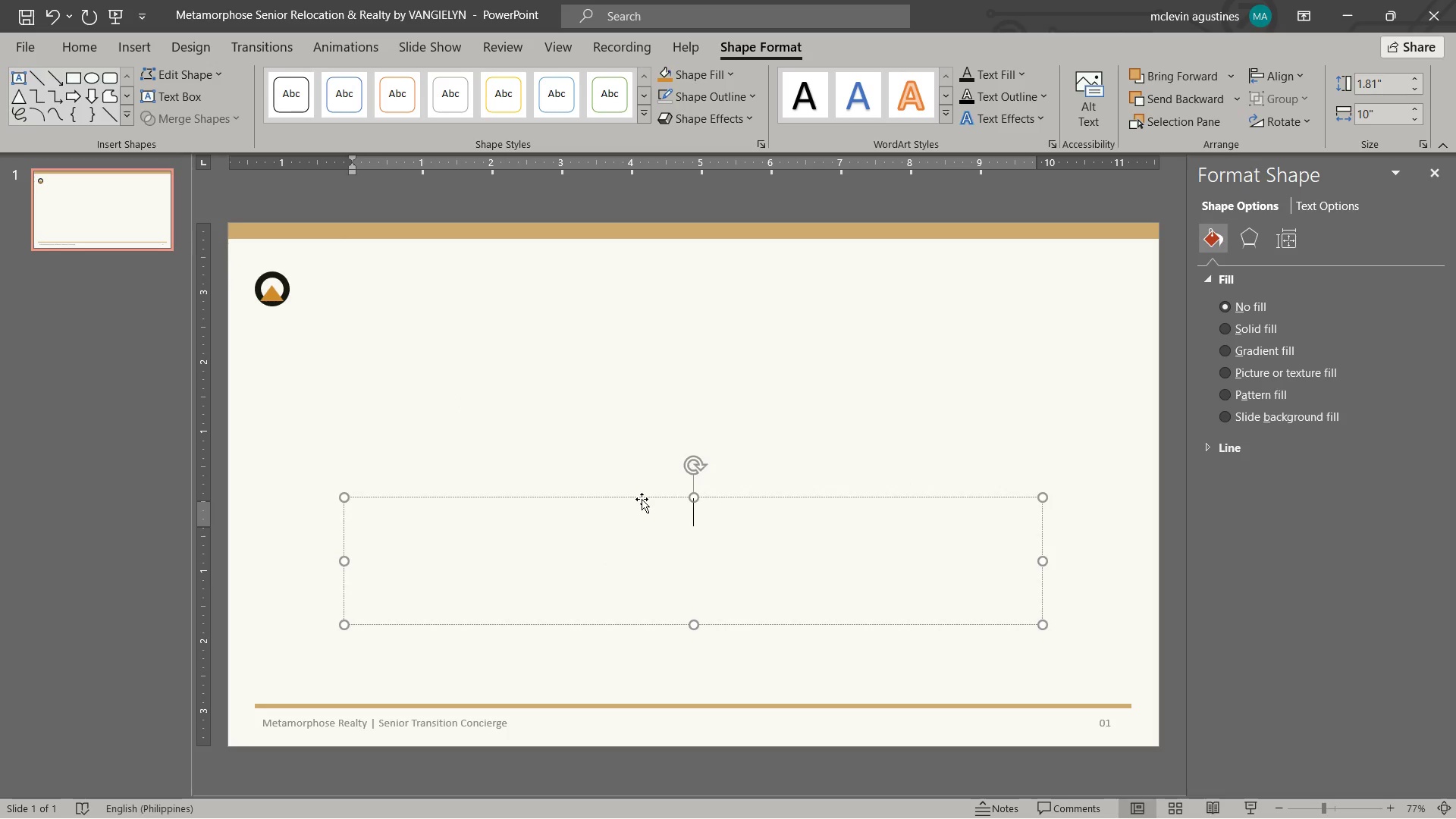 
left_click_drag(start_coordinate=[647, 496], to_coordinate=[612, 334])
 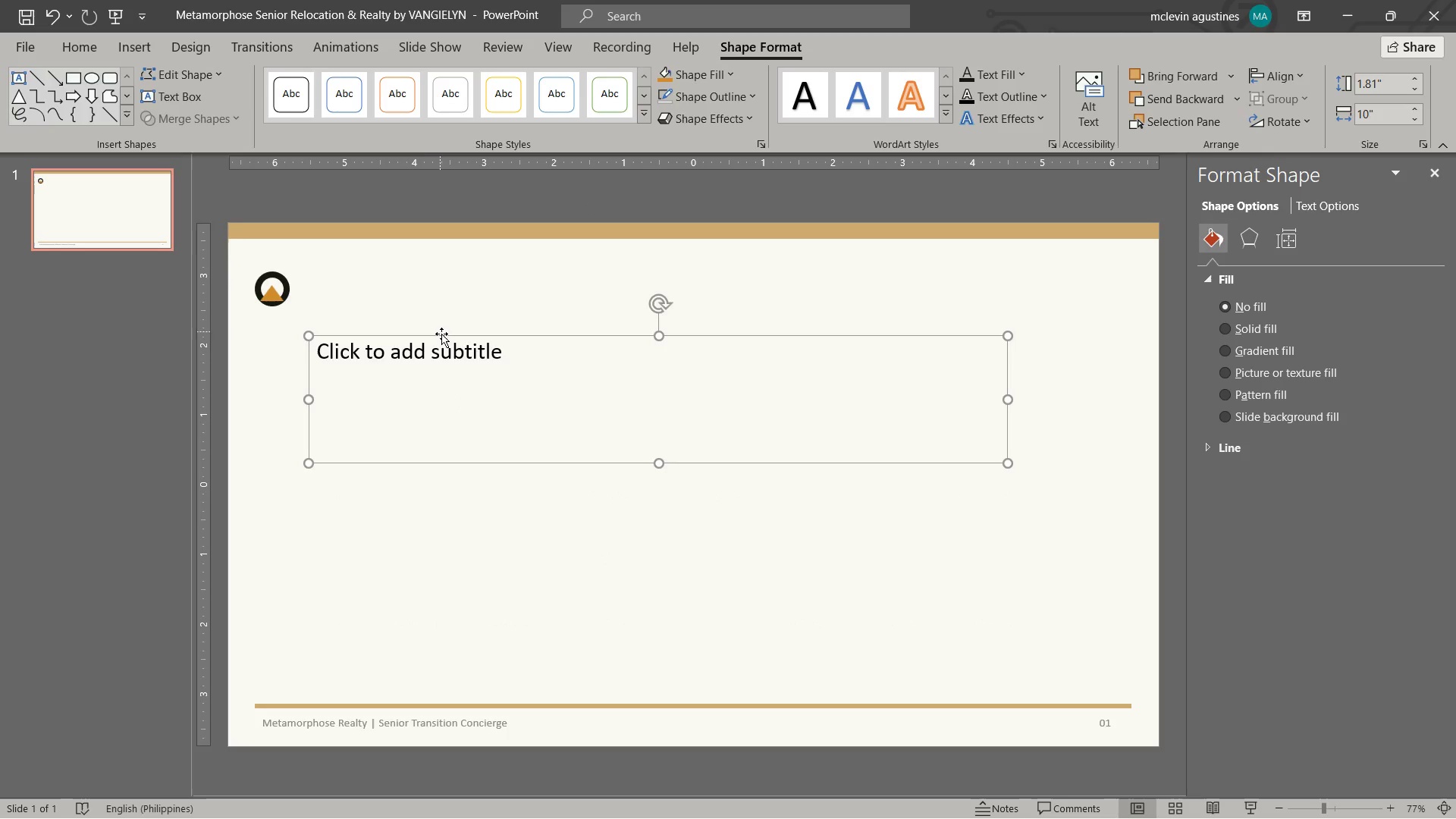 
left_click_drag(start_coordinate=[441, 335], to_coordinate=[425, 319])
 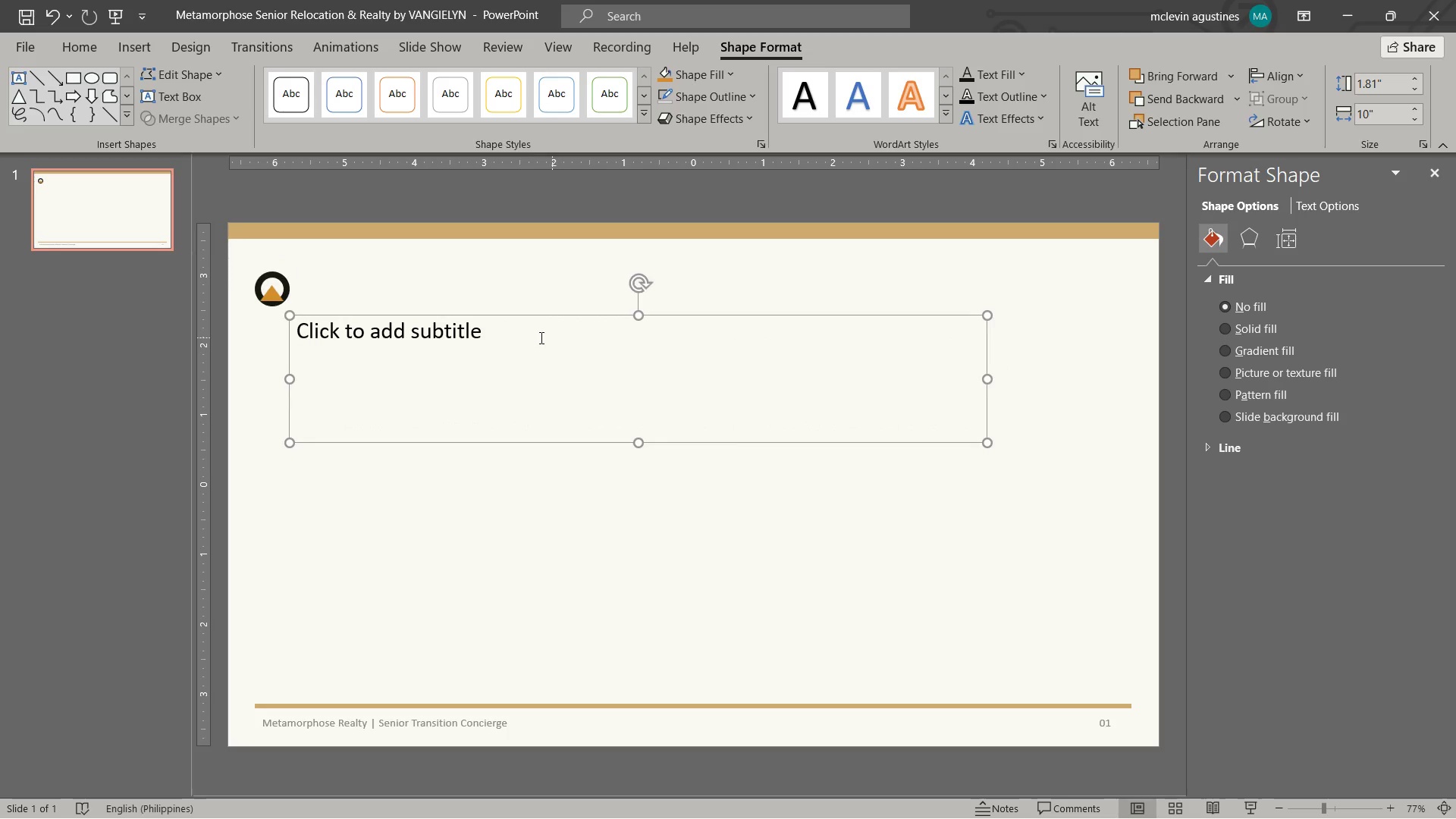 
left_click_drag(start_coordinate=[531, 337], to_coordinate=[315, 338])
 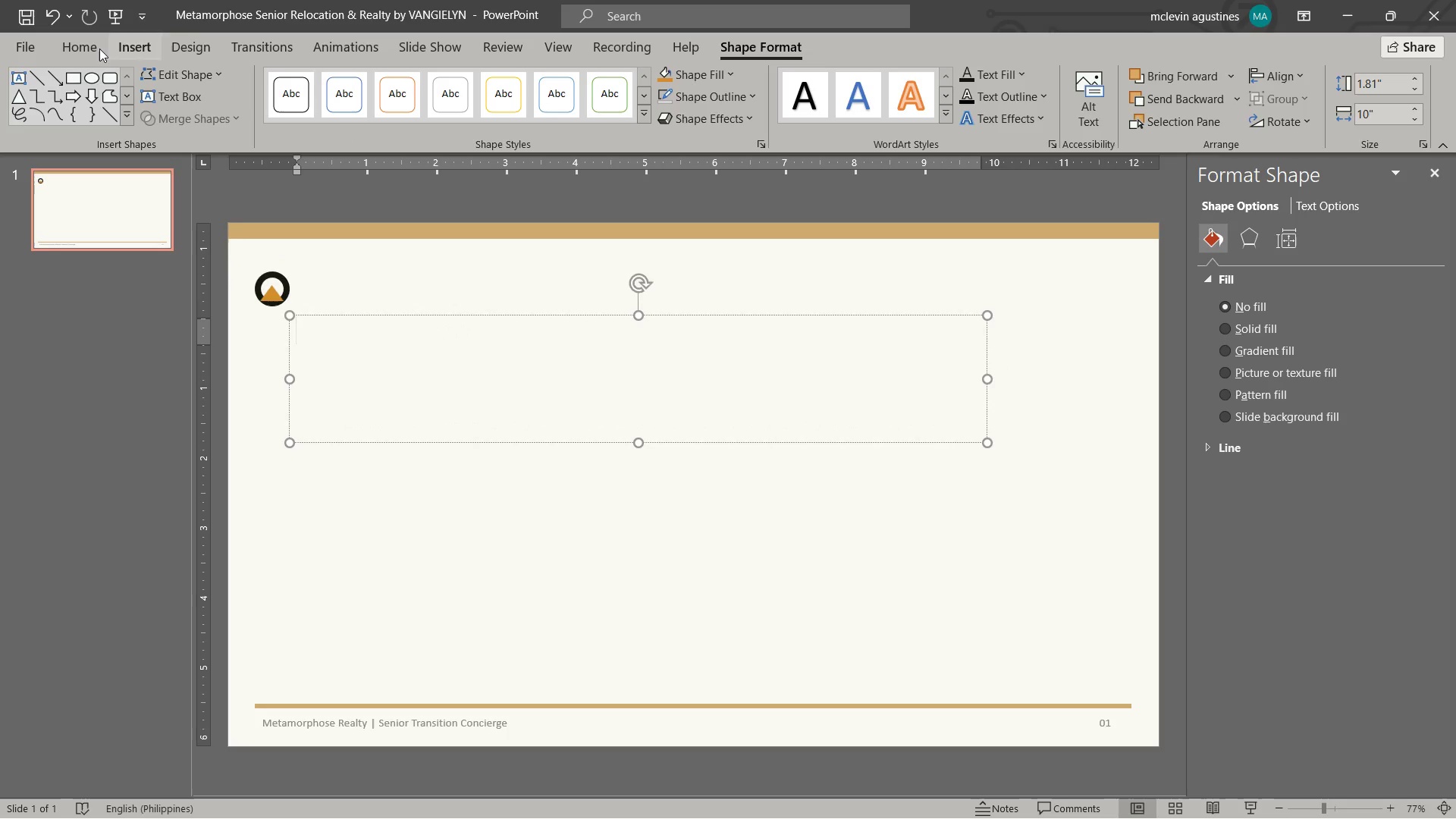 
left_click_drag(start_coordinate=[99, 49], to_coordinate=[103, 52])
 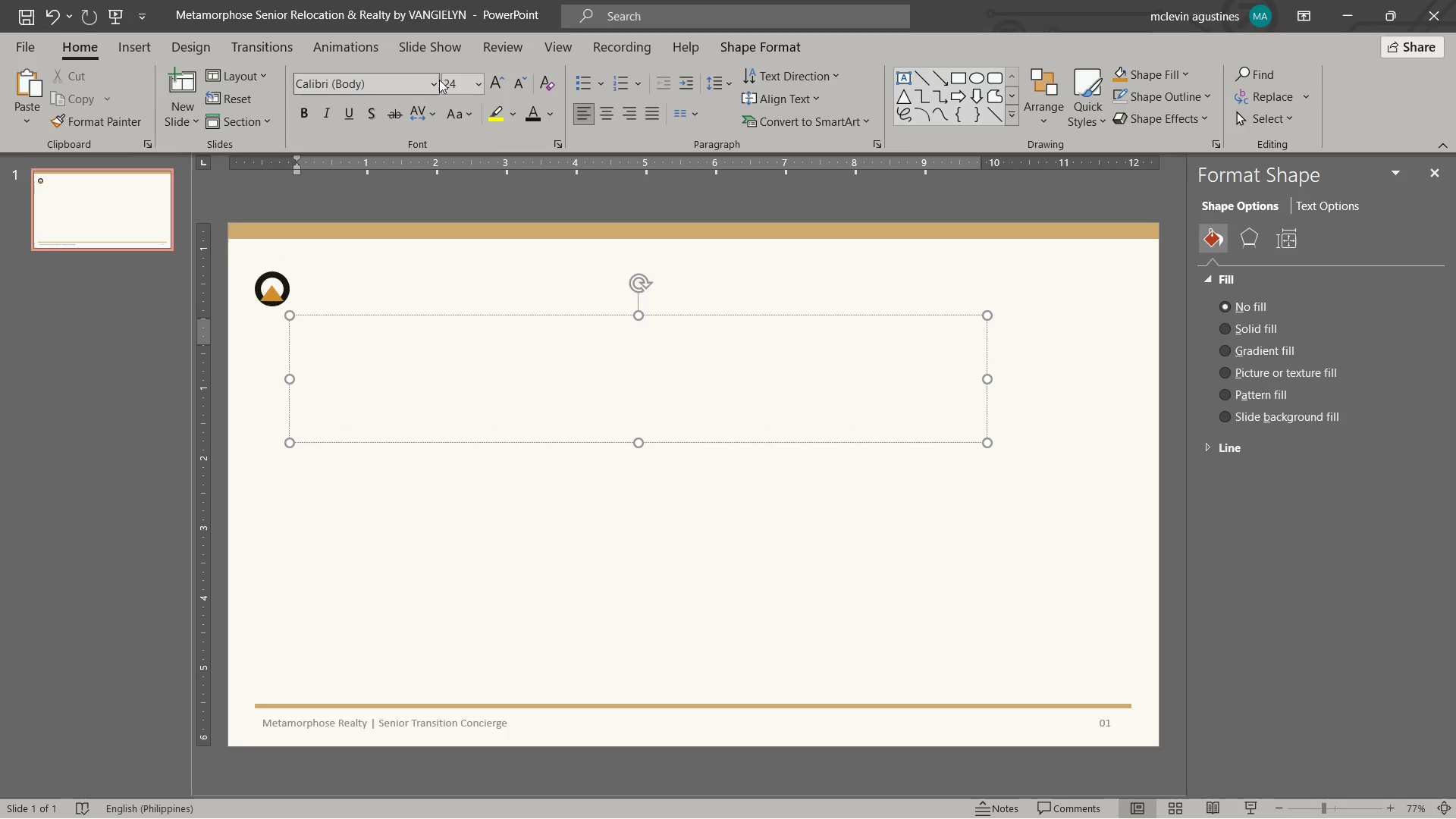 
left_click([435, 83])
 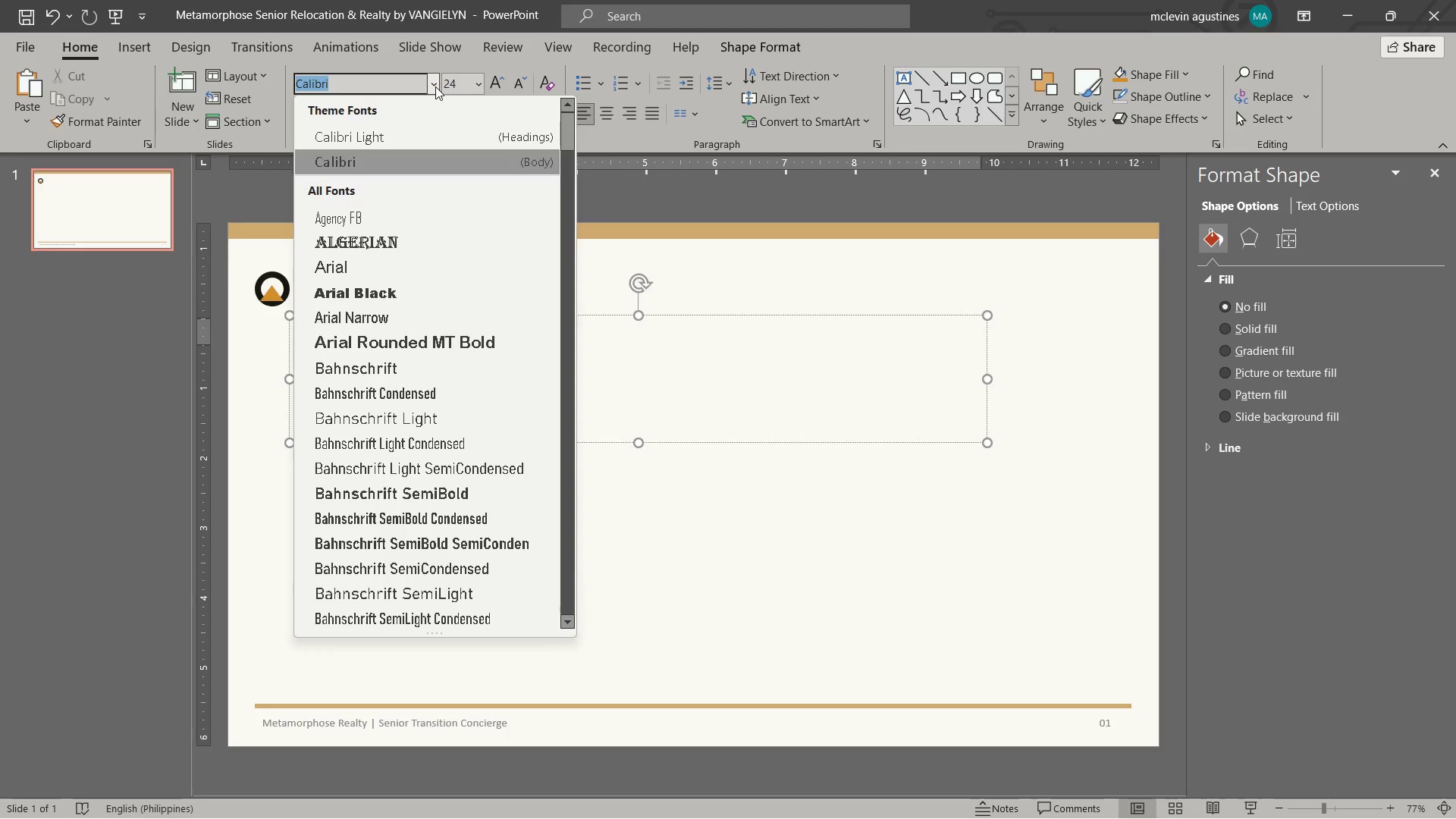 
type(LUCI)
key(NumpadEnter)
 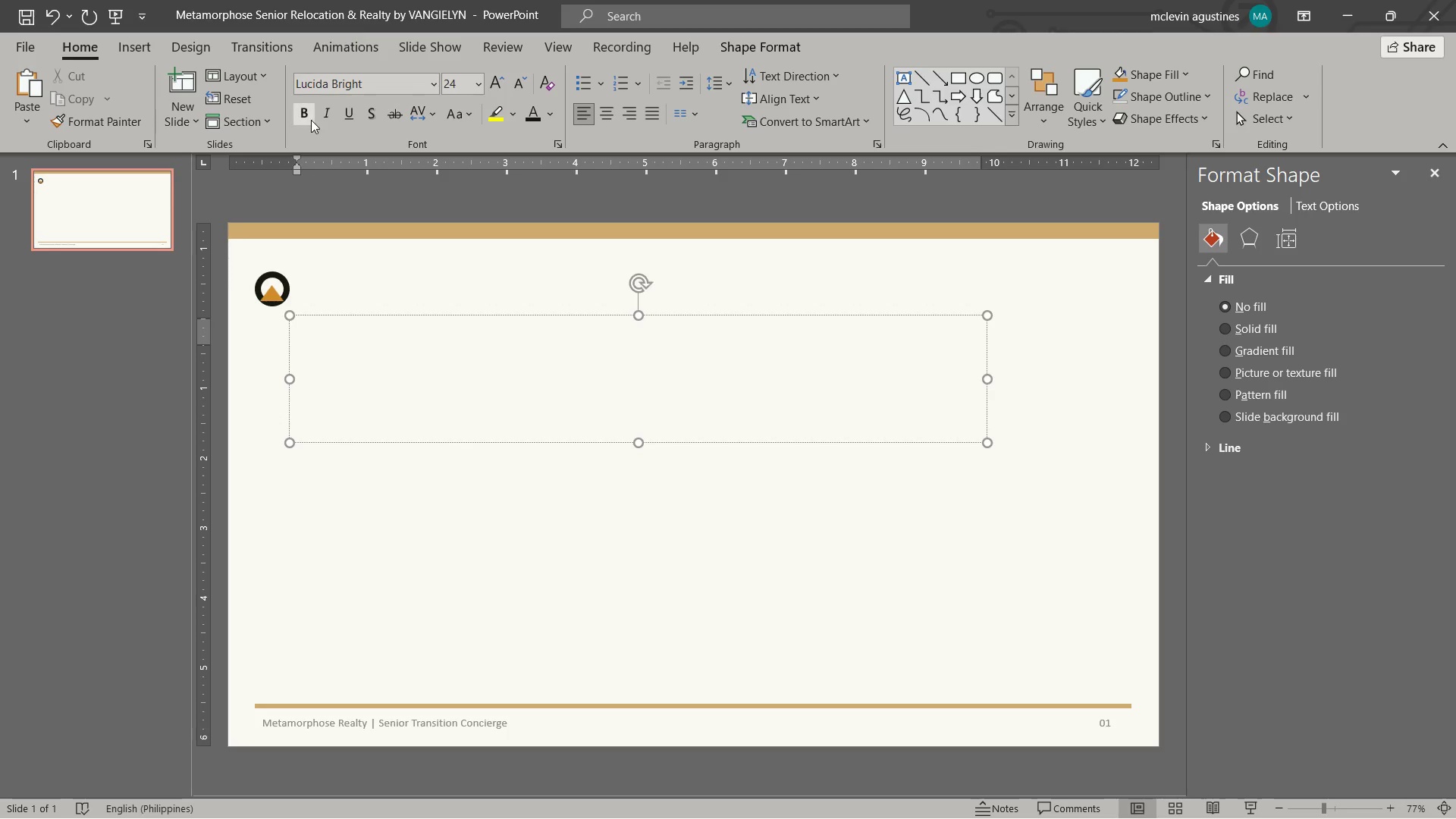 
left_click([307, 120])
 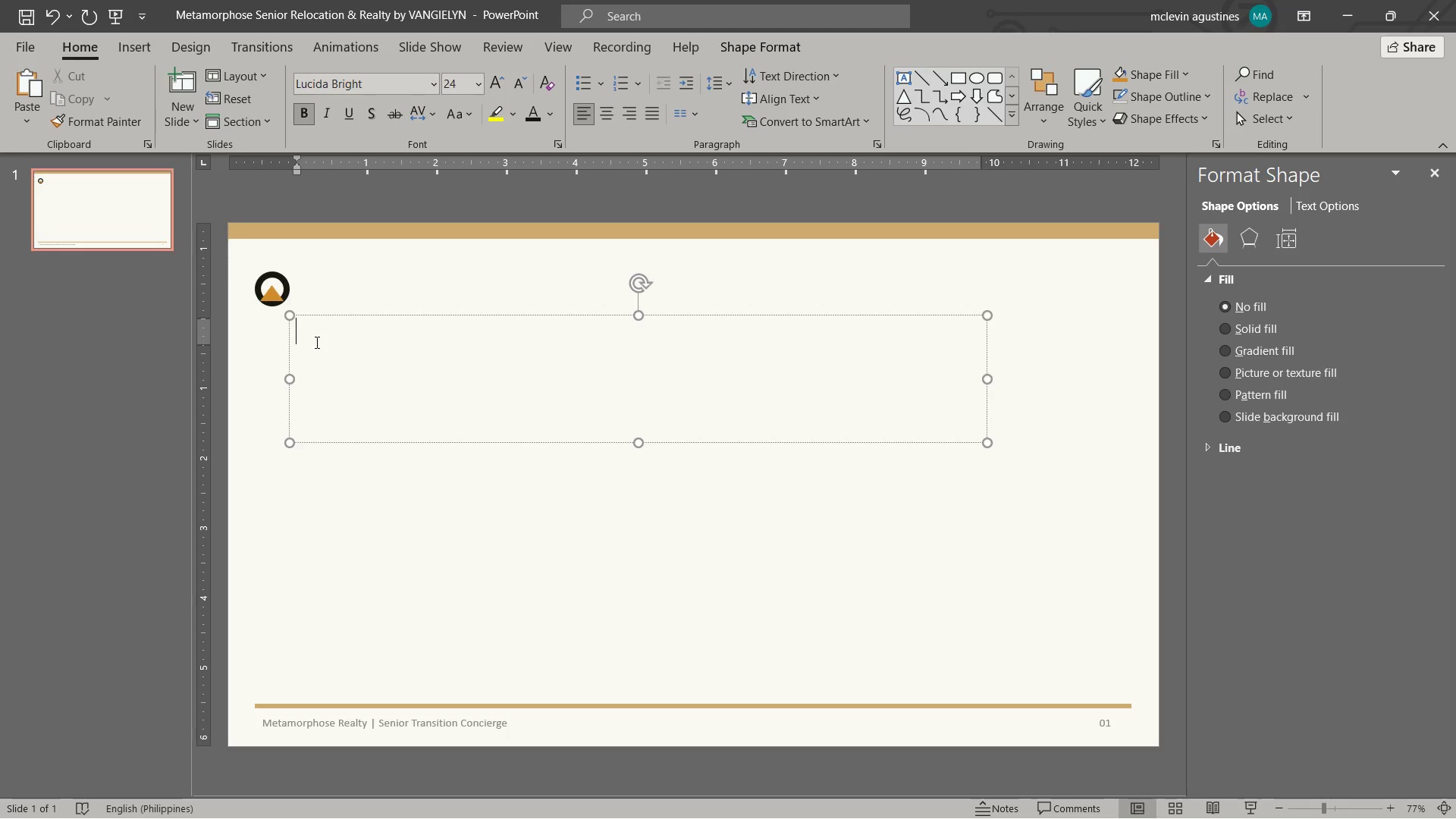 
type(METAMORPHOSE)
 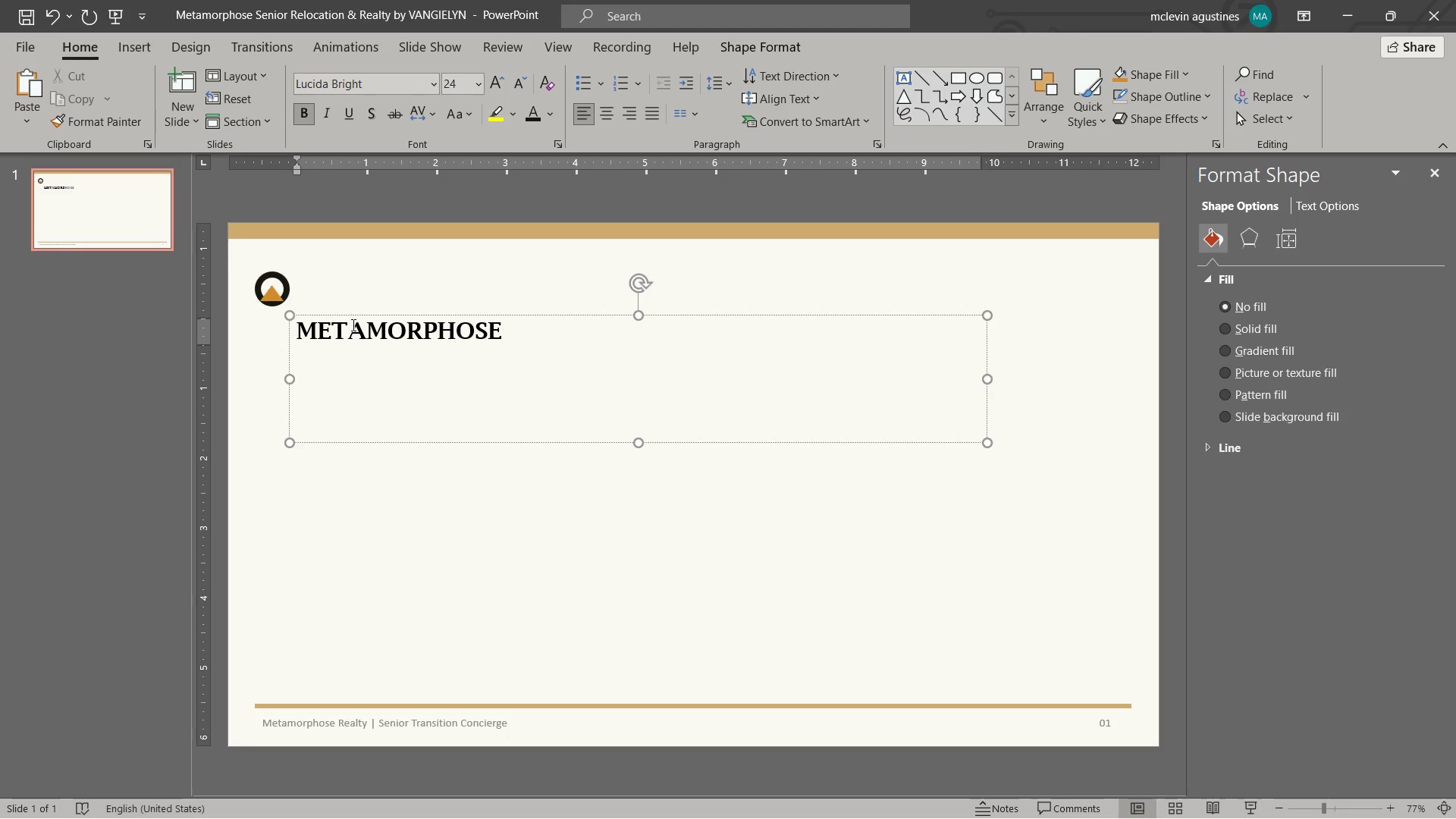 
key(Control+Shift+ArrowLeft)
 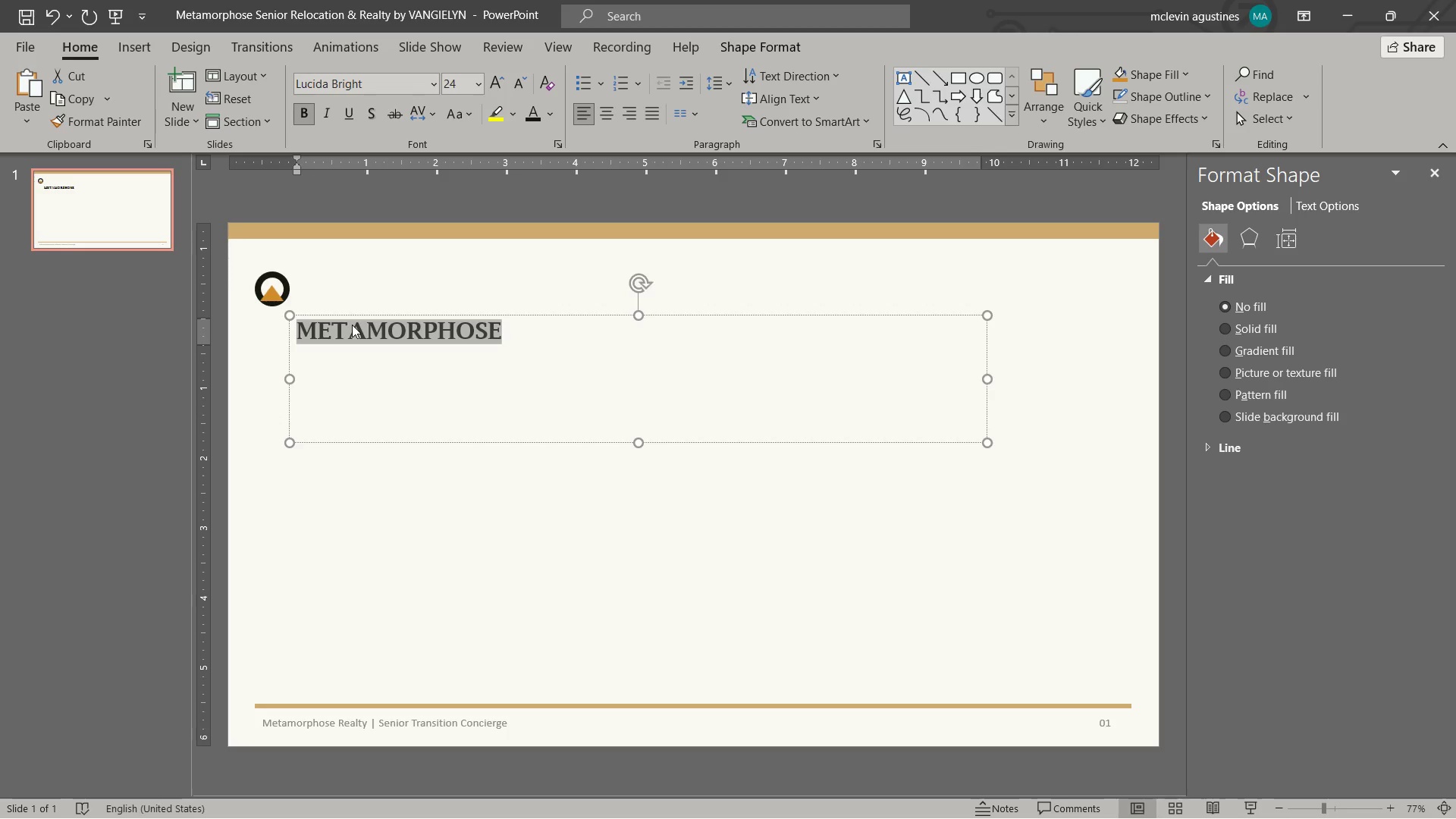 
key(Control+Shift+ArrowLeft)
 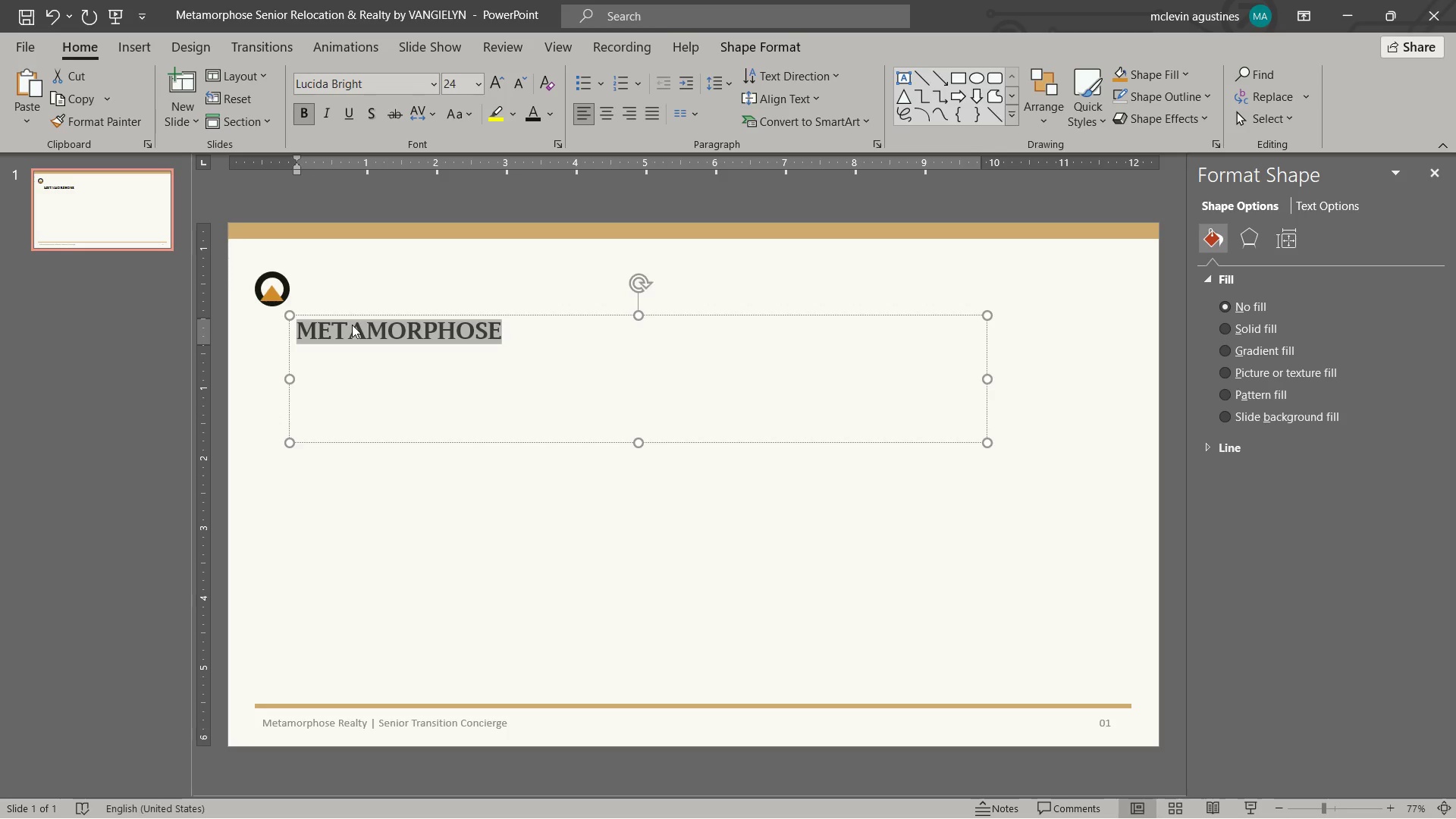 
type(Metamorphose Senior)
 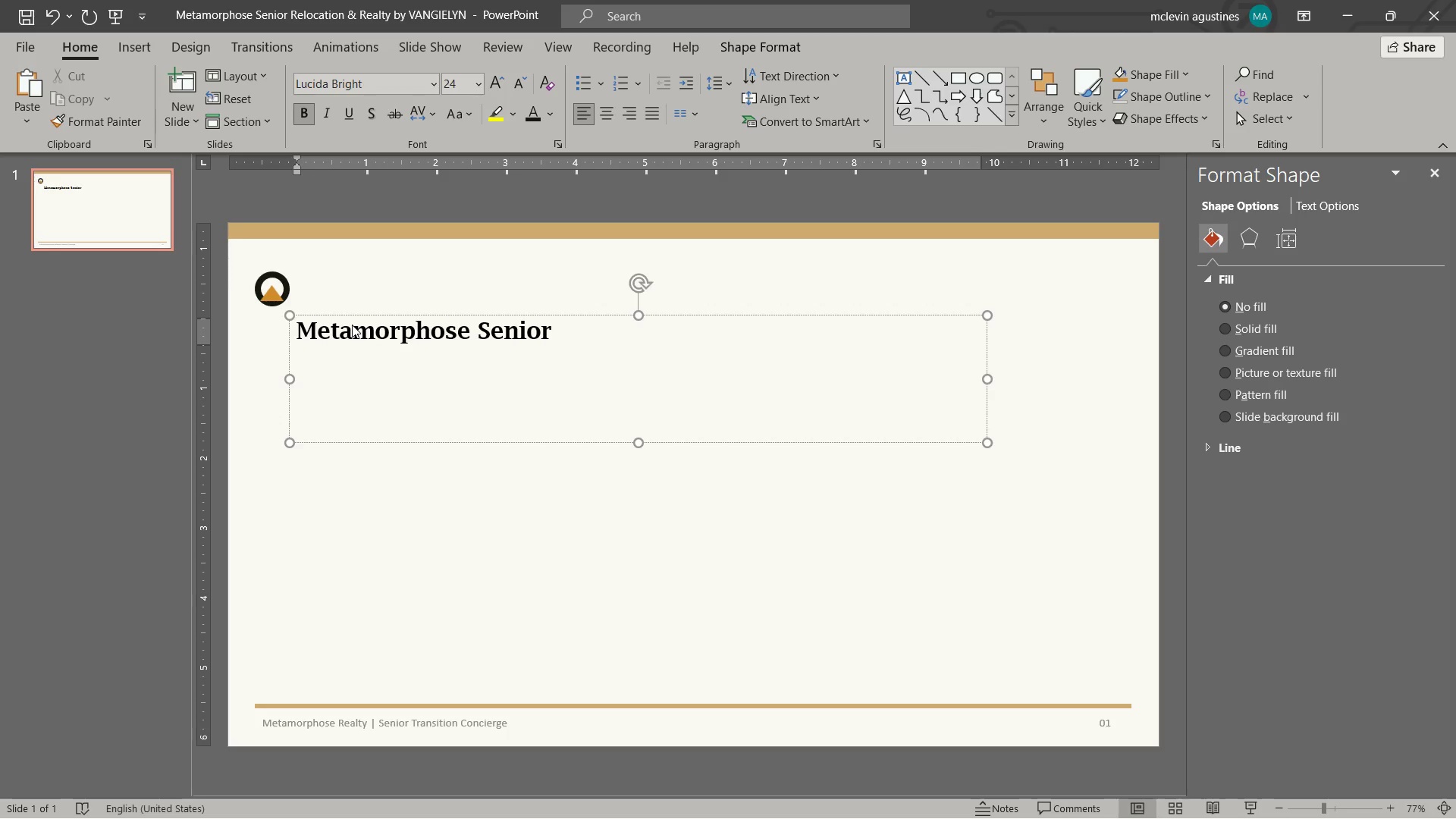 
key(Control+ArrowLeft)
 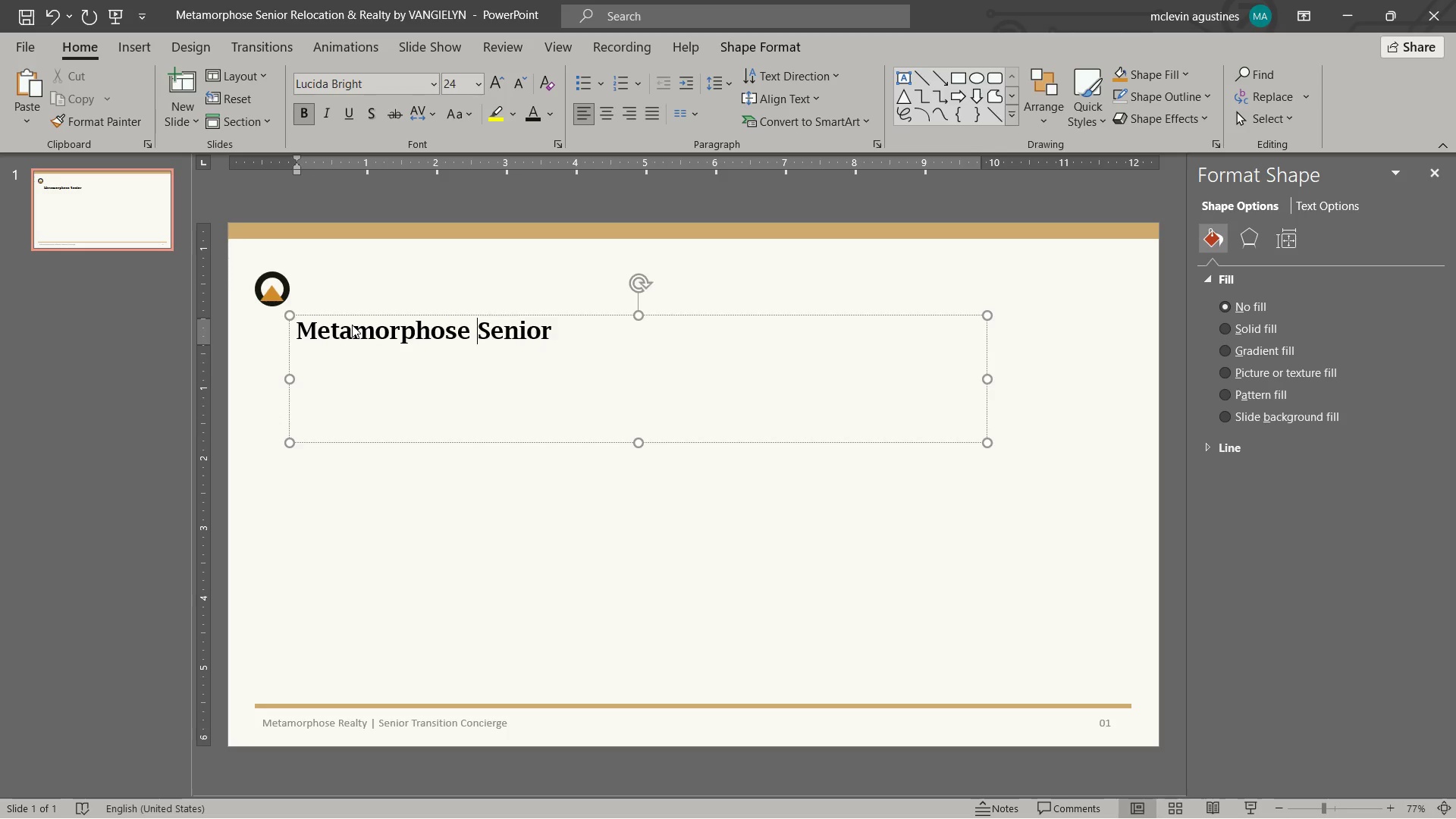 
key(Enter)
 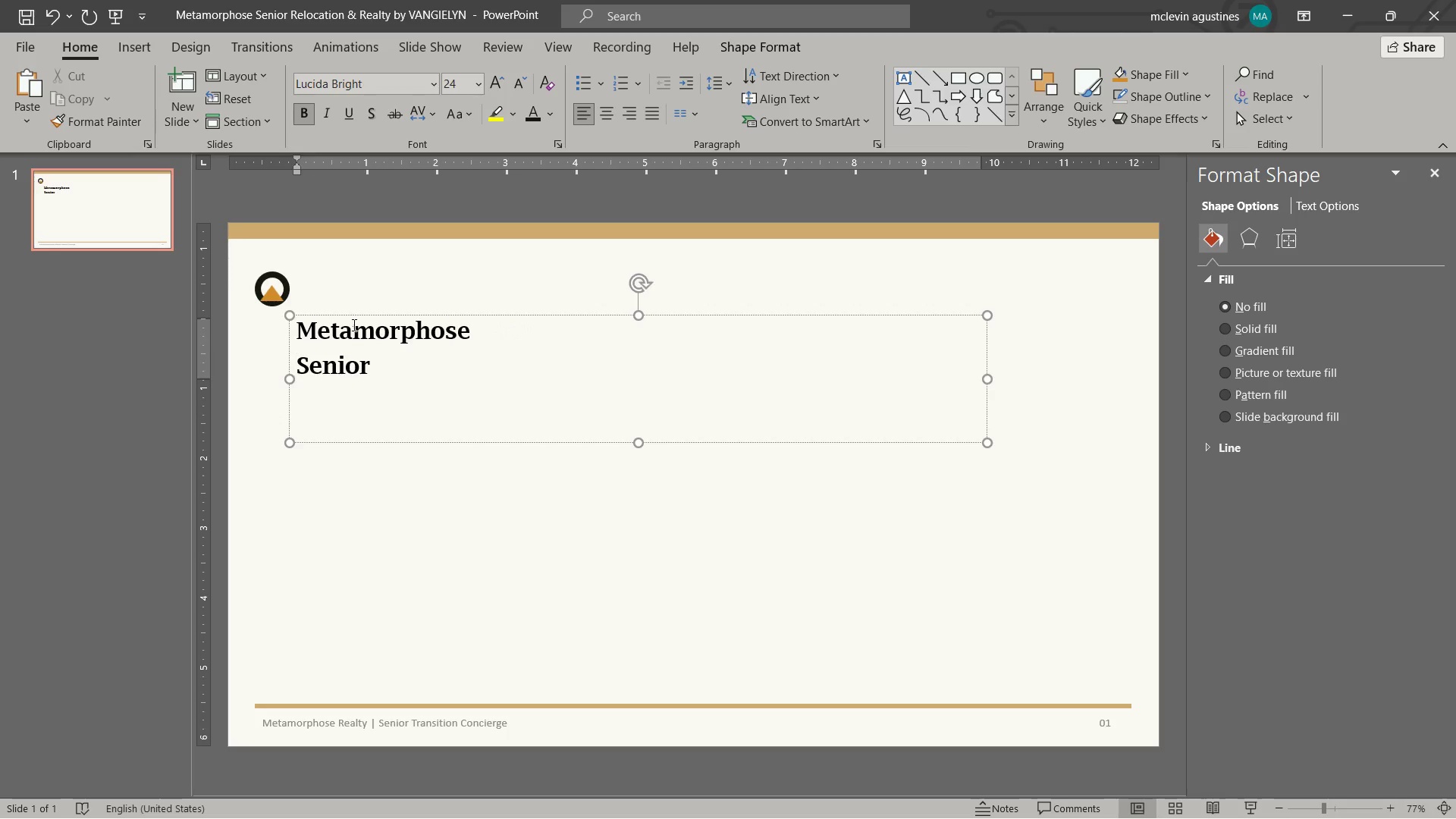 
wait(5.86)
 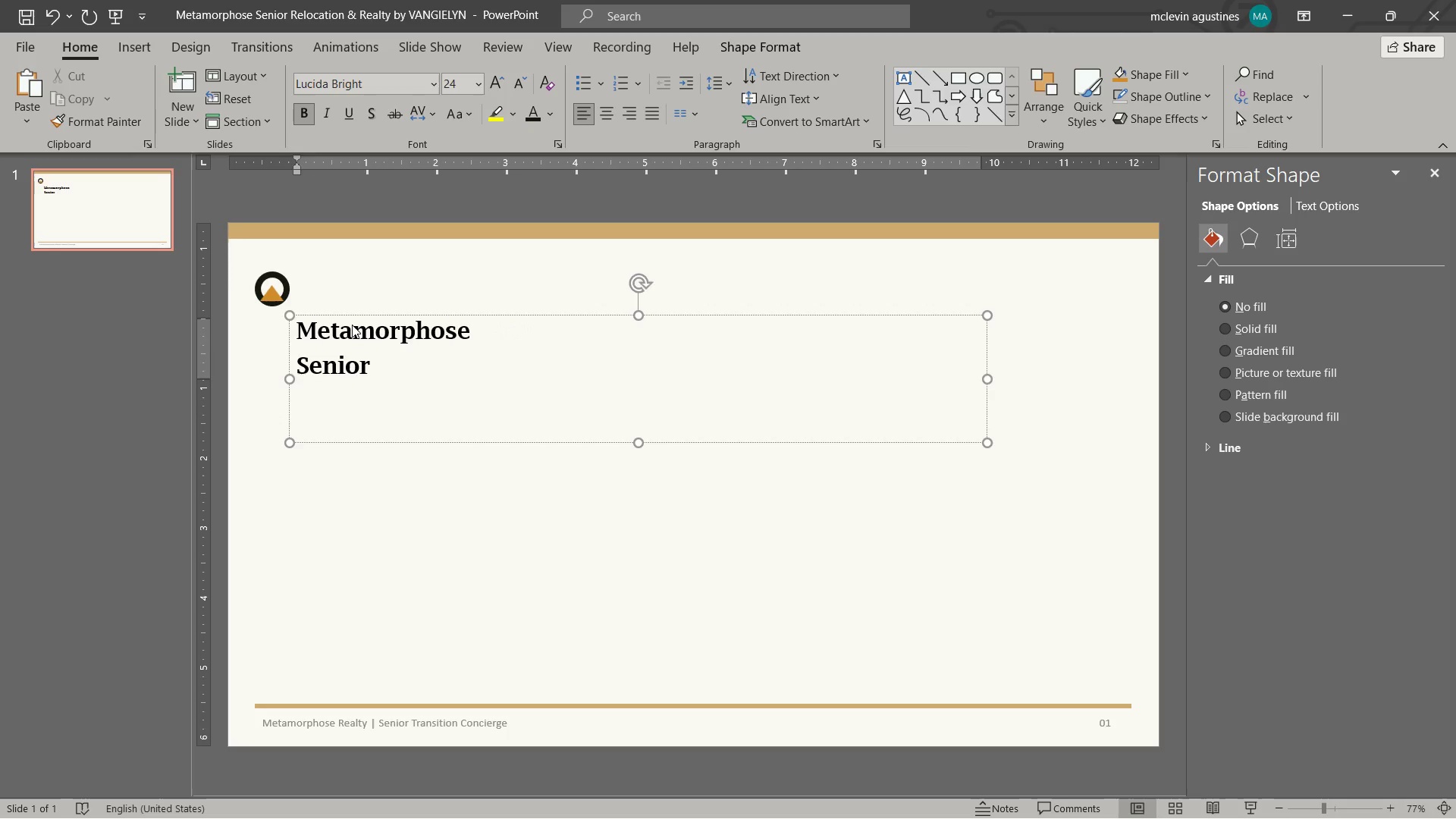 
key(Backspace)
 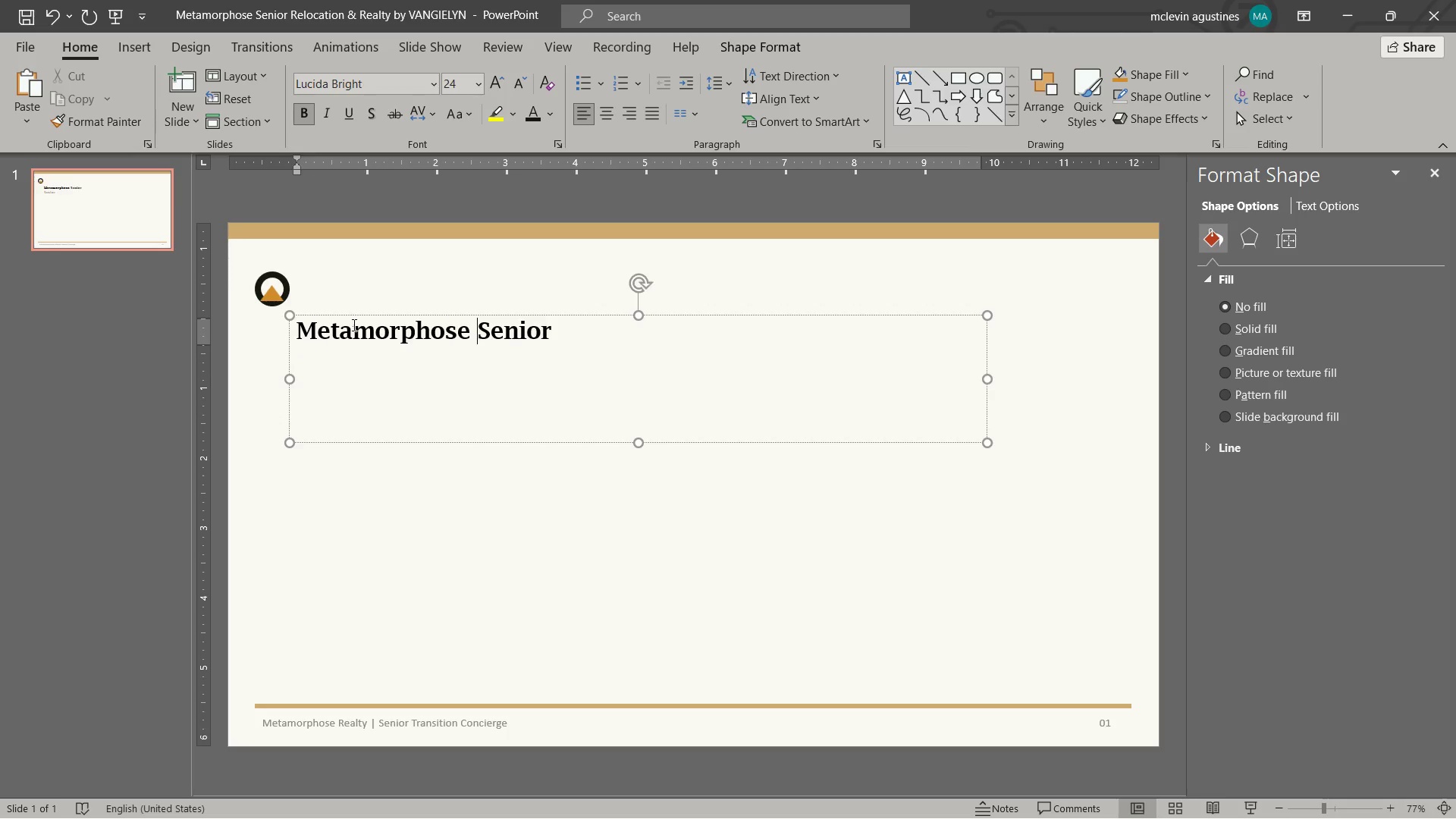 
key(Space)
 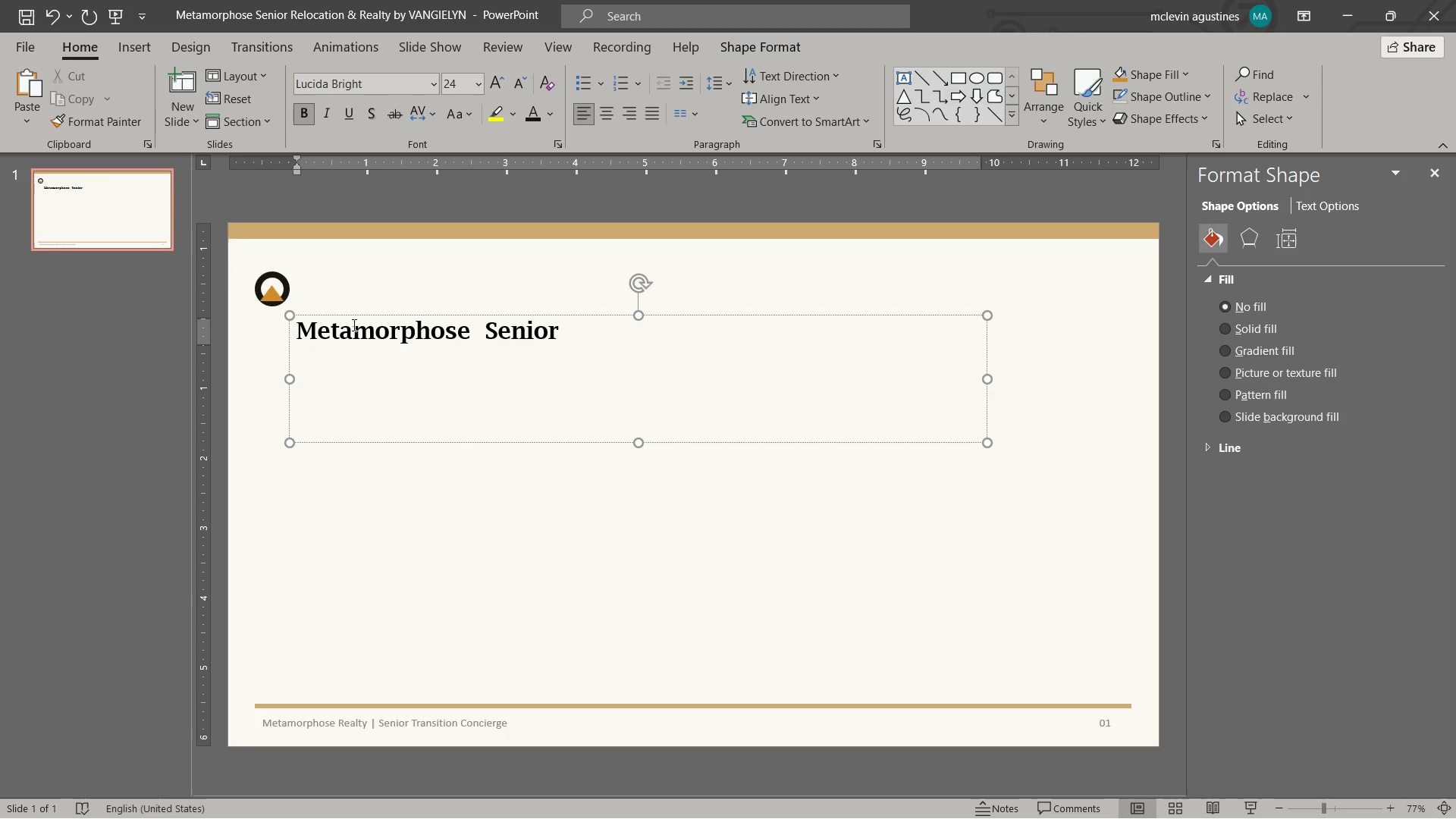 
key(Backspace)
 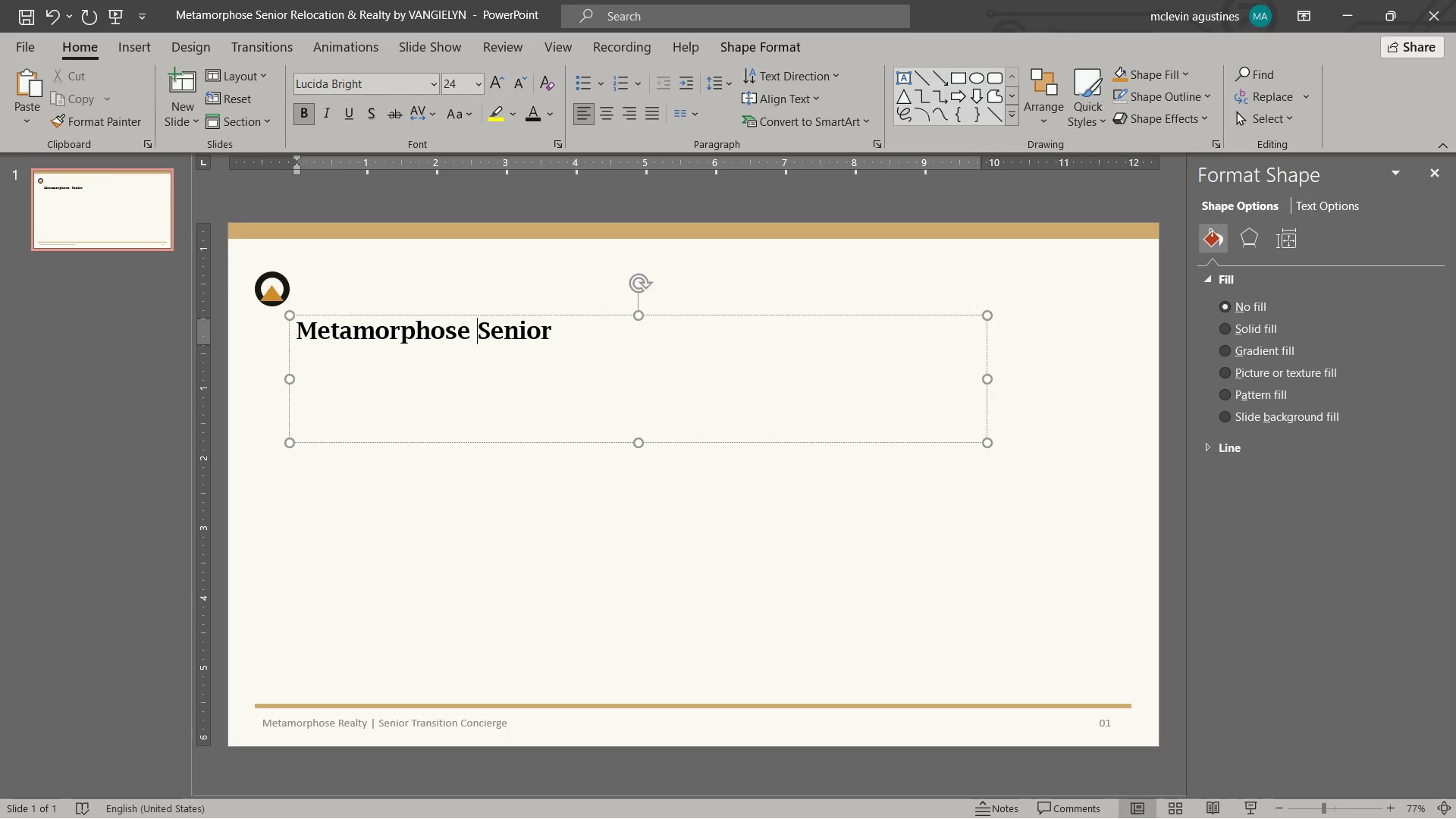 
key(Control+ArrowRight)
 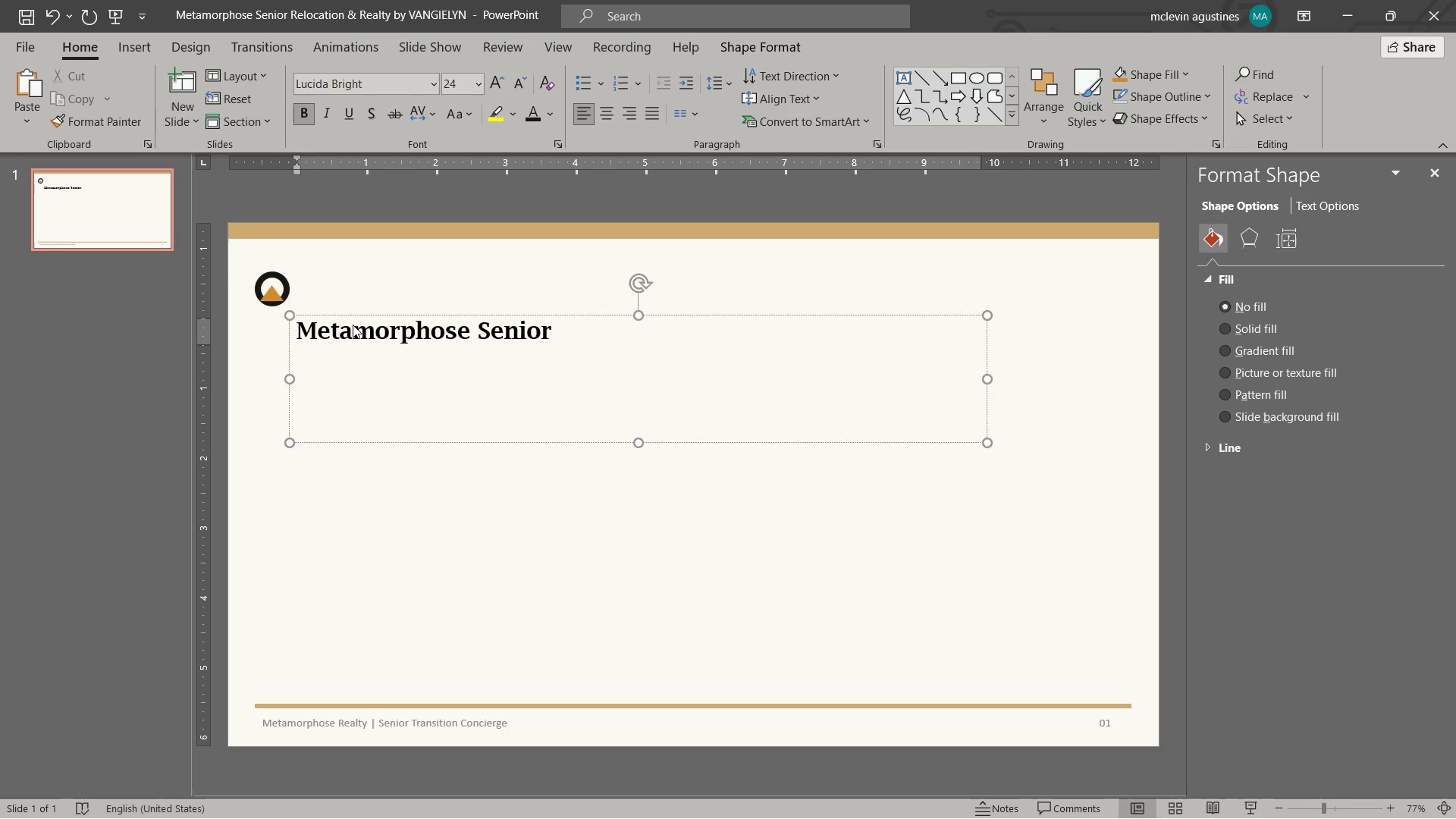 
type( Relocation & Realty)
 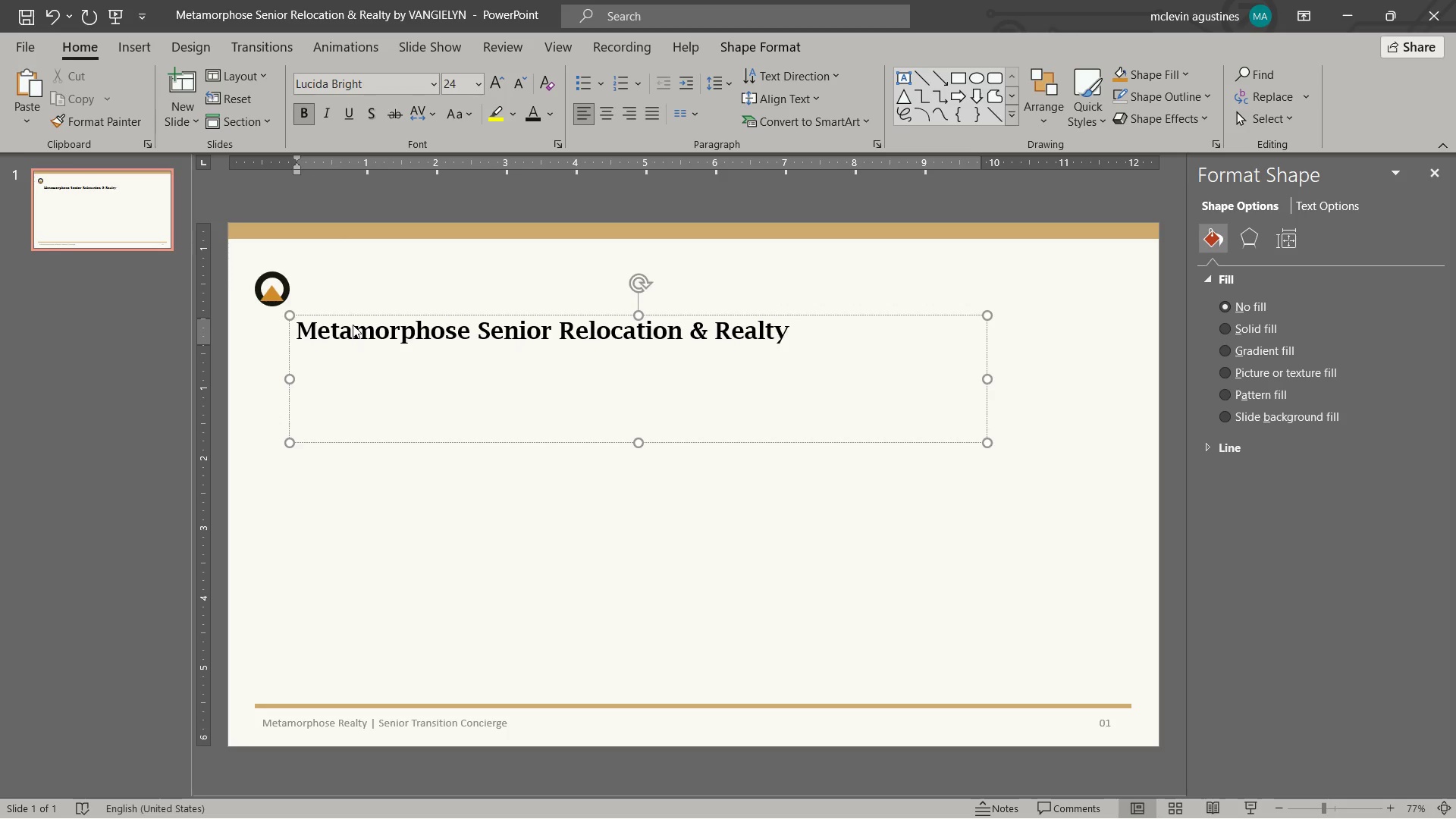 
key(Enter)
 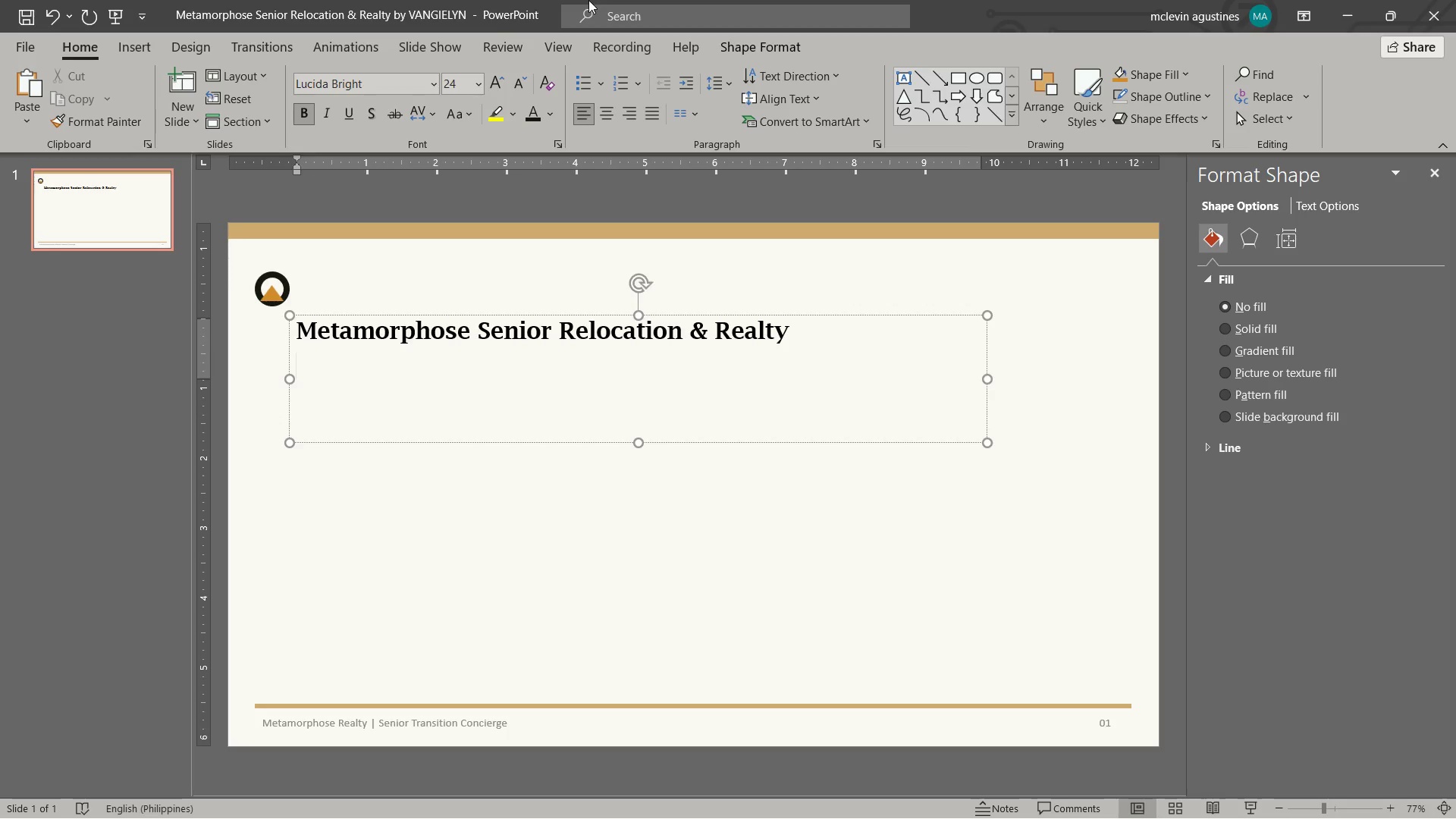 
left_click([432, 80])
 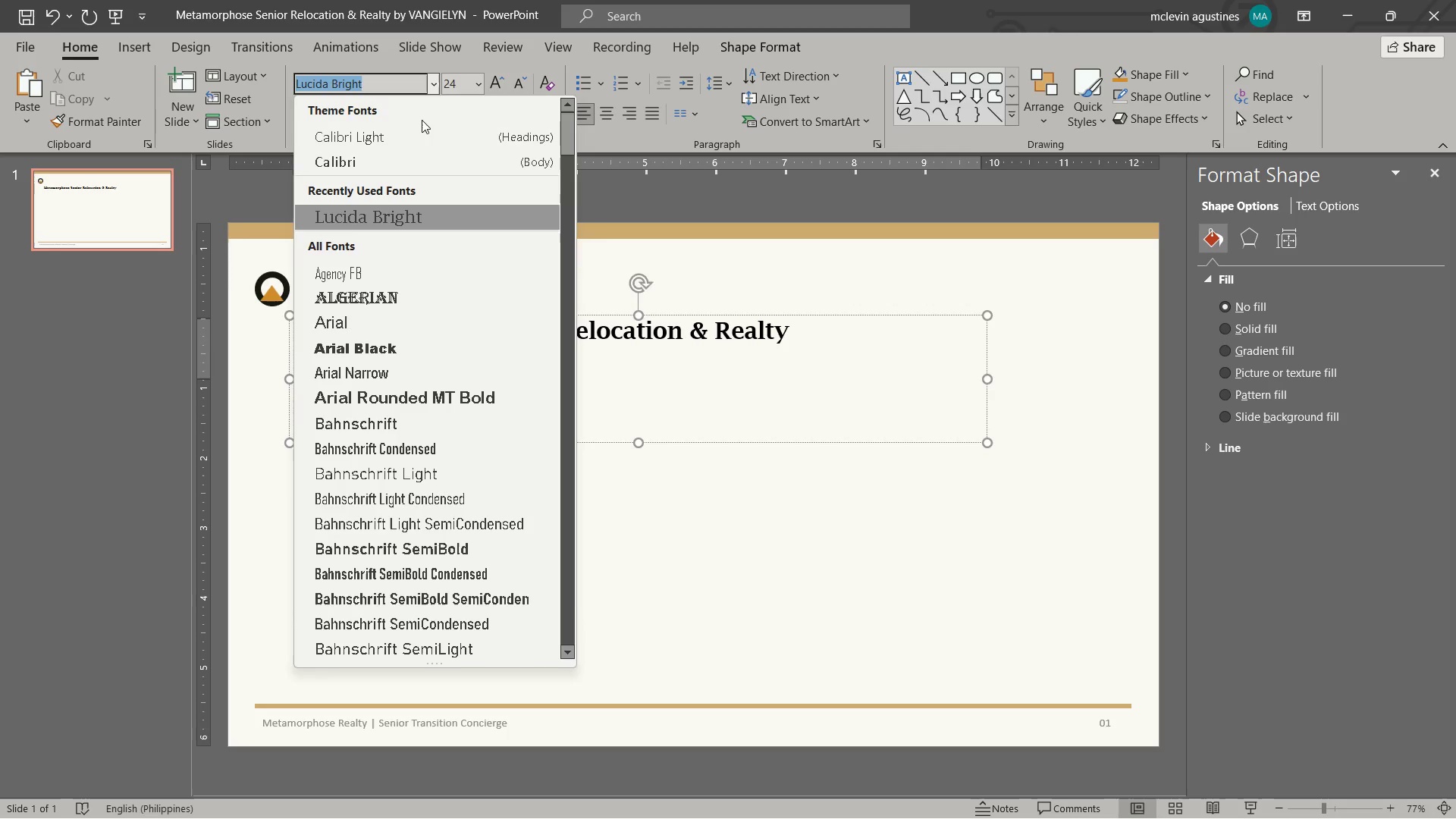 
mouse_move([385, 394])
 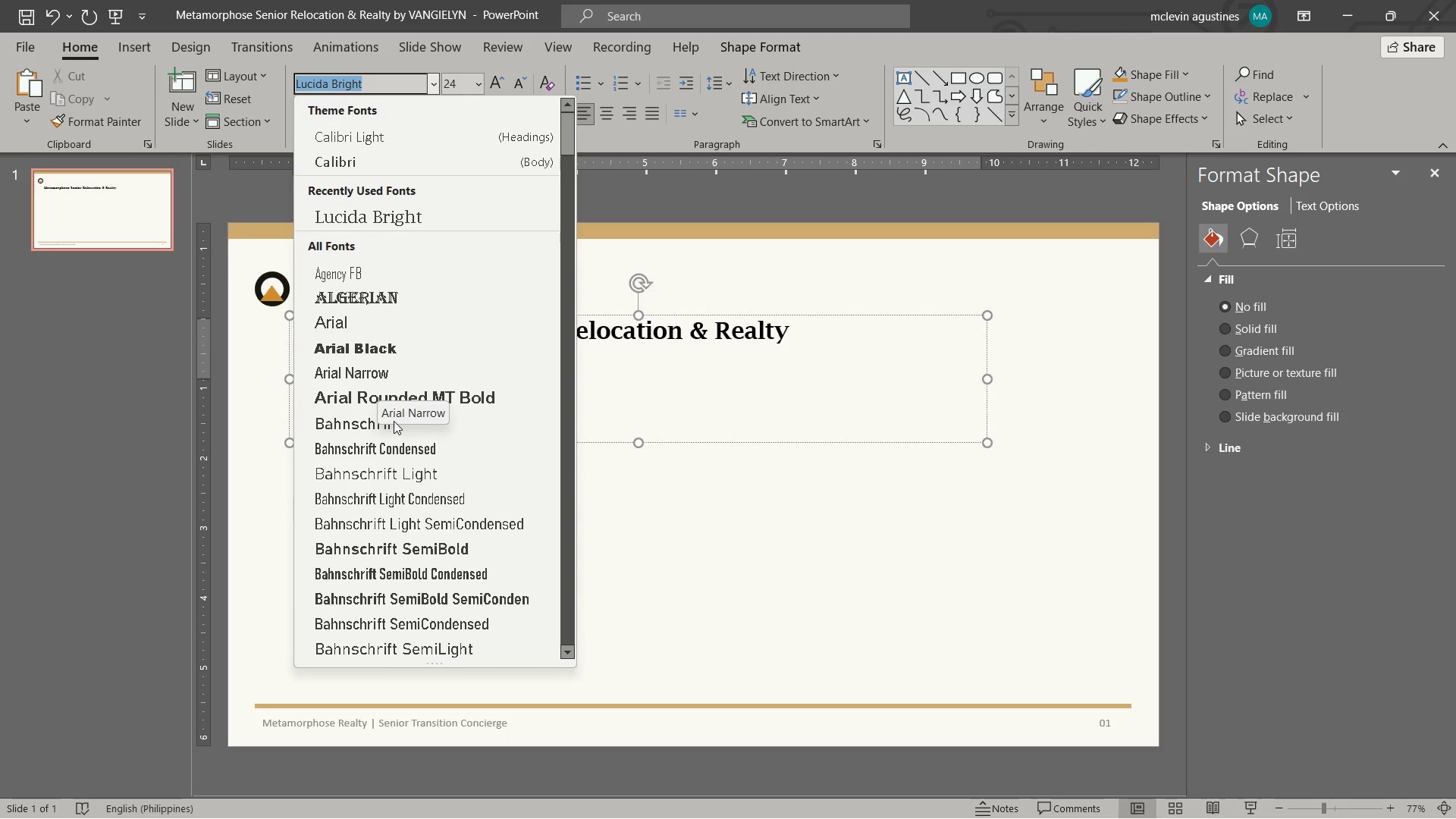 
left_click([394, 421])
 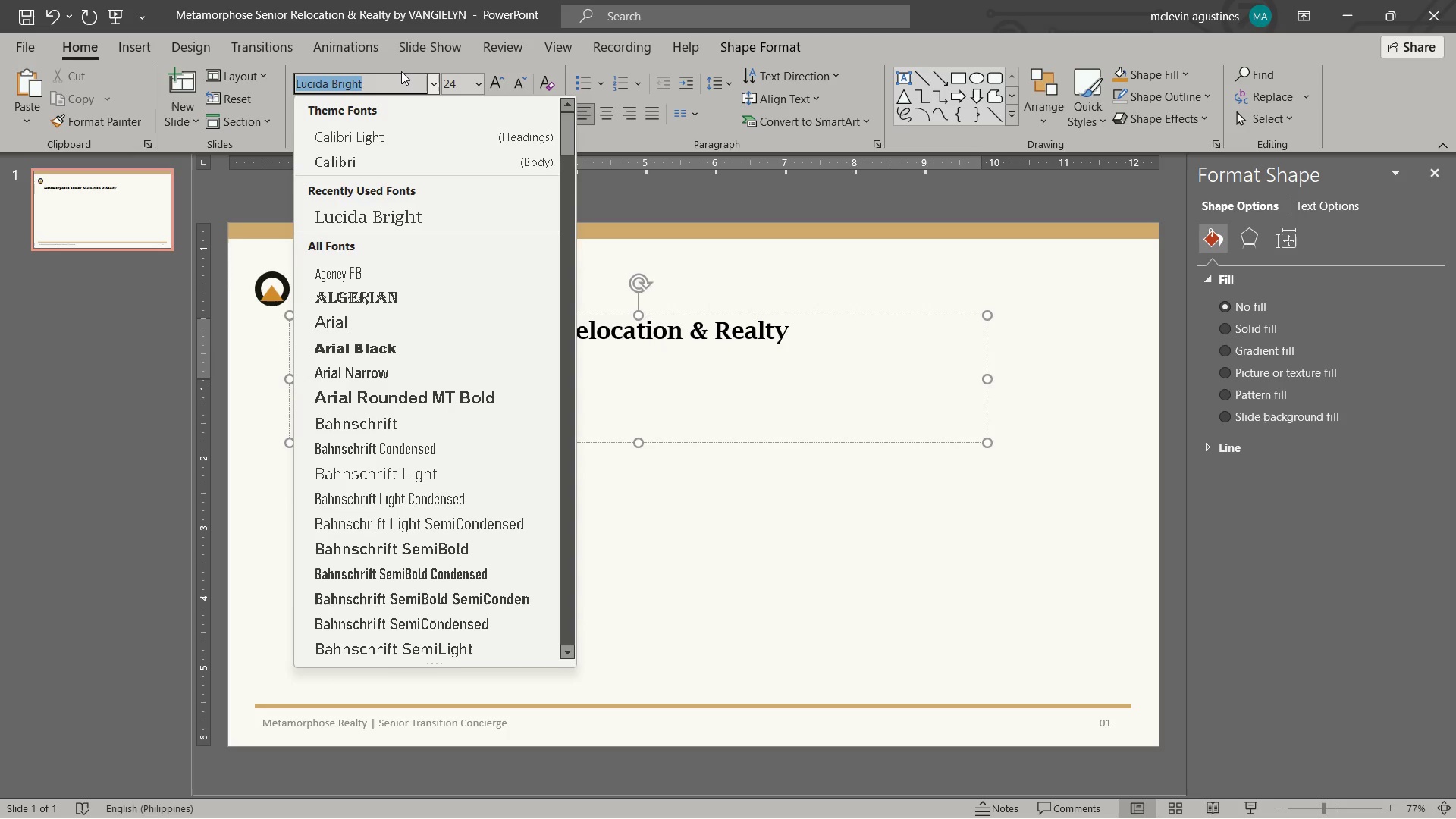 
type(san)
 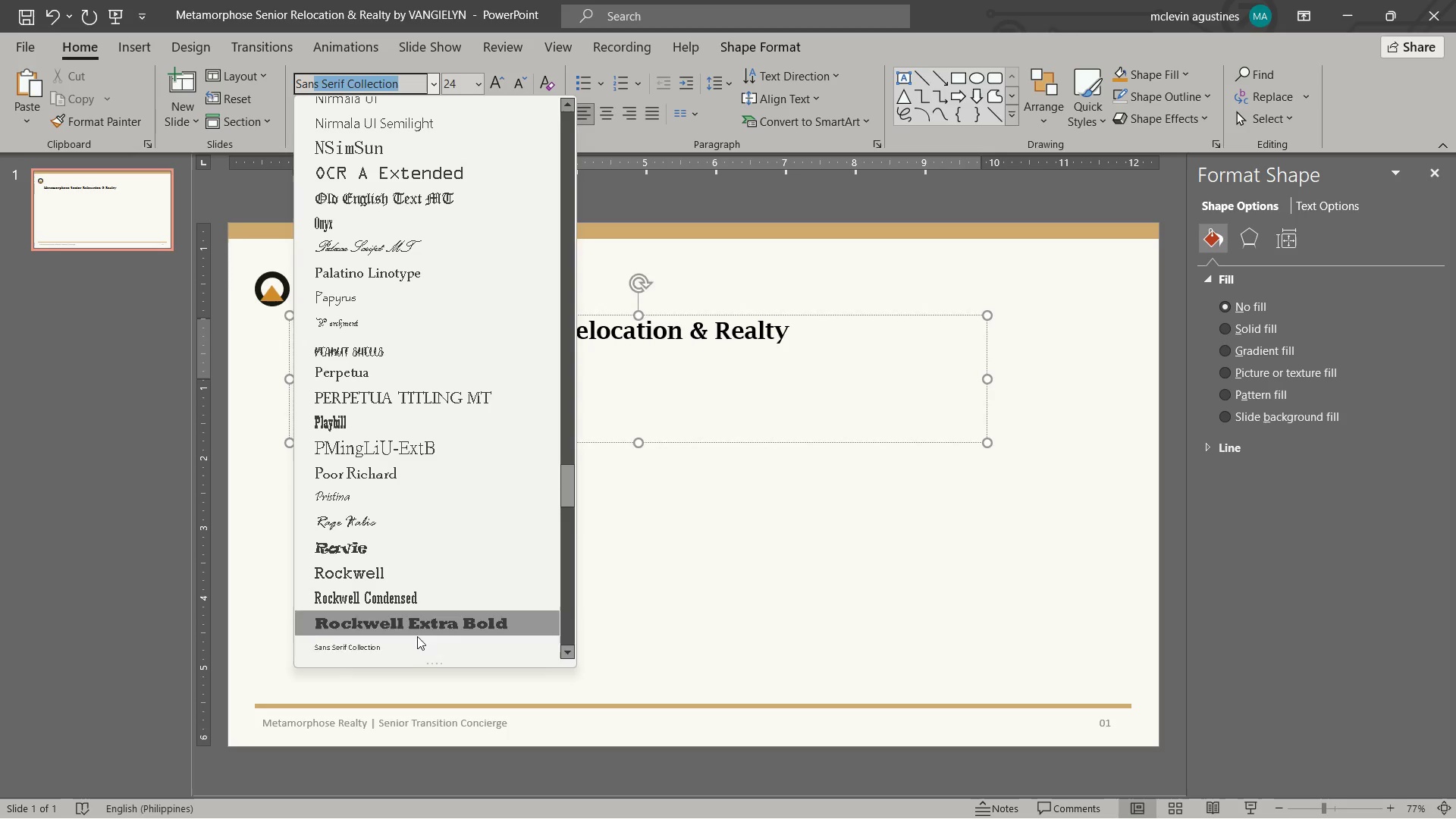 
left_click([406, 653])
 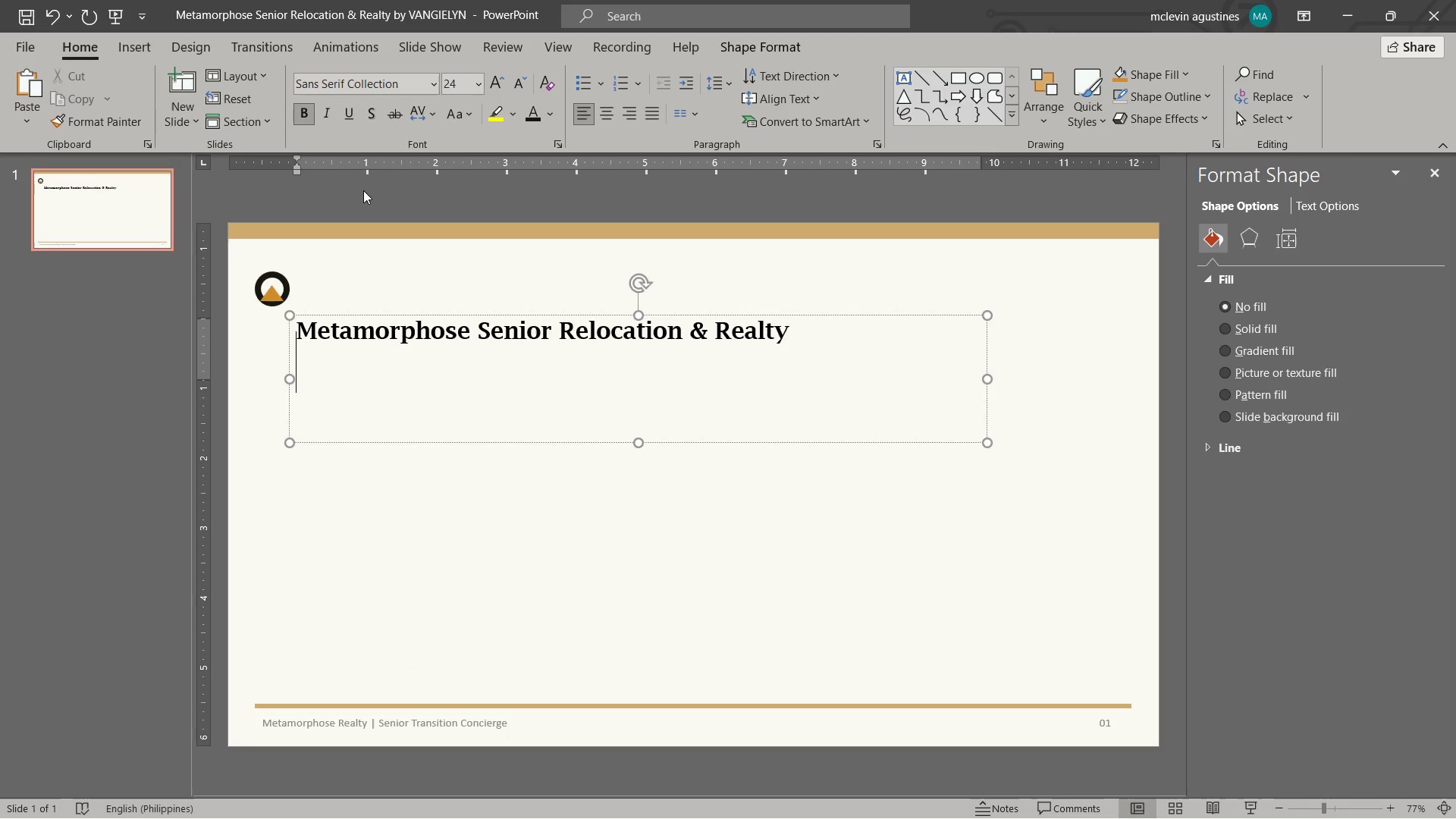 
type(investr)
key(Backspace)
type(or Pitch Deck)
 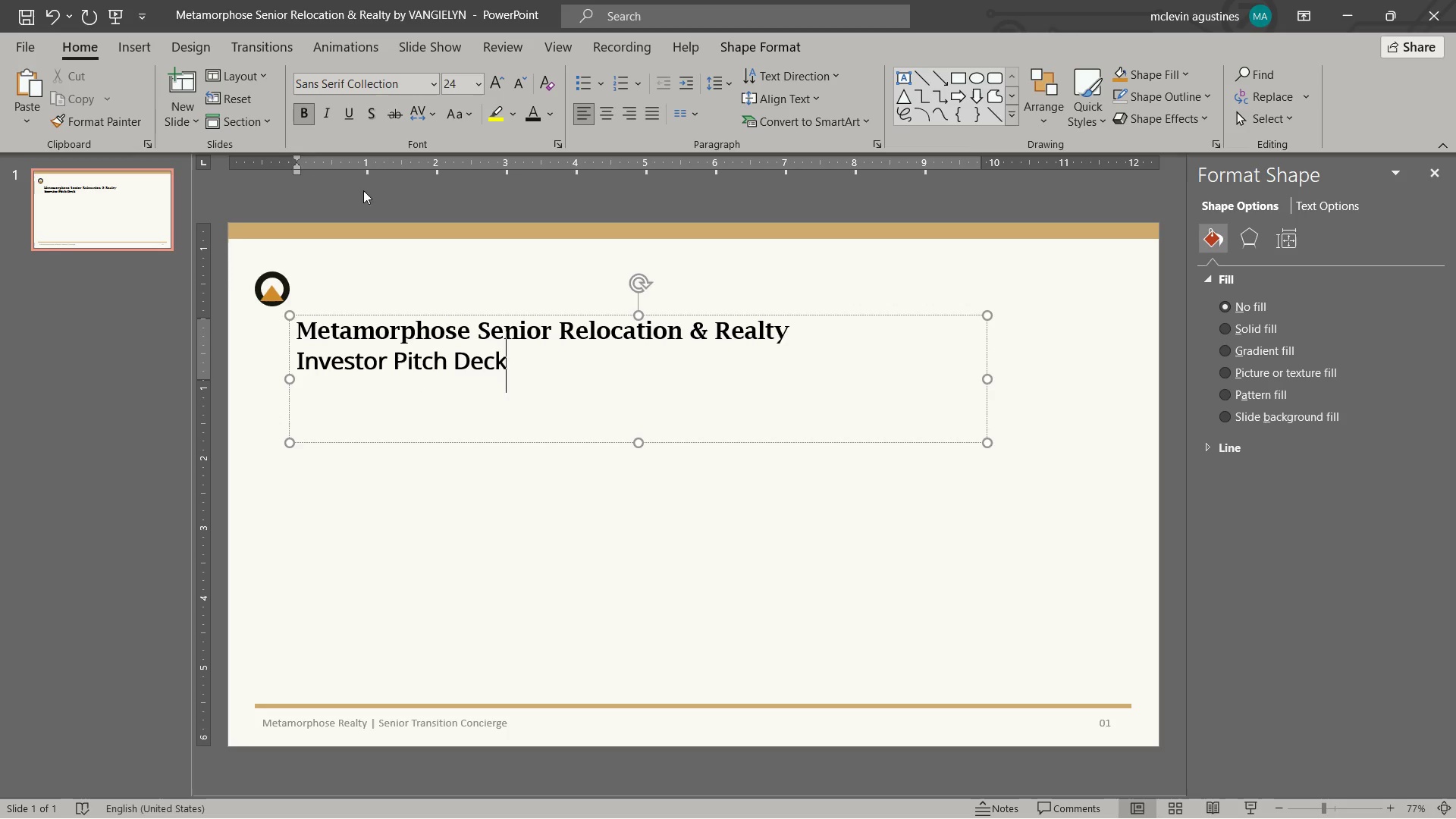 
key(Enter)
 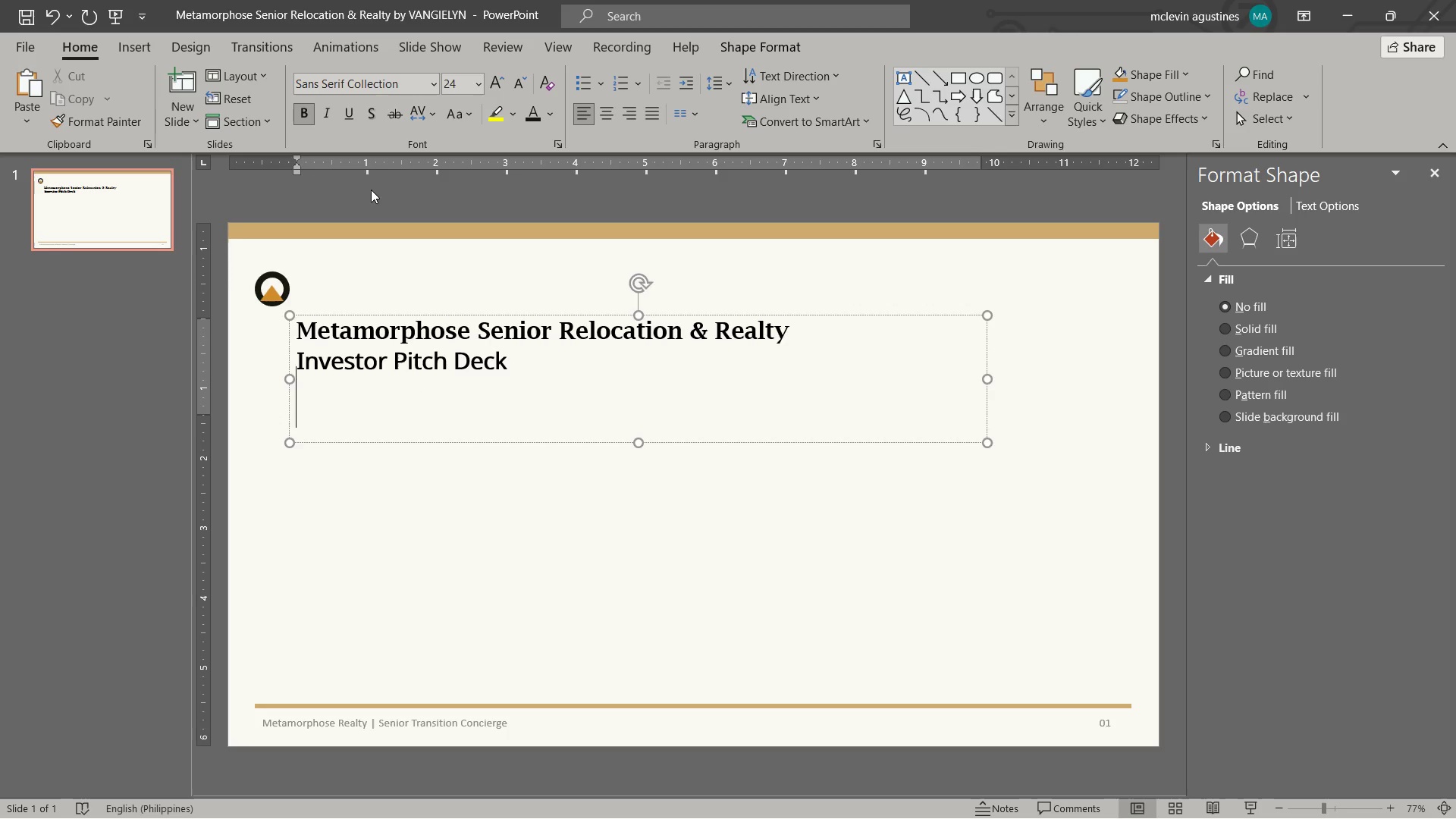 
type(concierge real estate for the Senior Transition market - blending, housing)
 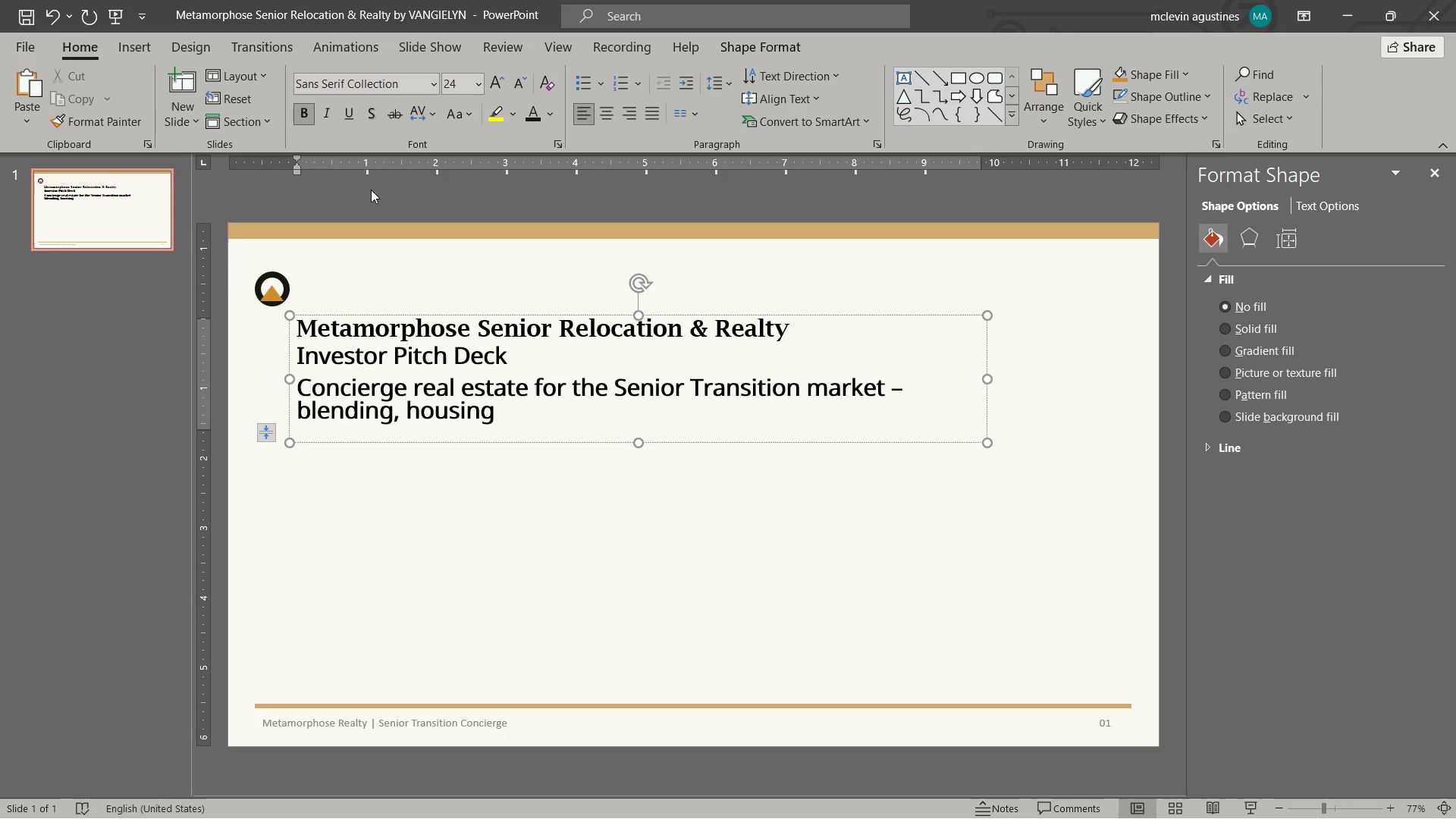 
key(Control+ArrowLeft)
 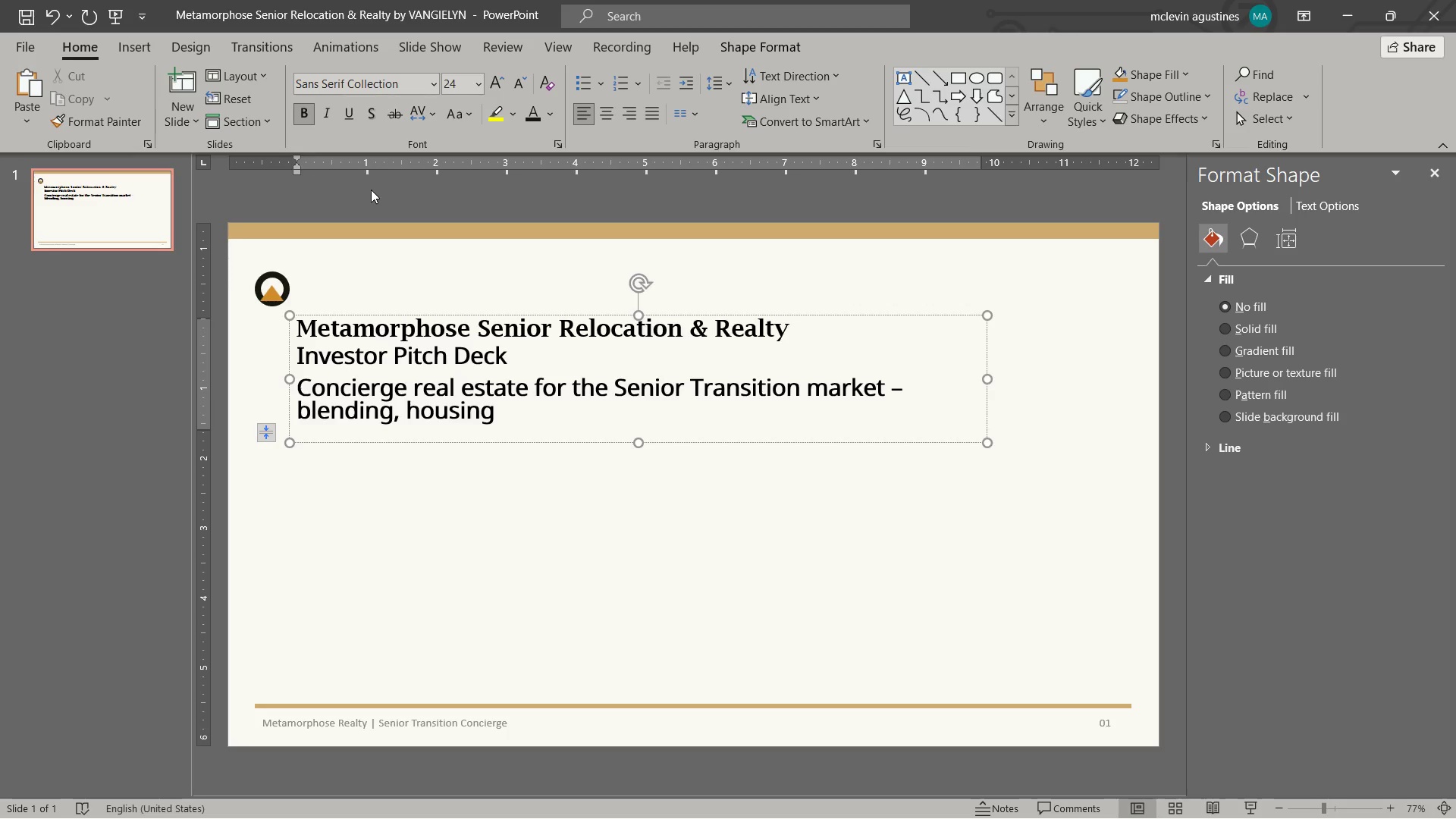 
key(Backspace)
 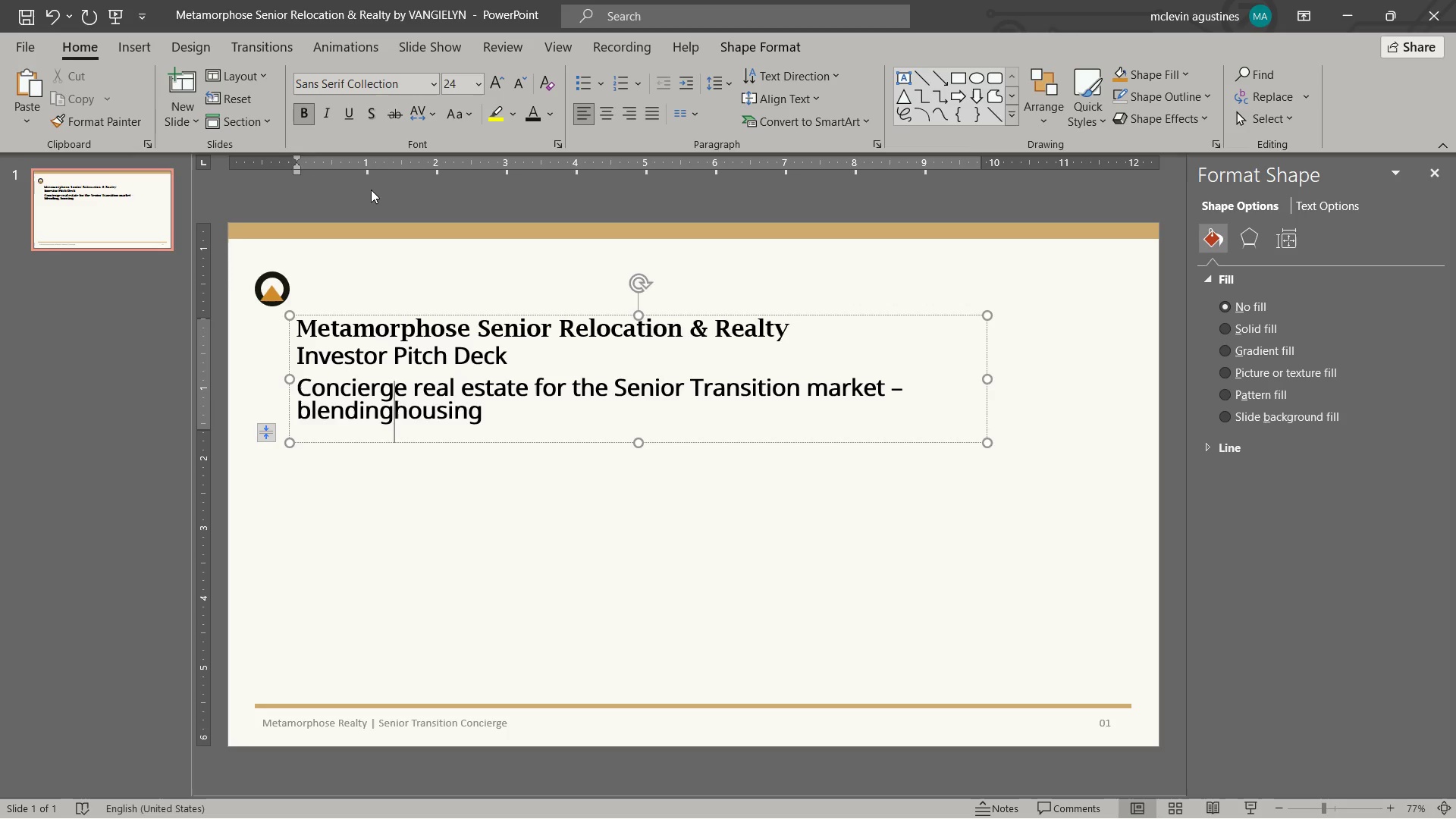 
key(Backspace)
 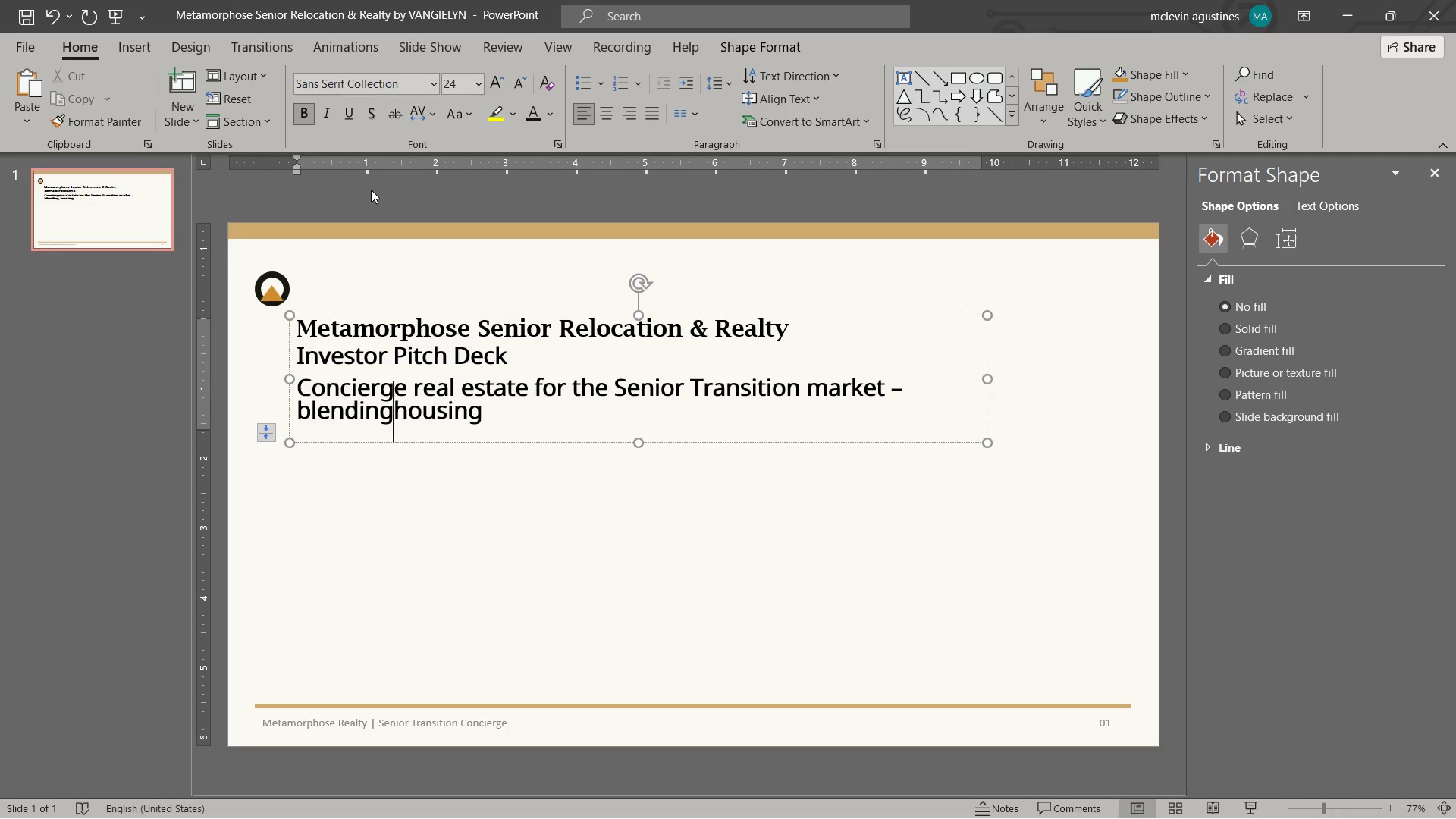 
key(Space)
 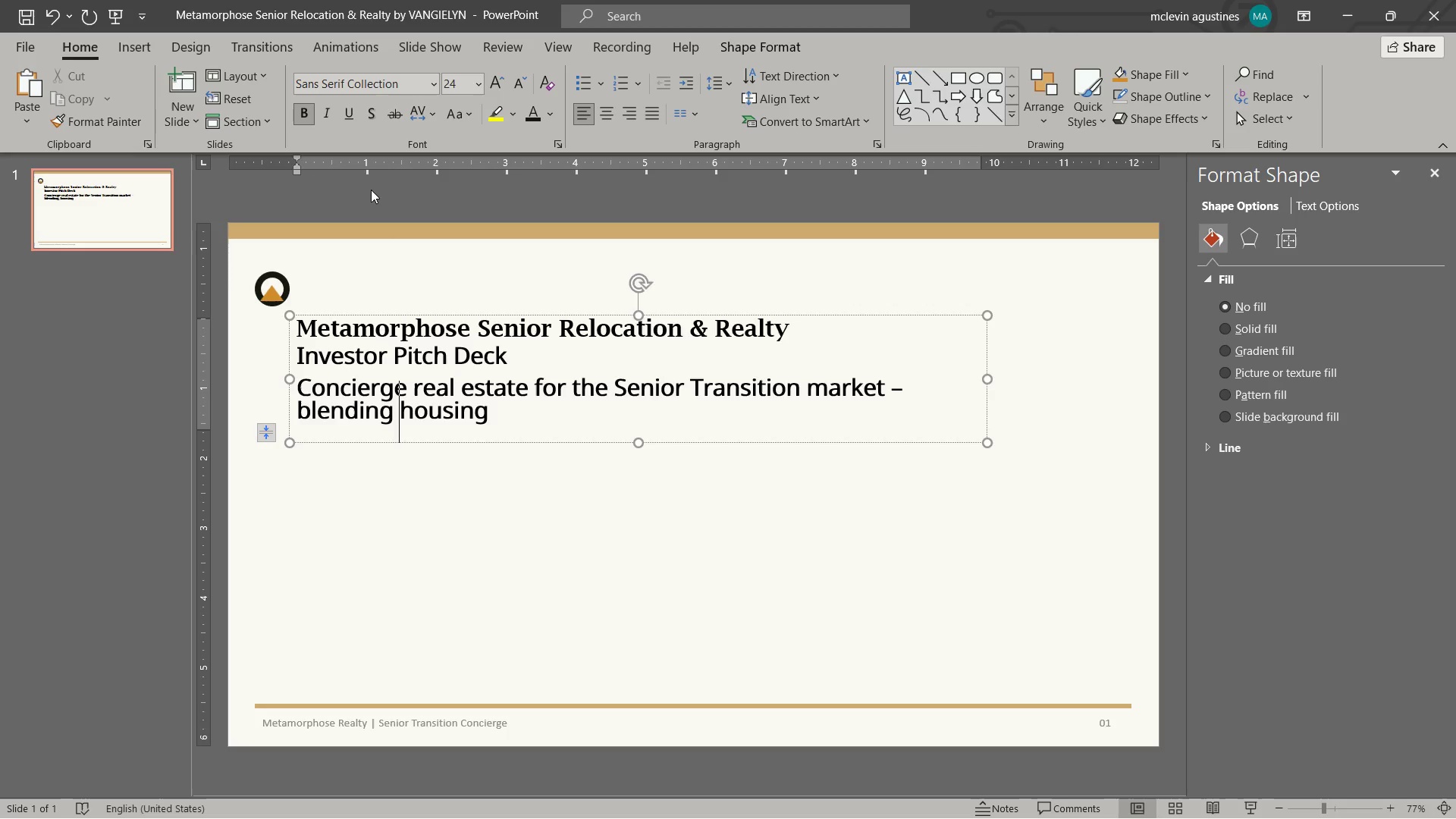 
key(Control+ArrowRight)
 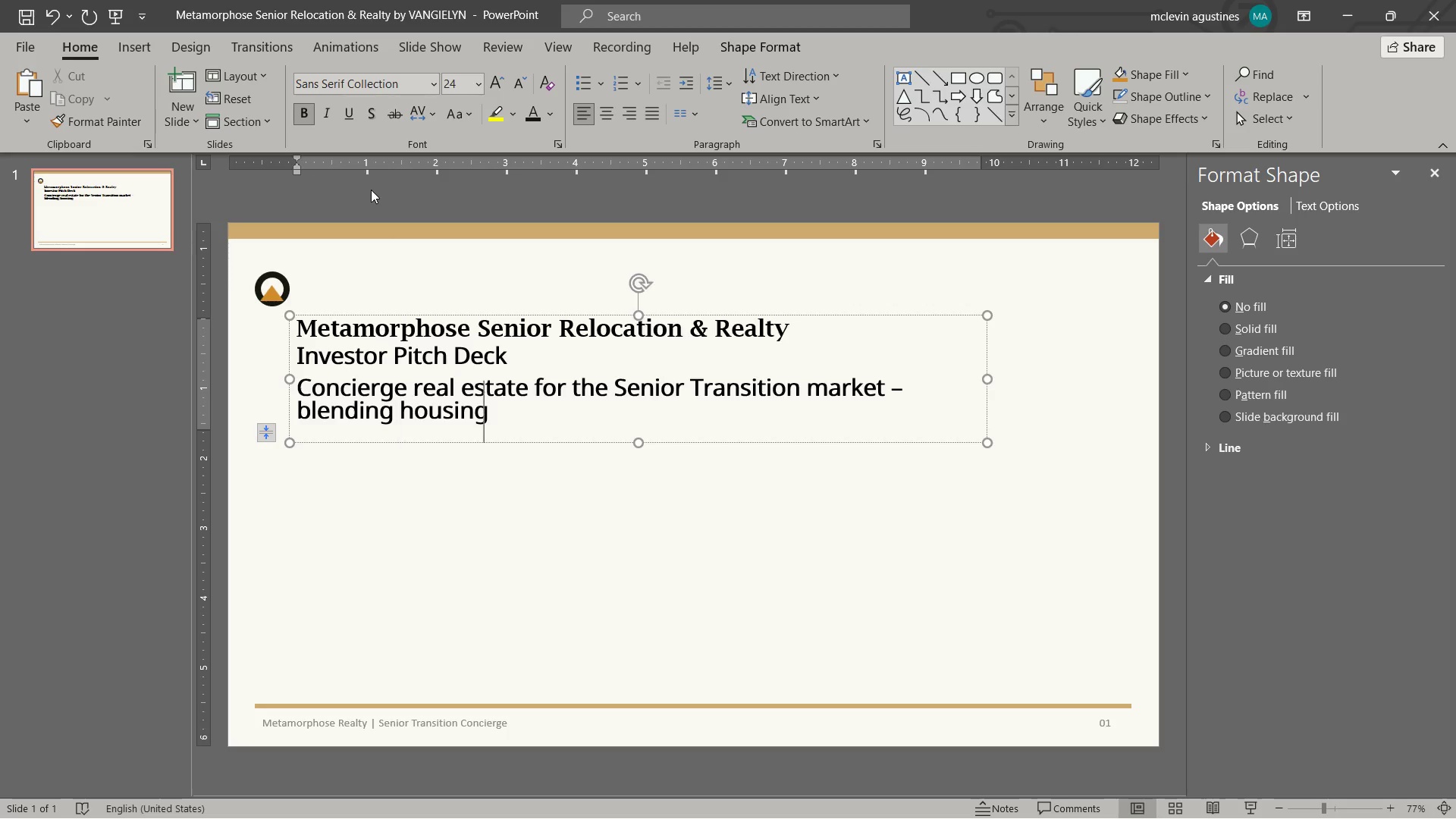 
type(, health )
key(Backspace)
type(-adjacent support, and fianc)
key(Backspace)
type(nce)
key(Backspace)
key(Backspace)
key(Backspace)
type(ance)
 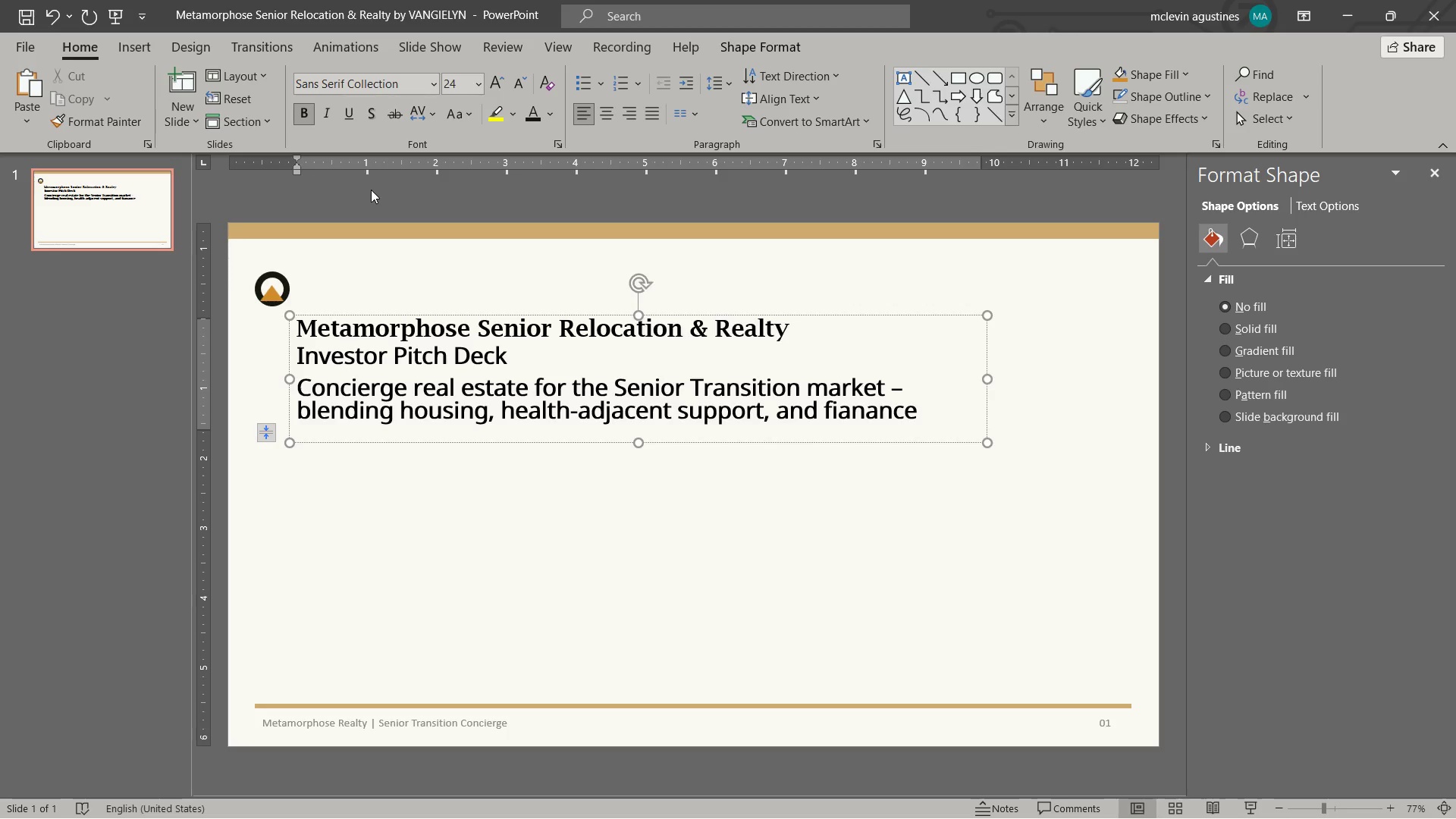 
key(Control+ControlLeft)
 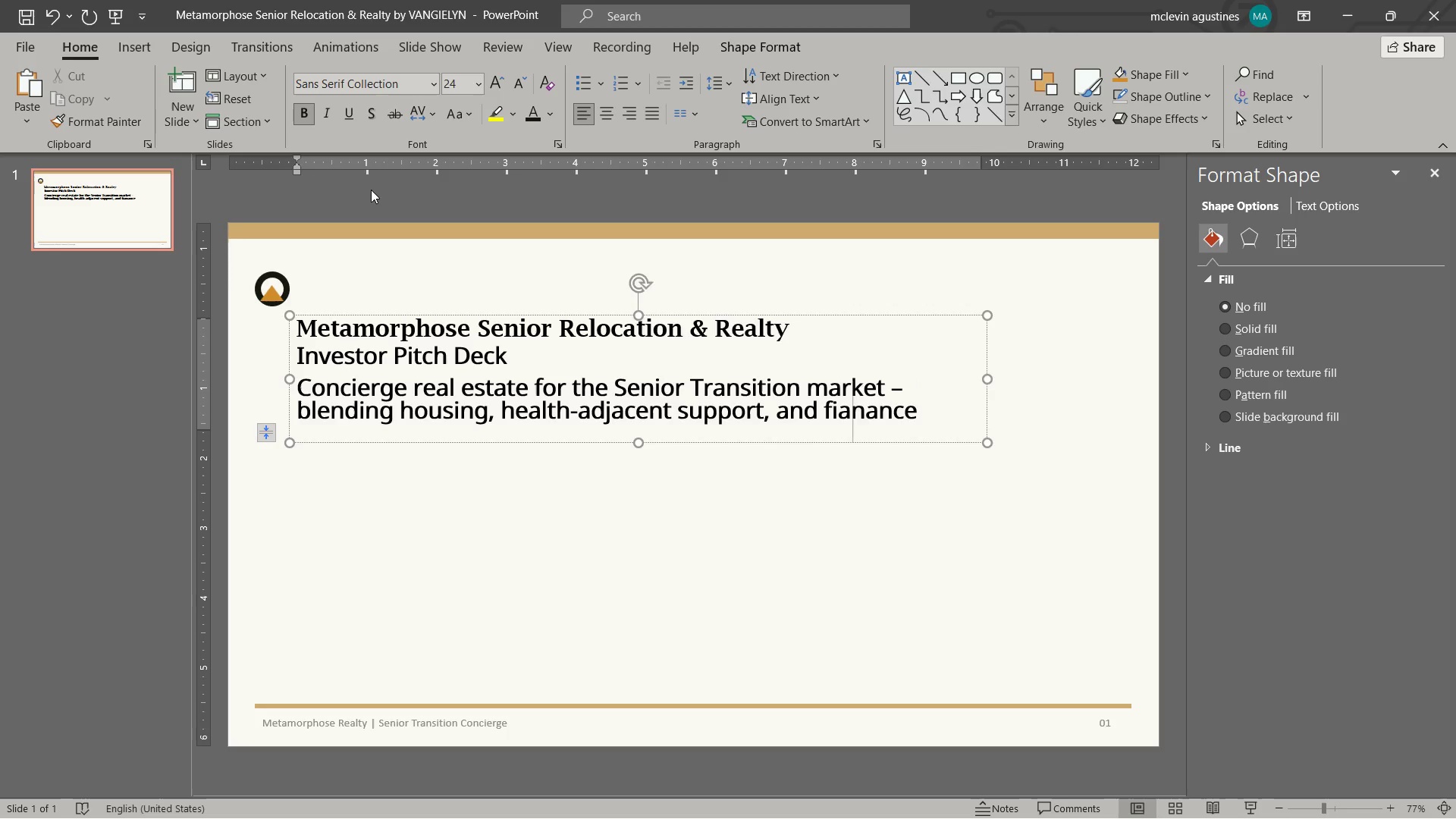 
key(Control+ArrowLeft)
 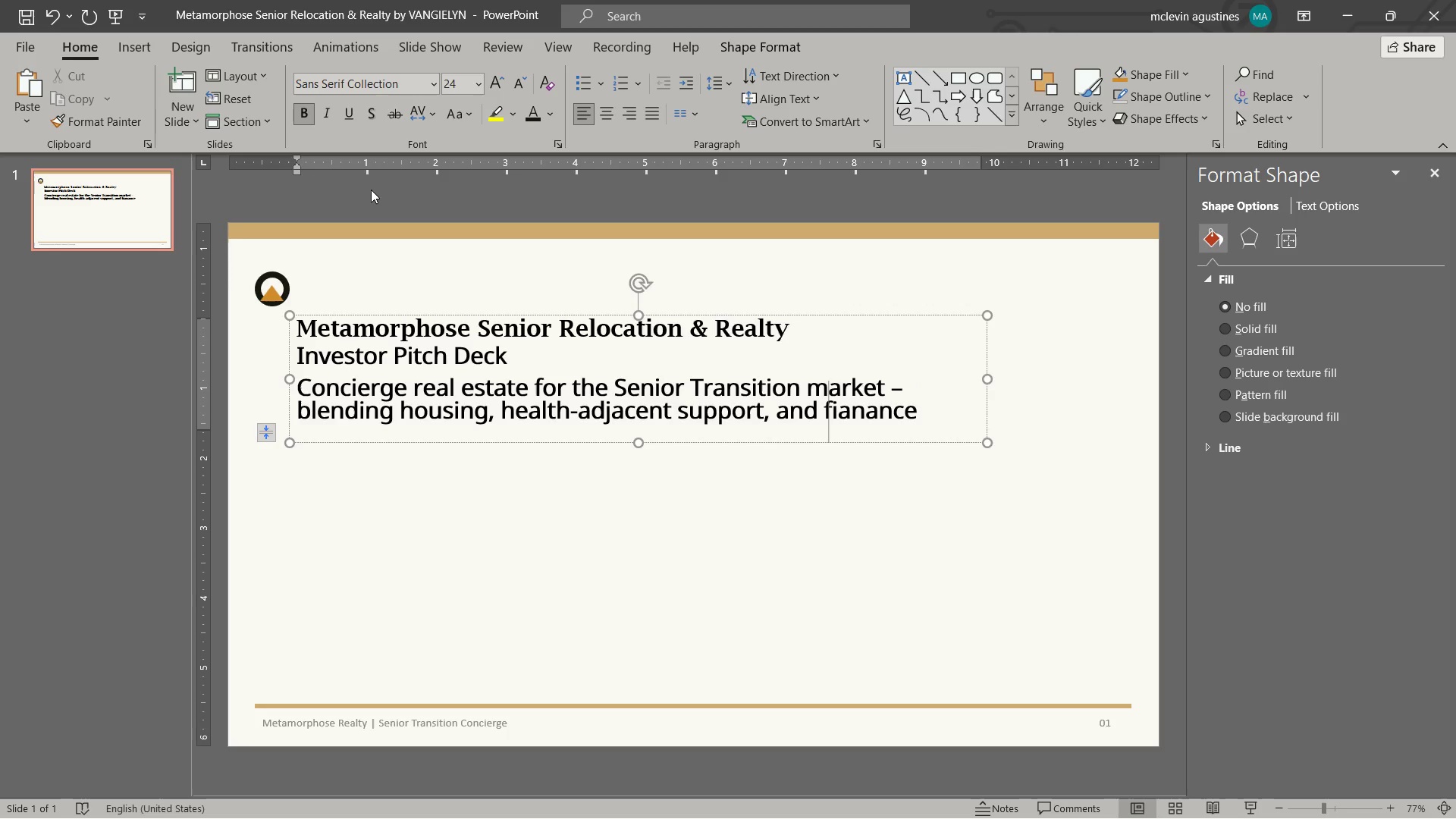 
key(ArrowRight)
 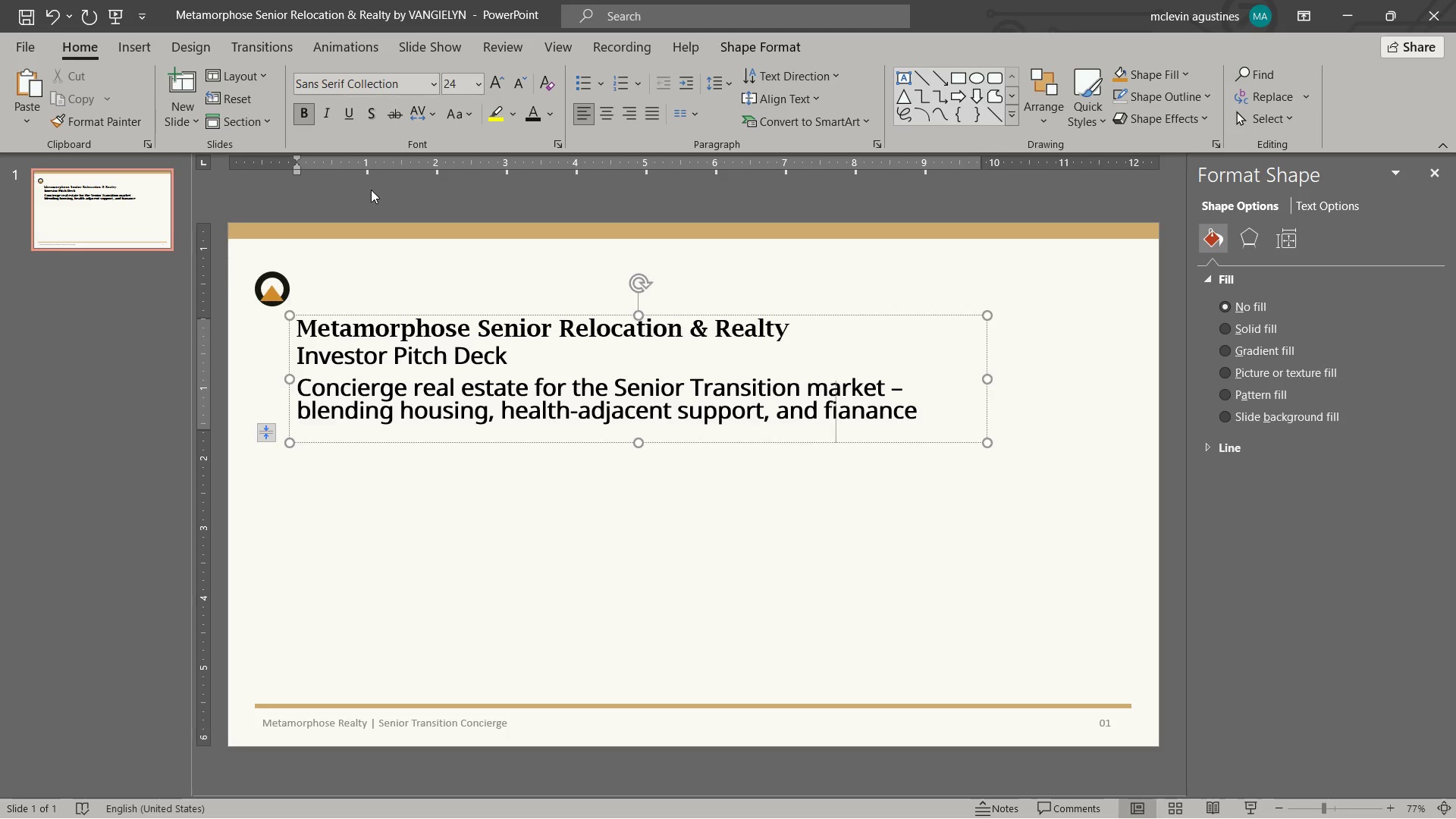 
key(ArrowRight)
 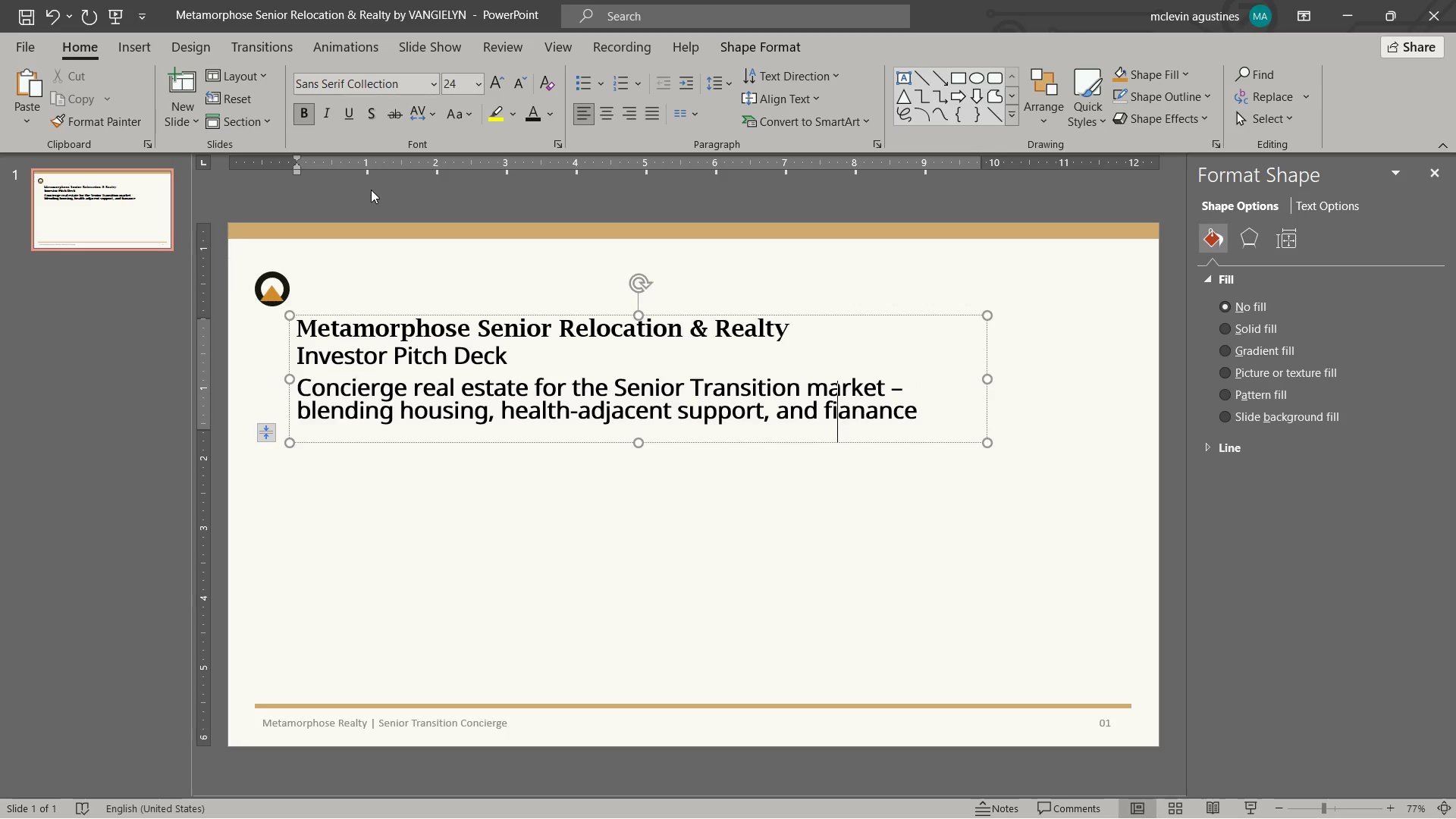 
key(Backspace)
 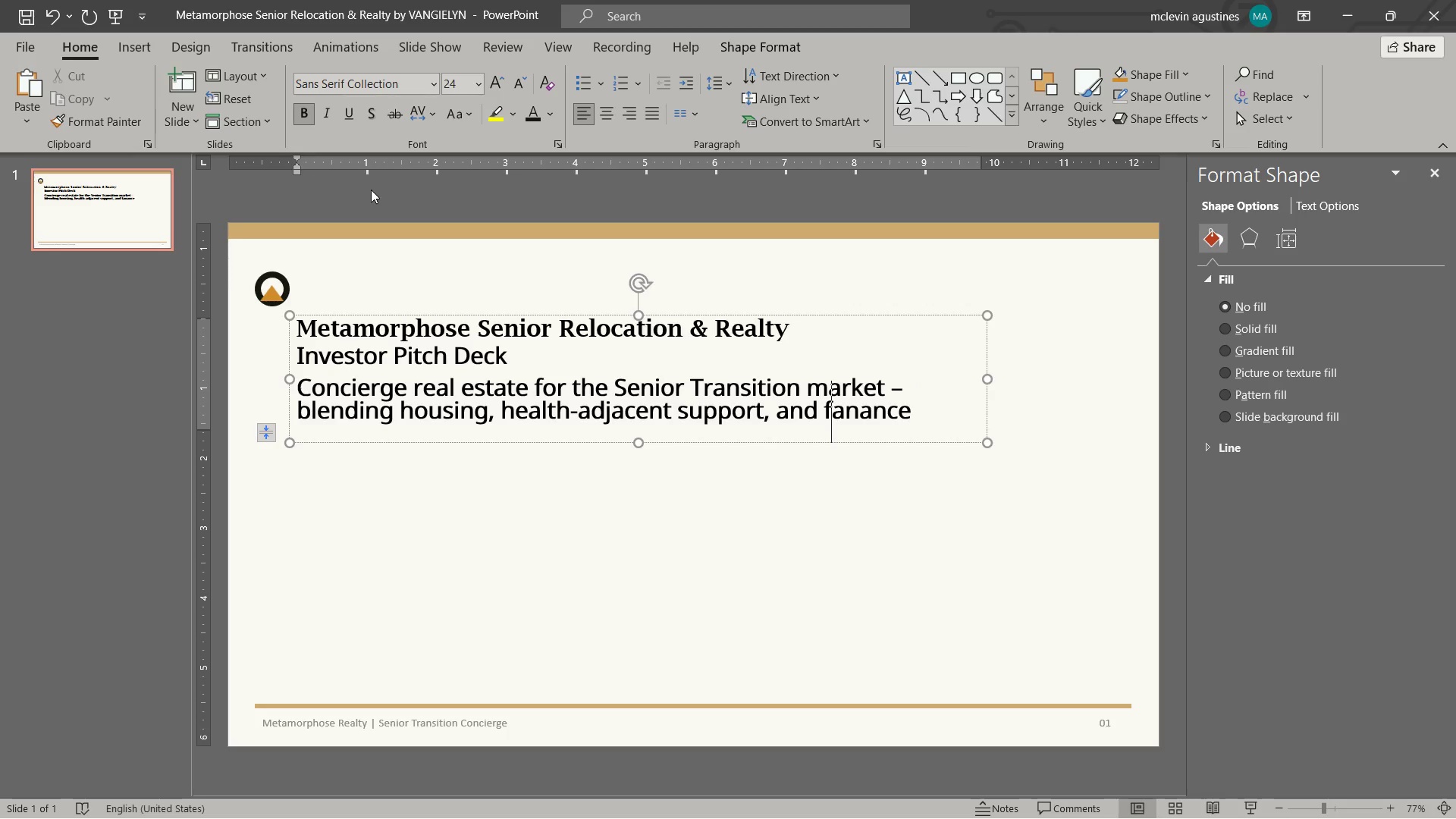 
key(I)
 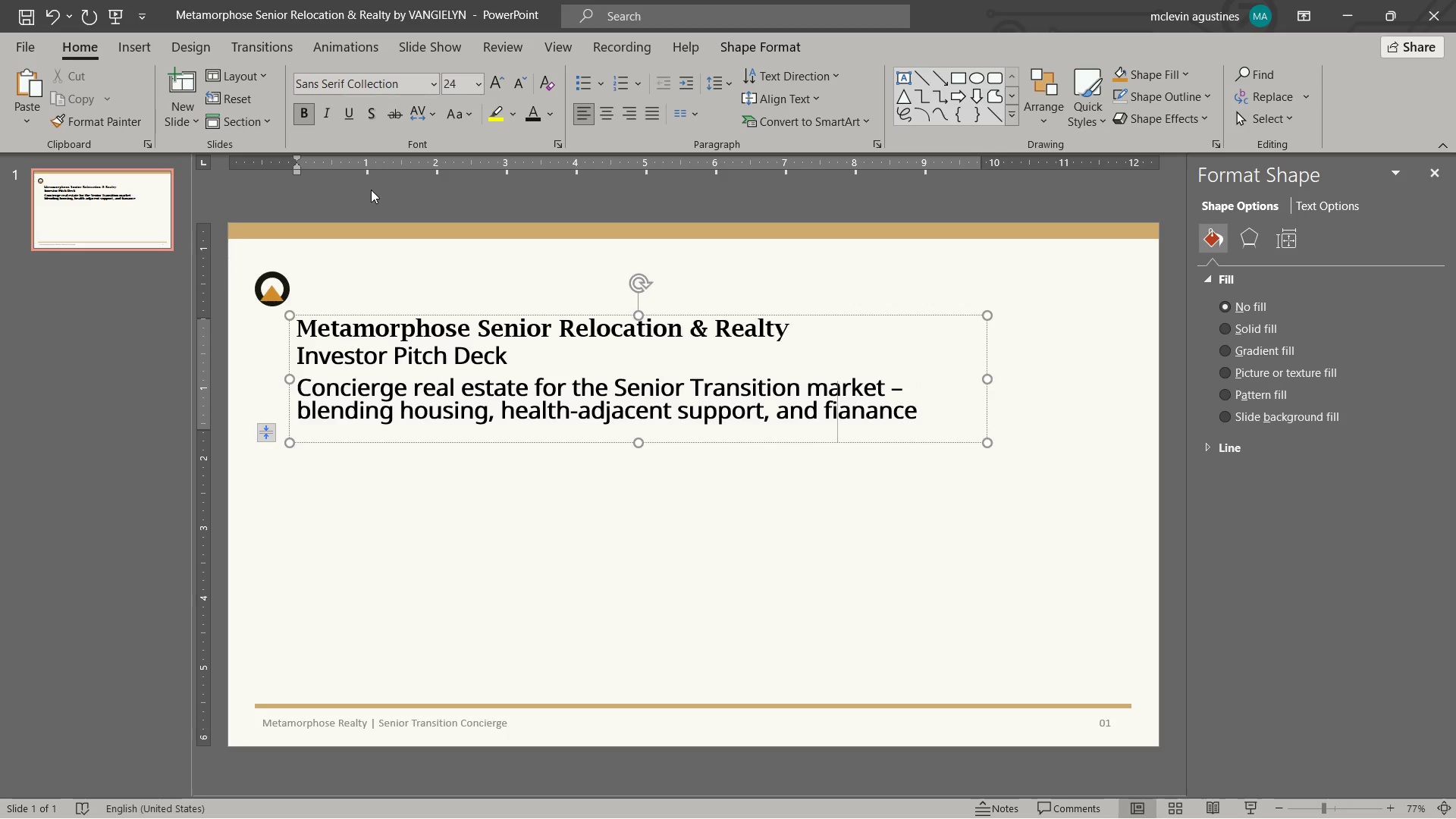 
key(Delete)
 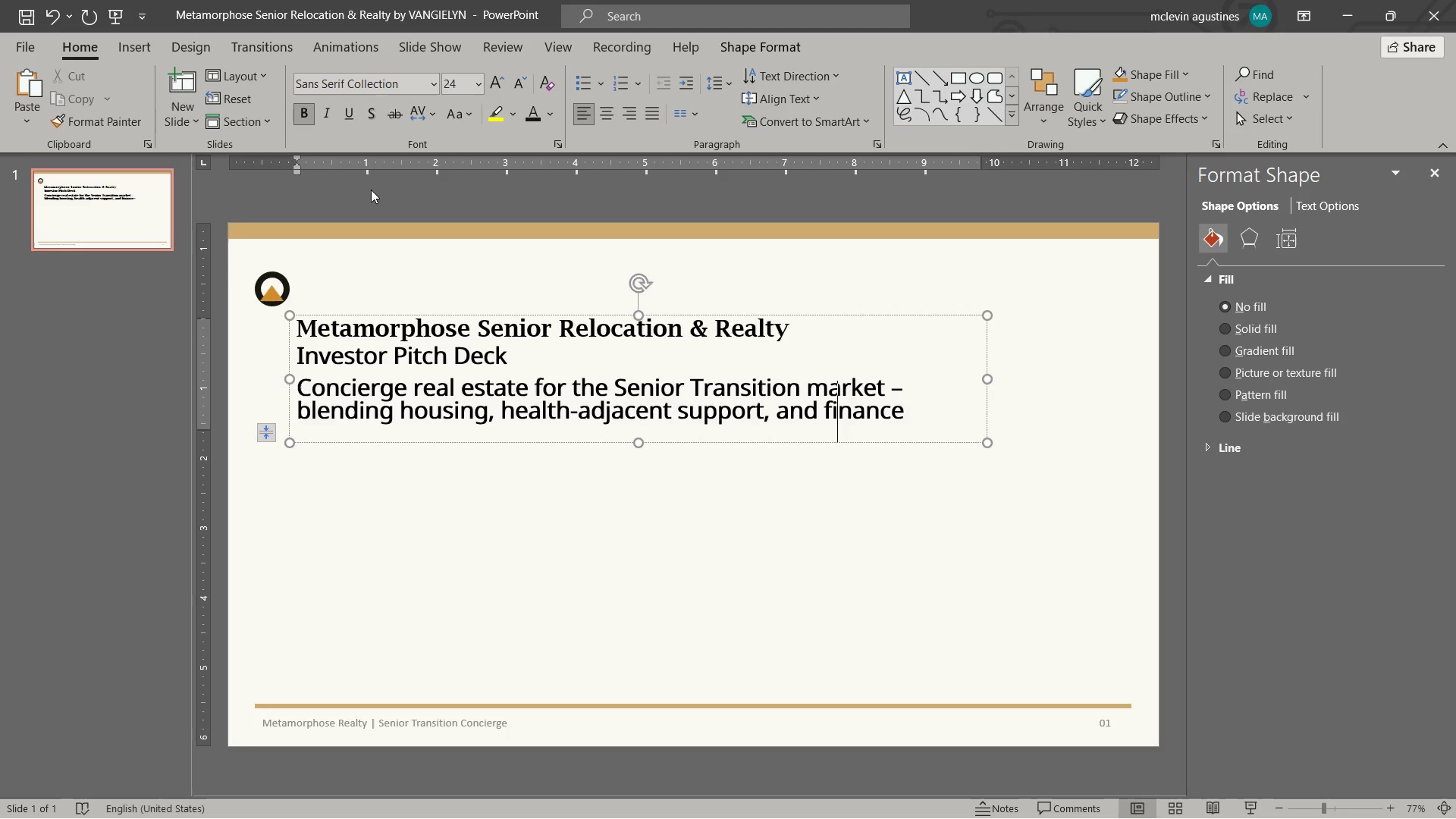 
key(Control+ArrowRight)
 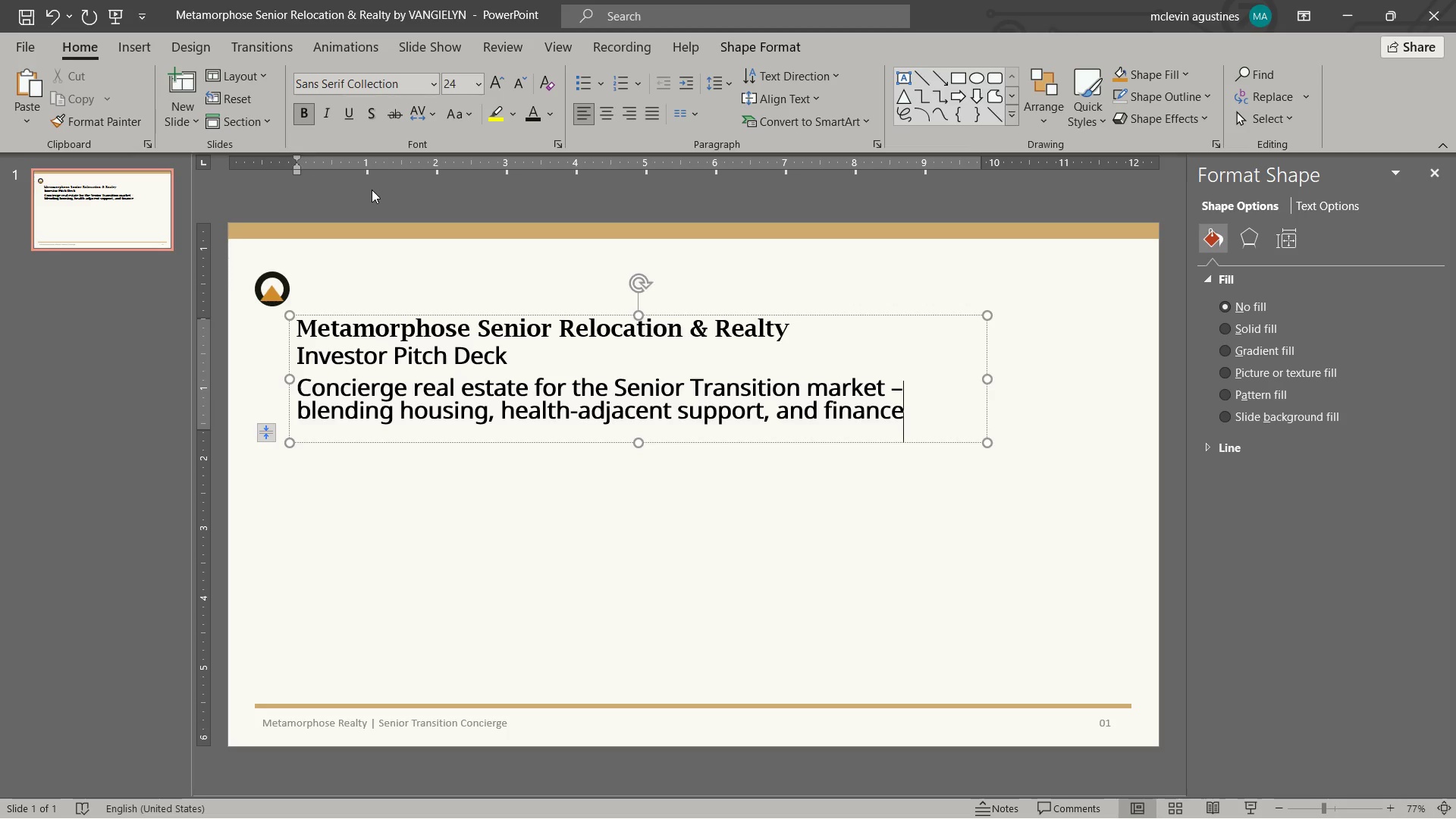 
type(-ready execution.)
 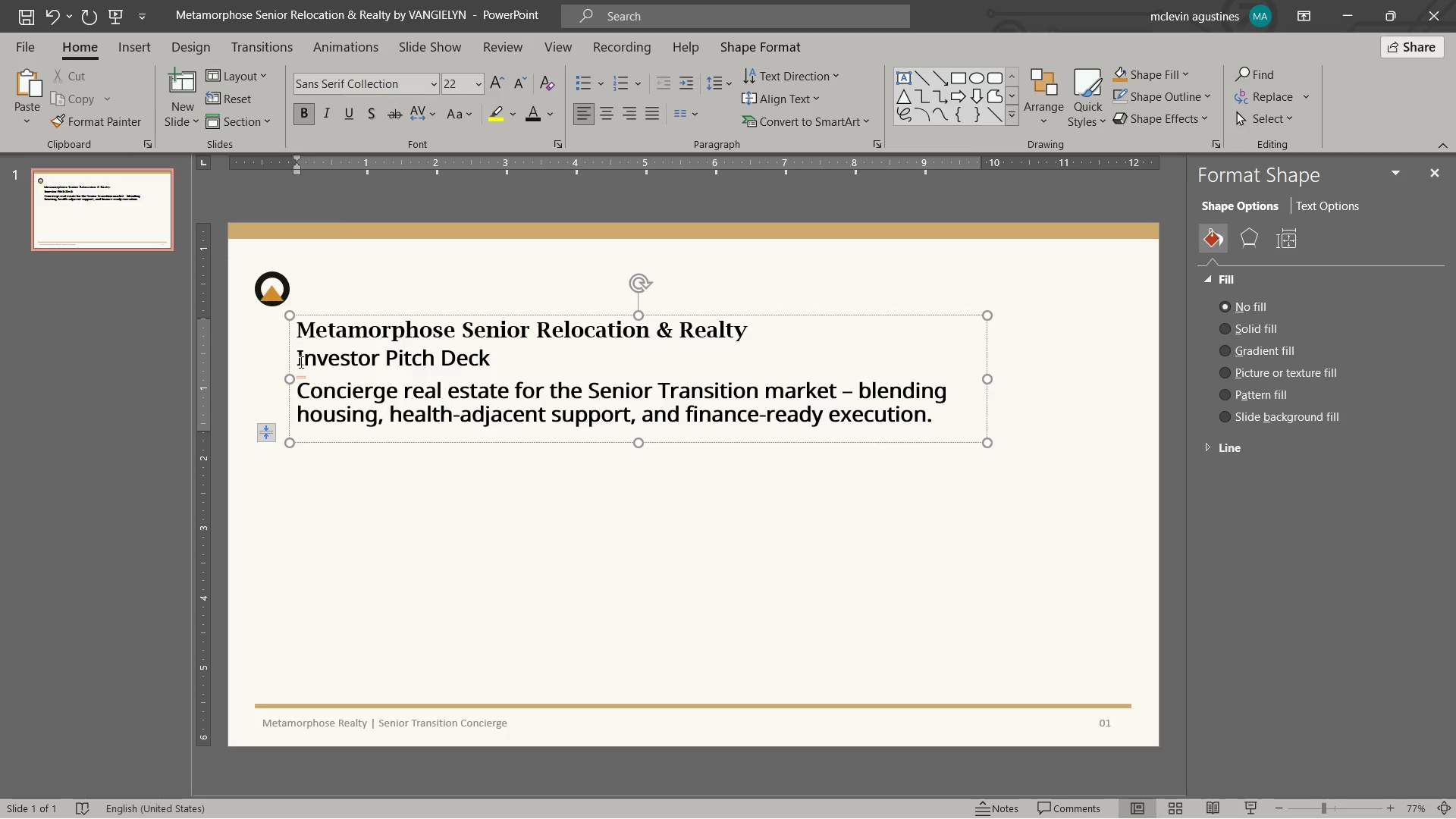 
left_click_drag(start_coordinate=[298, 334], to_coordinate=[745, 328])
 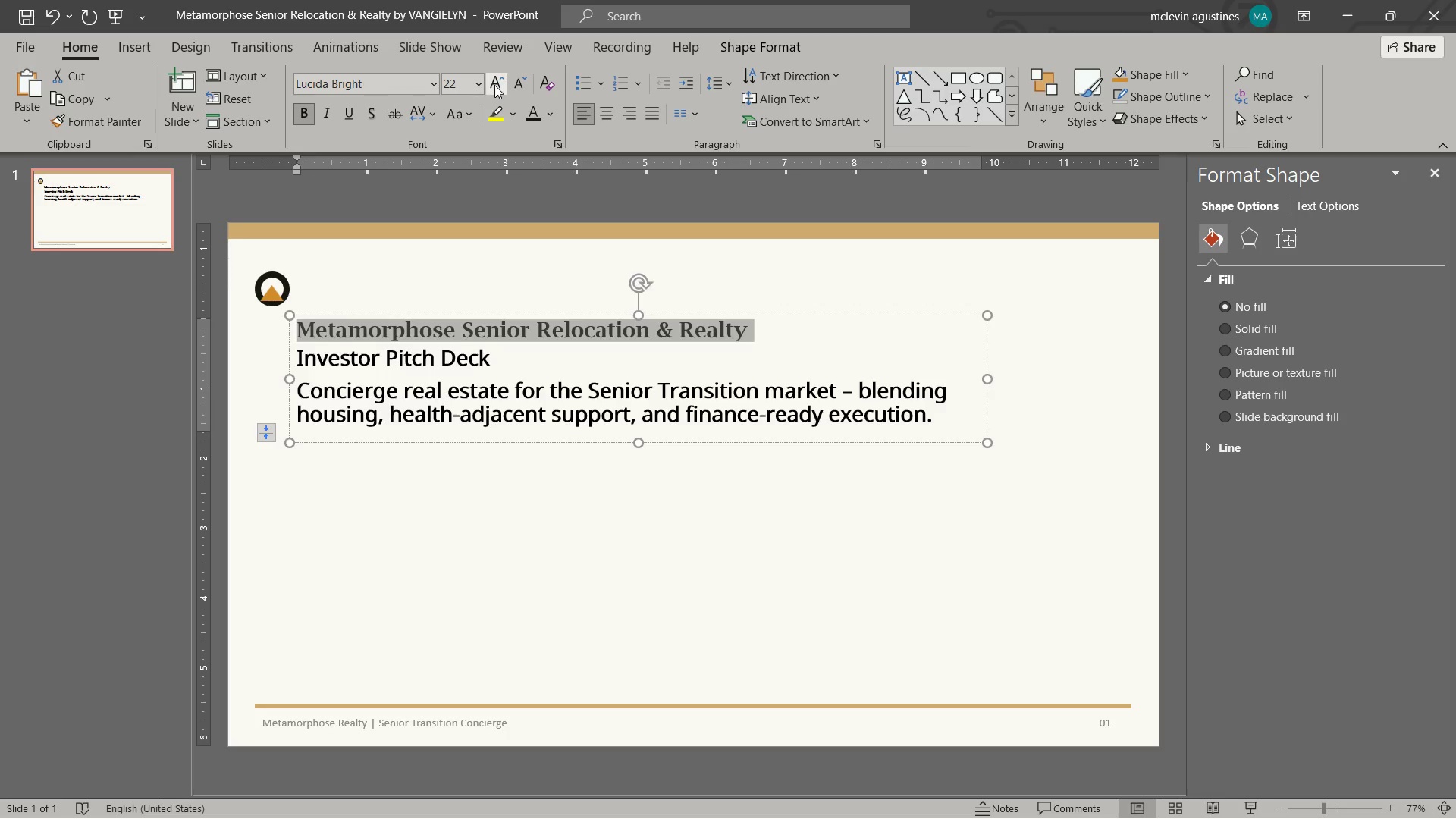 
double_click([494, 85])
 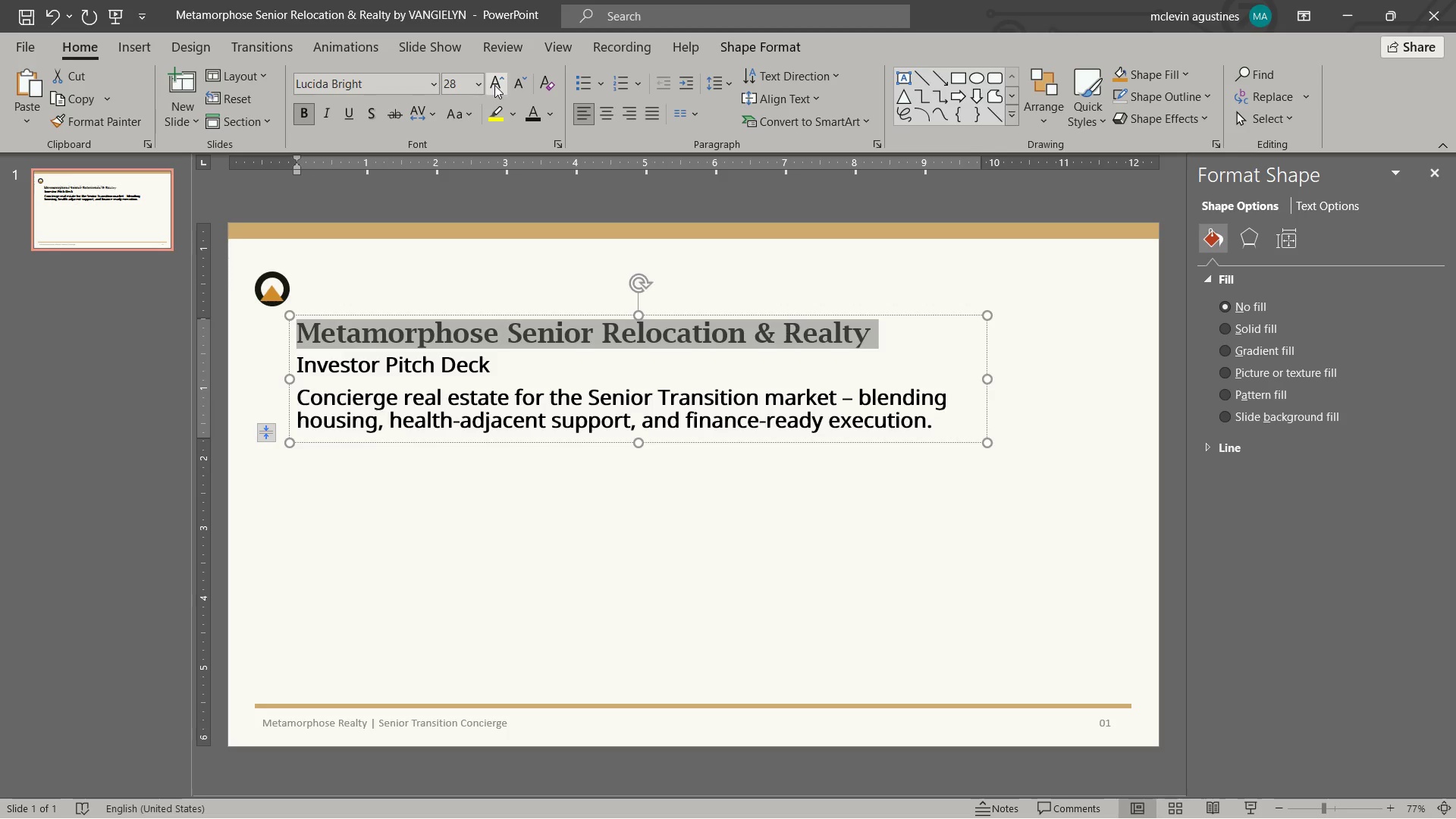 
triple_click([494, 85])
 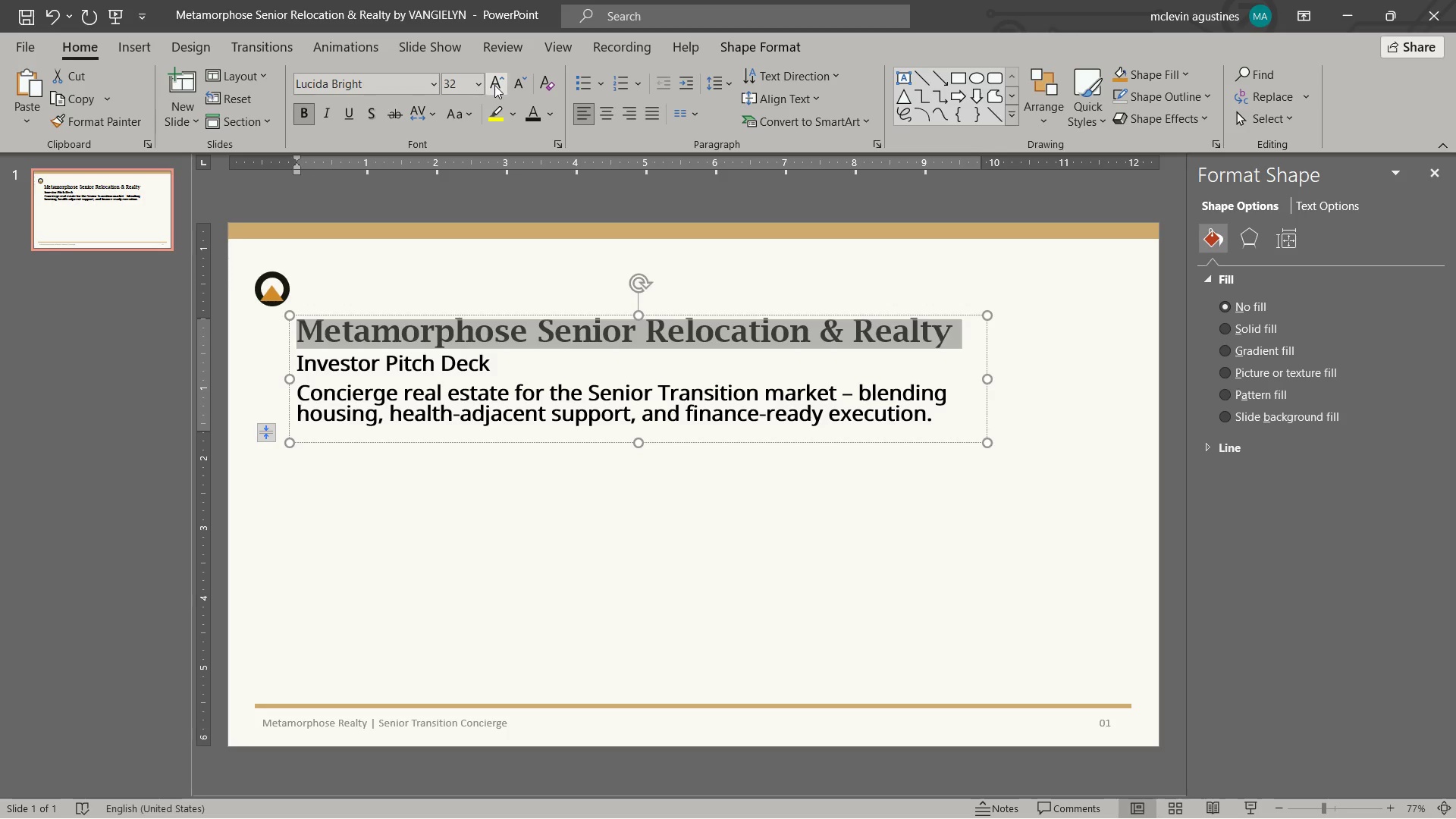 
wait(5.83)
 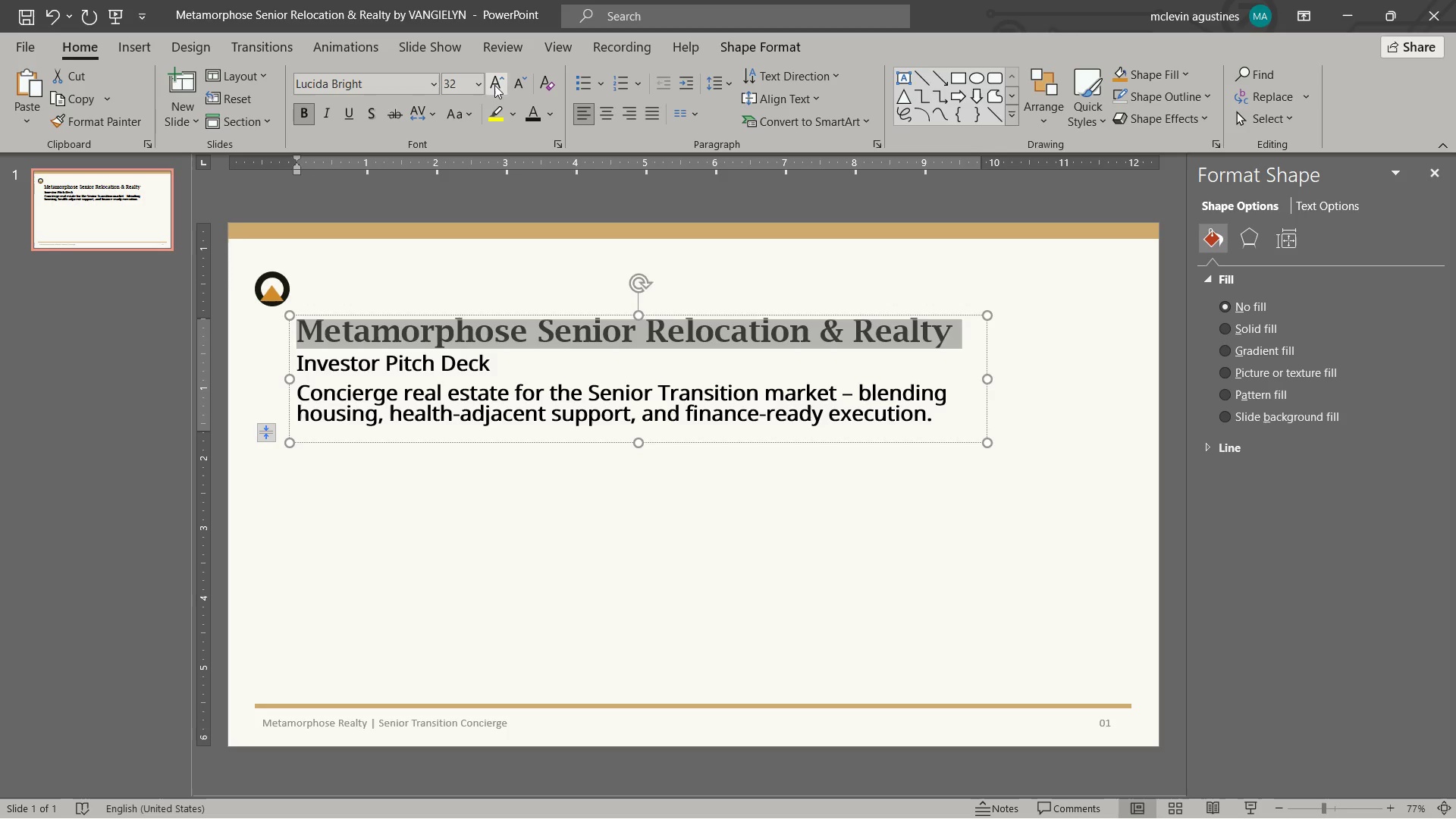 
left_click([494, 85])
 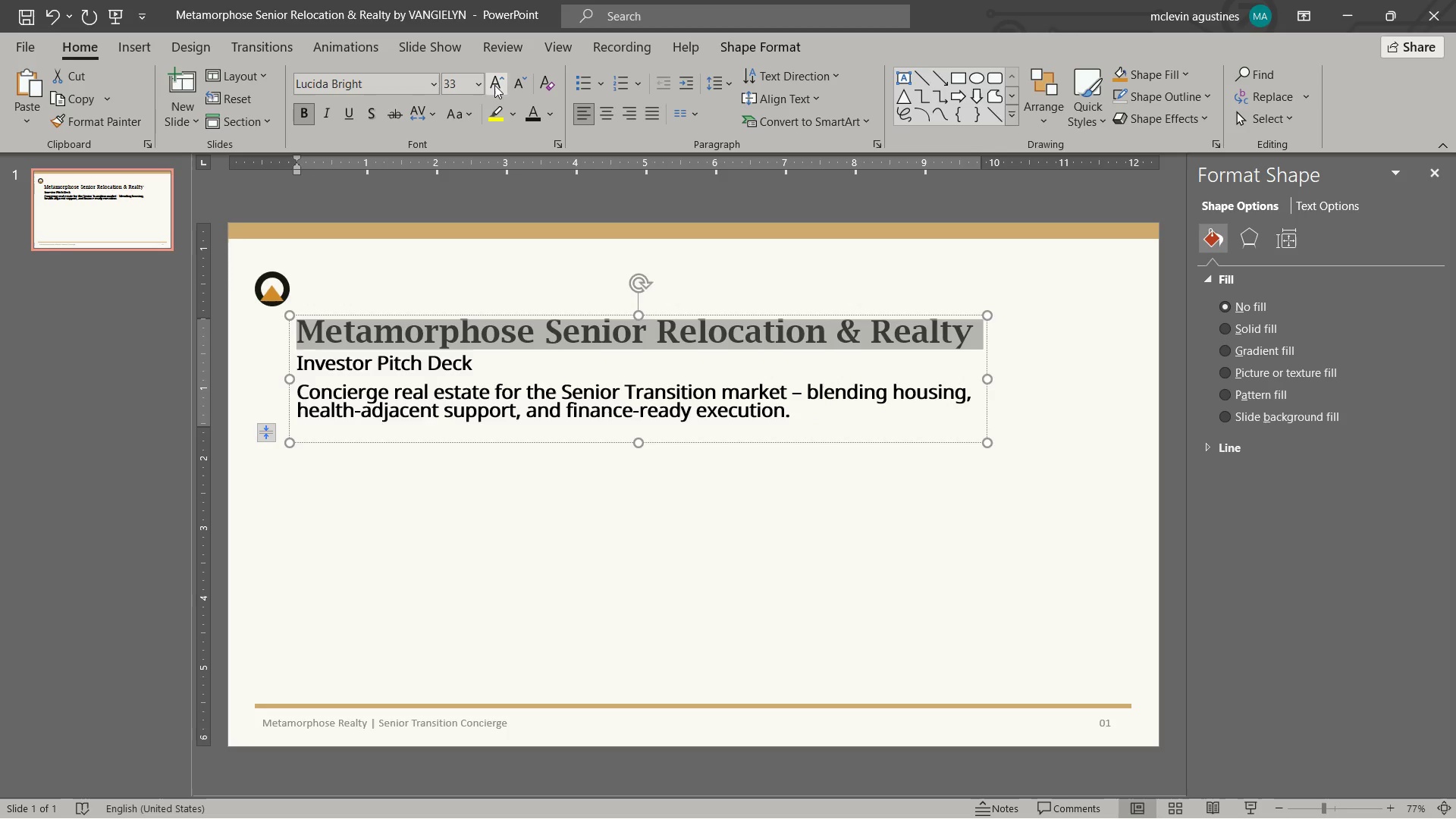 
left_click([494, 85])
 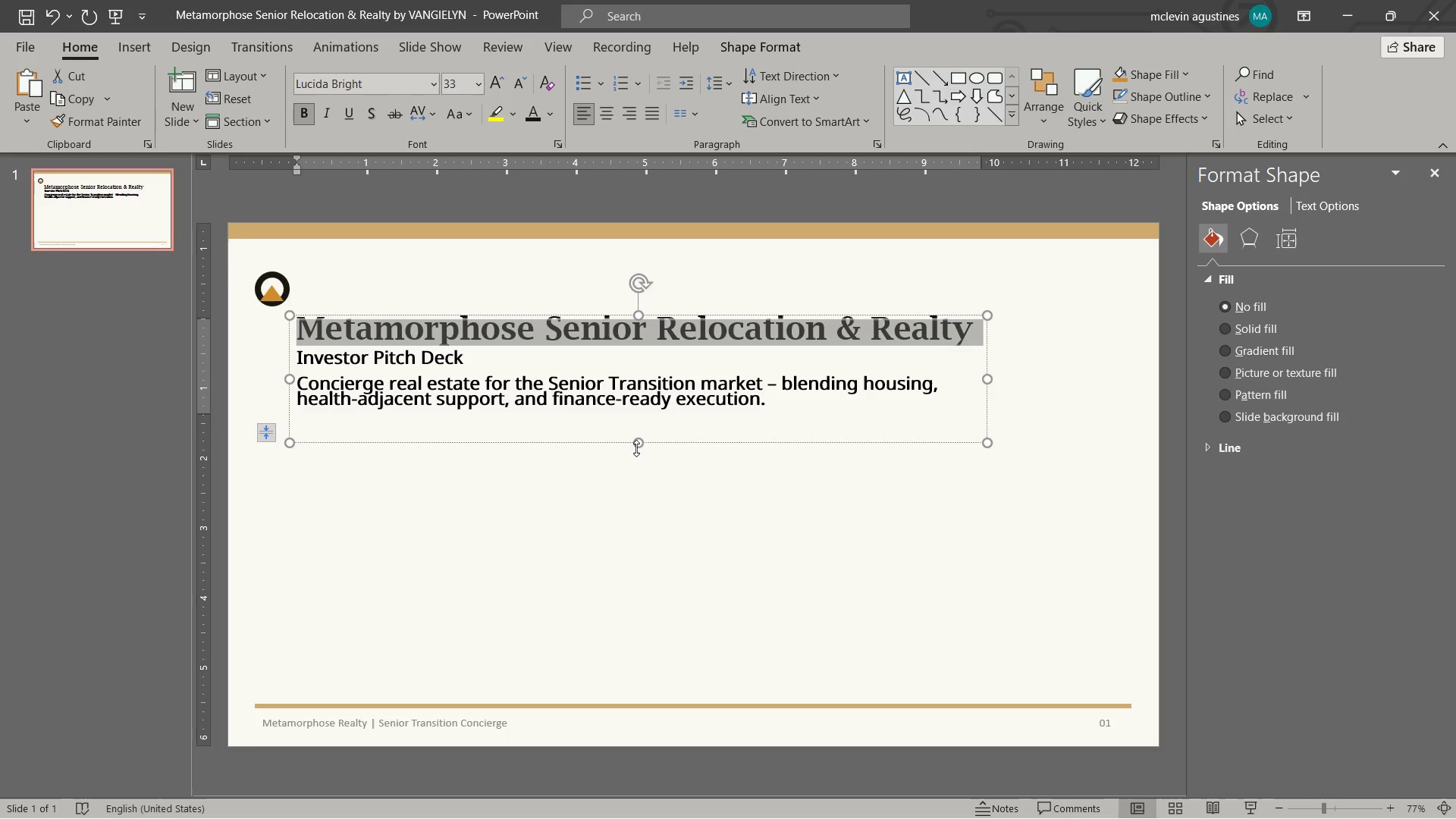 
left_click_drag(start_coordinate=[639, 443], to_coordinate=[643, 529])
 